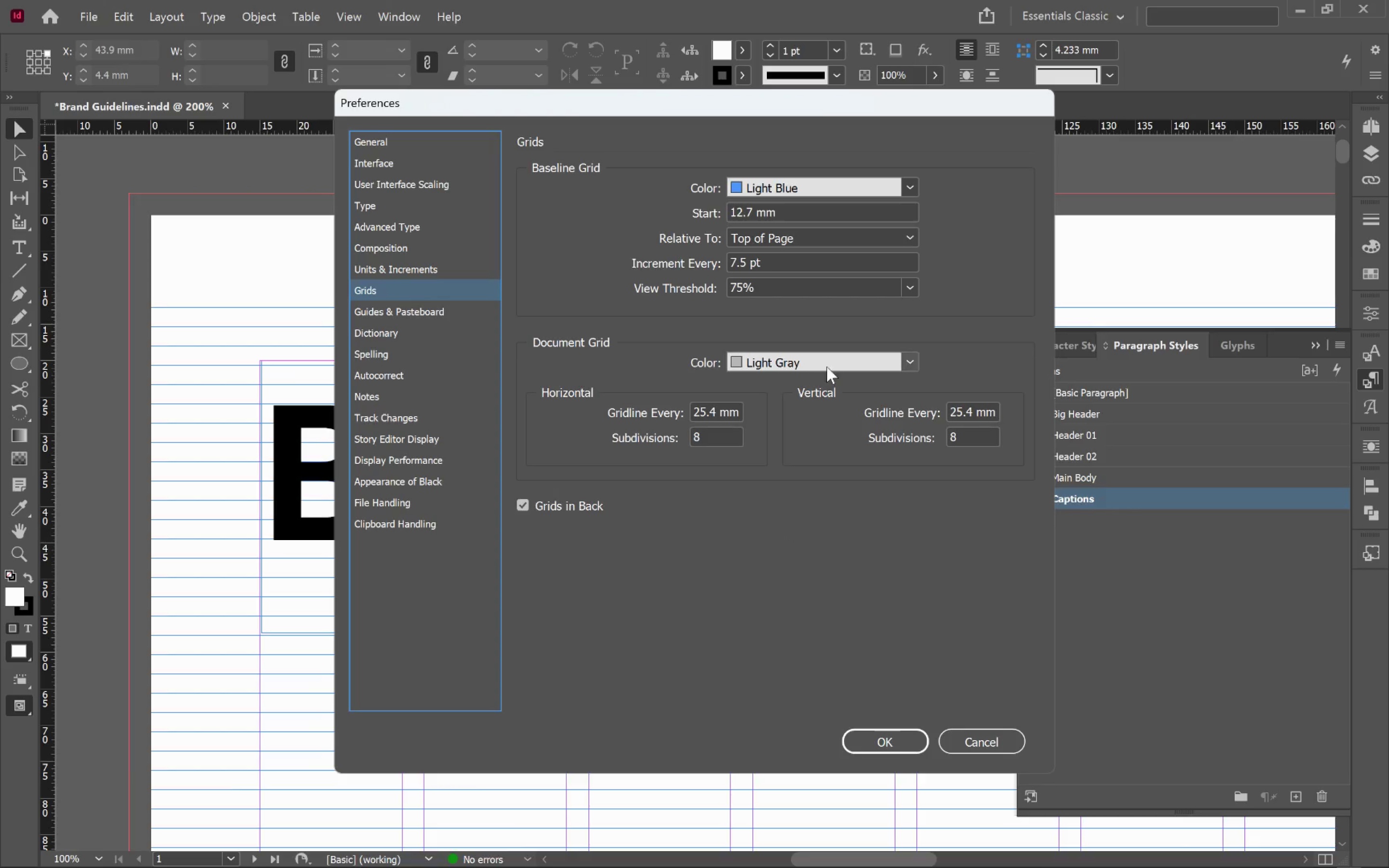 
wait(7.04)
 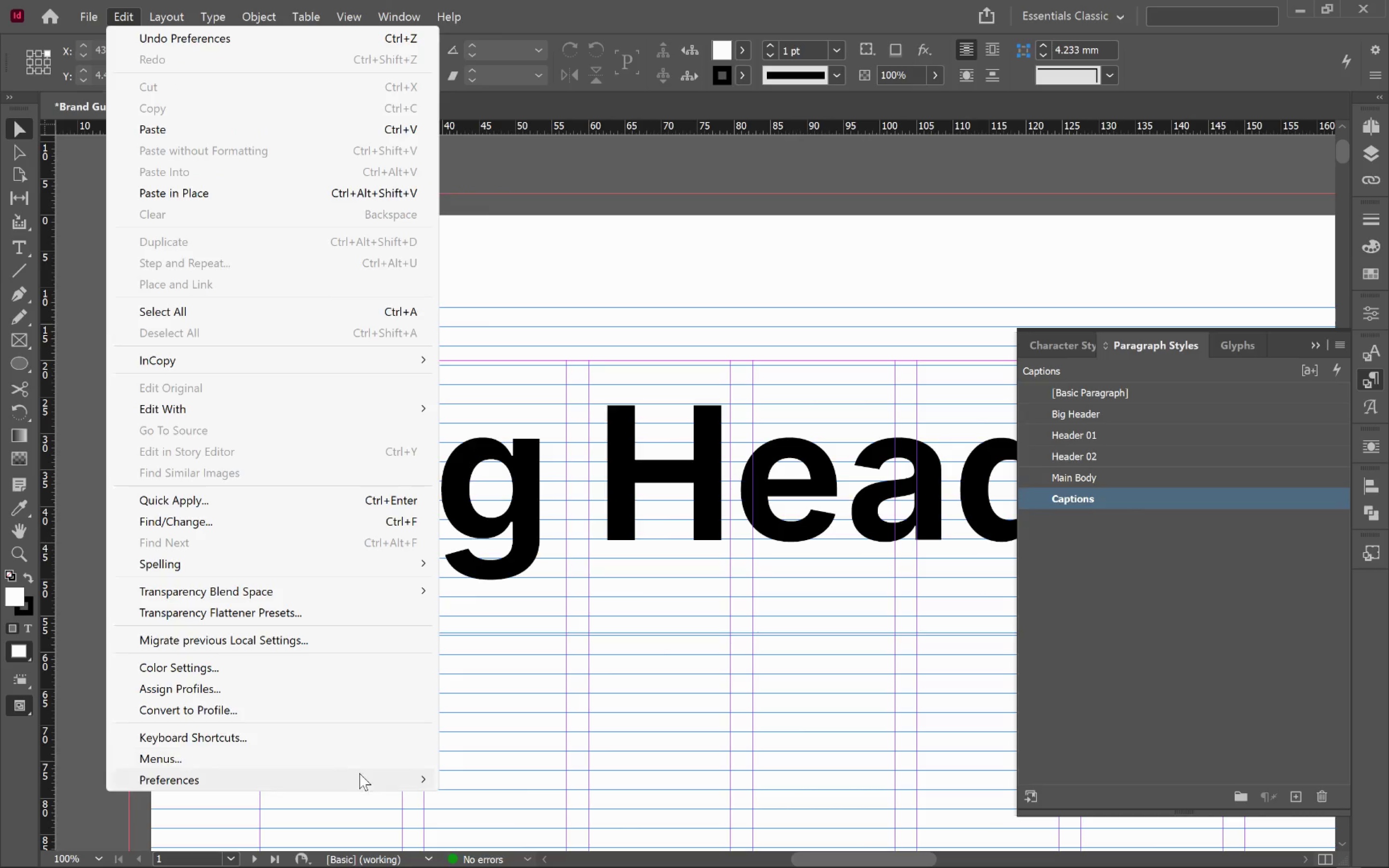 
left_click([819, 243])
 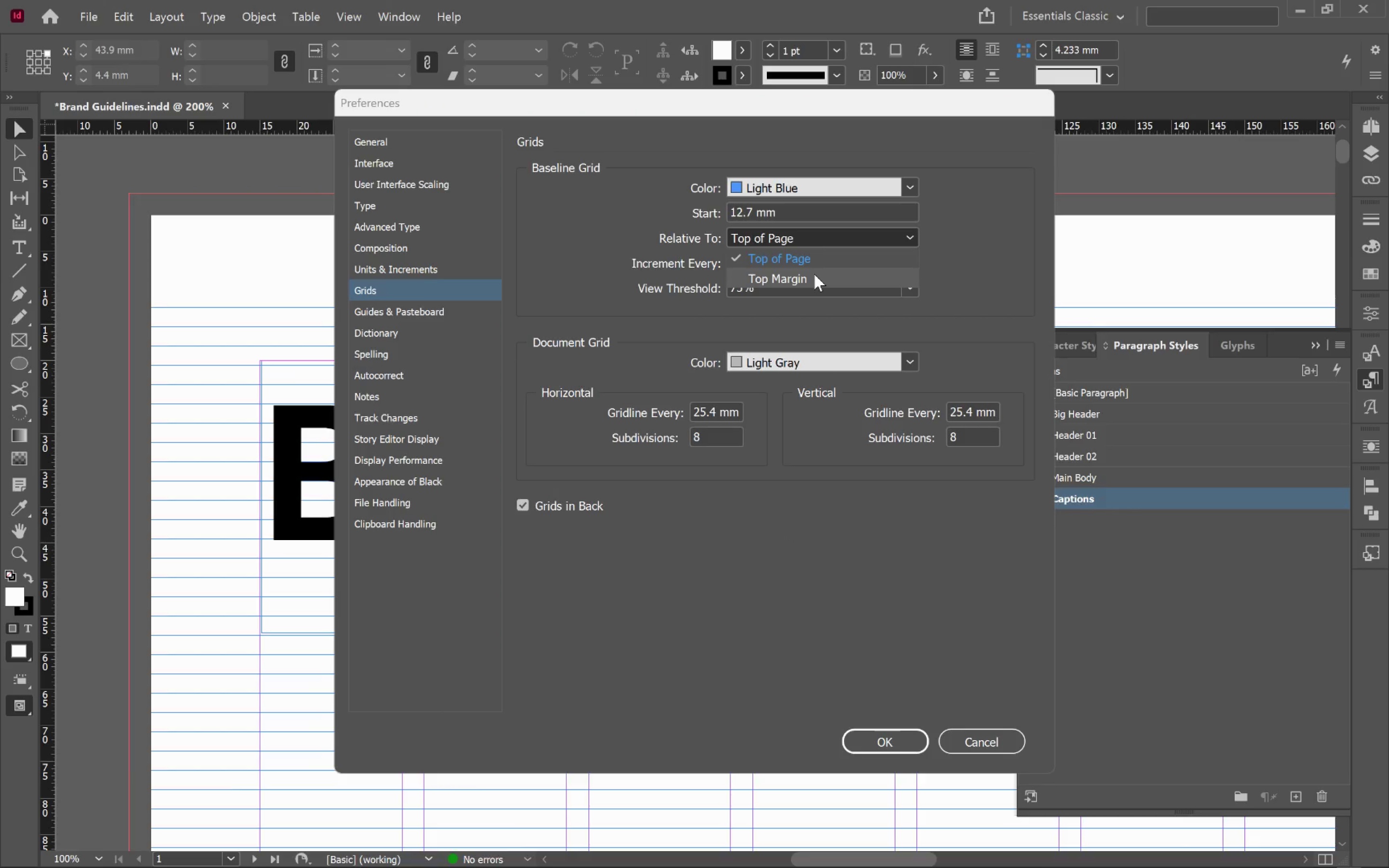 
left_click([814, 274])
 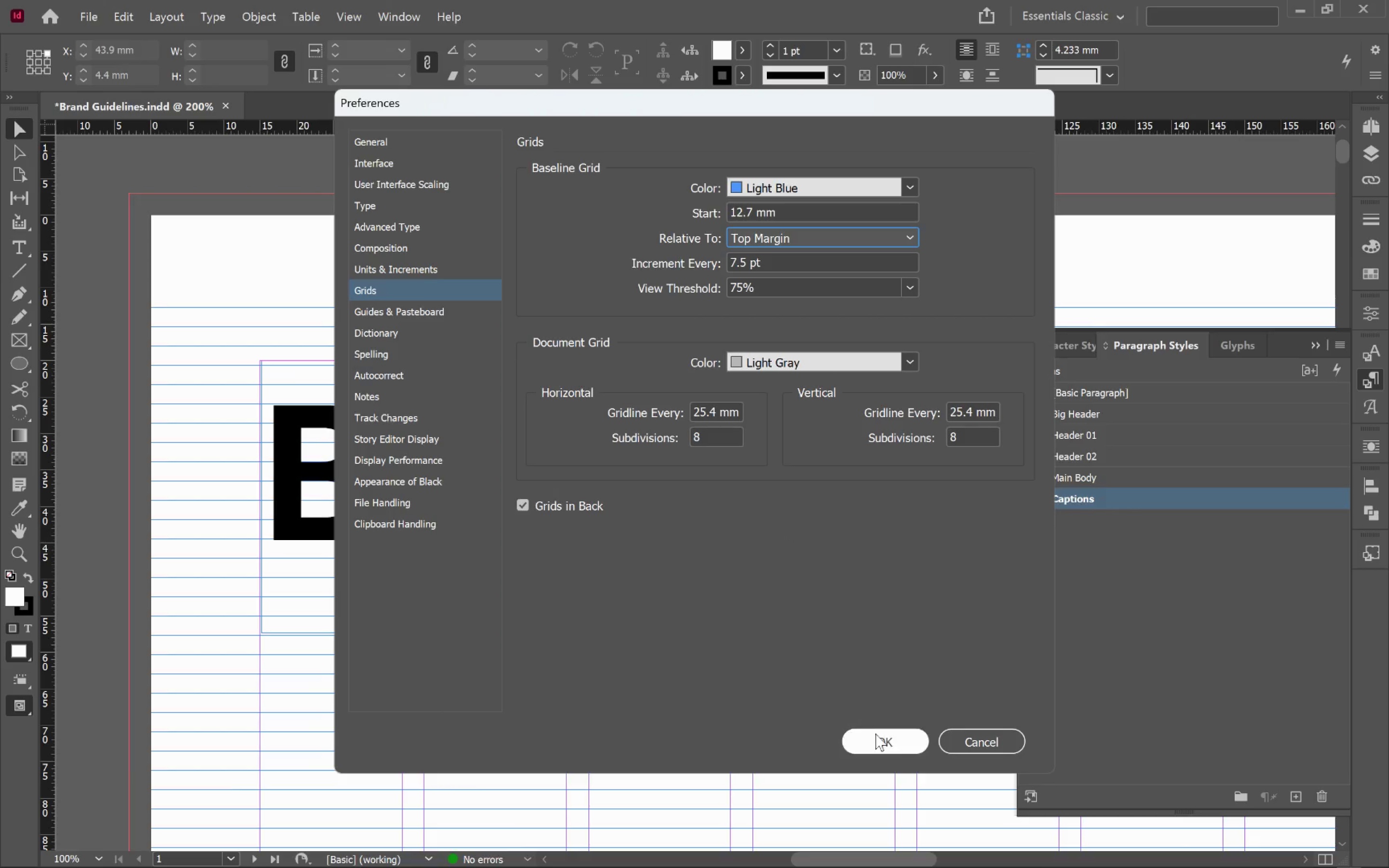 
left_click([900, 744])
 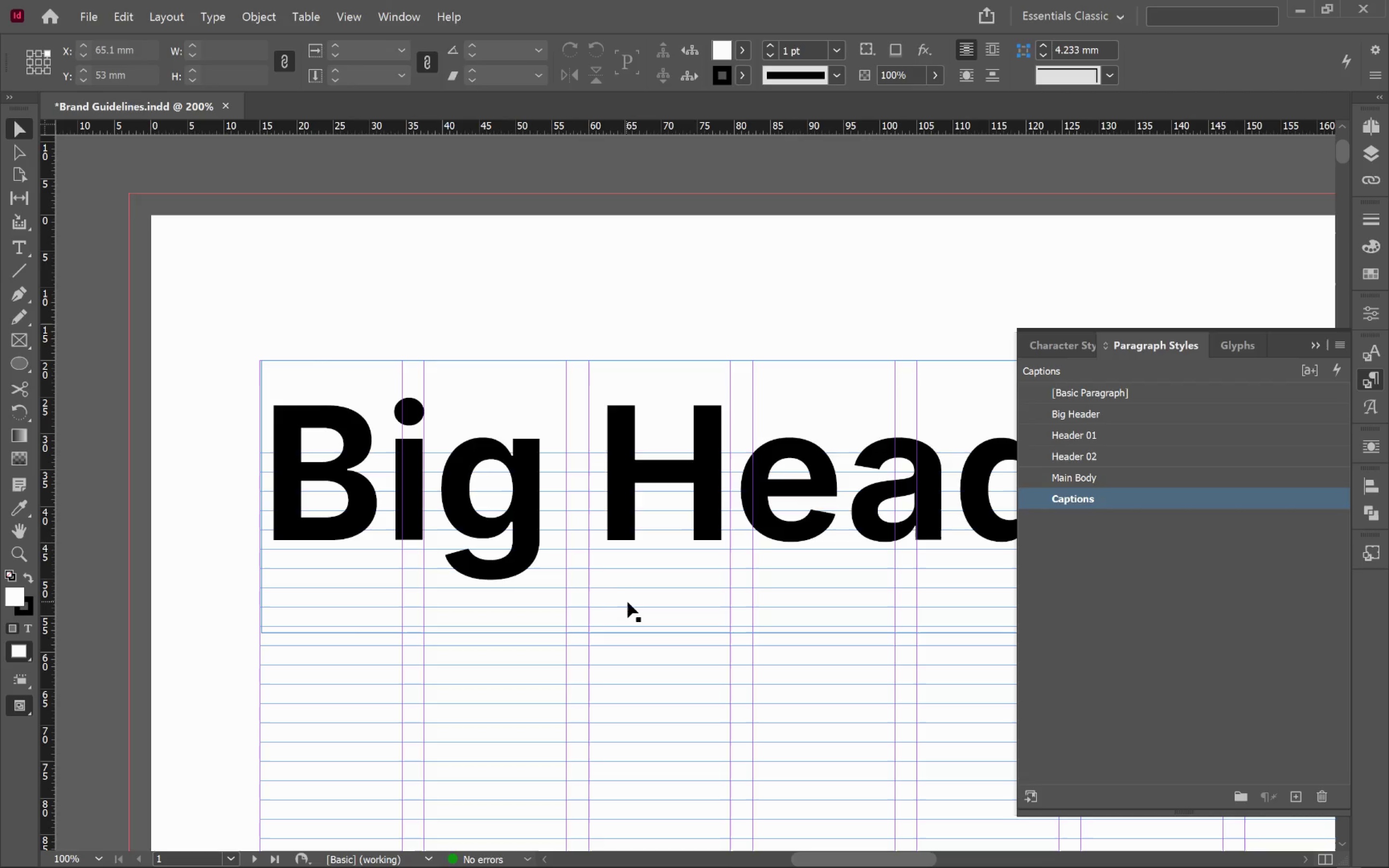 
hold_key(key=AltLeft, duration=0.67)
scroll: coordinate [632, 601], scroll_direction: down, amount: 4.0
 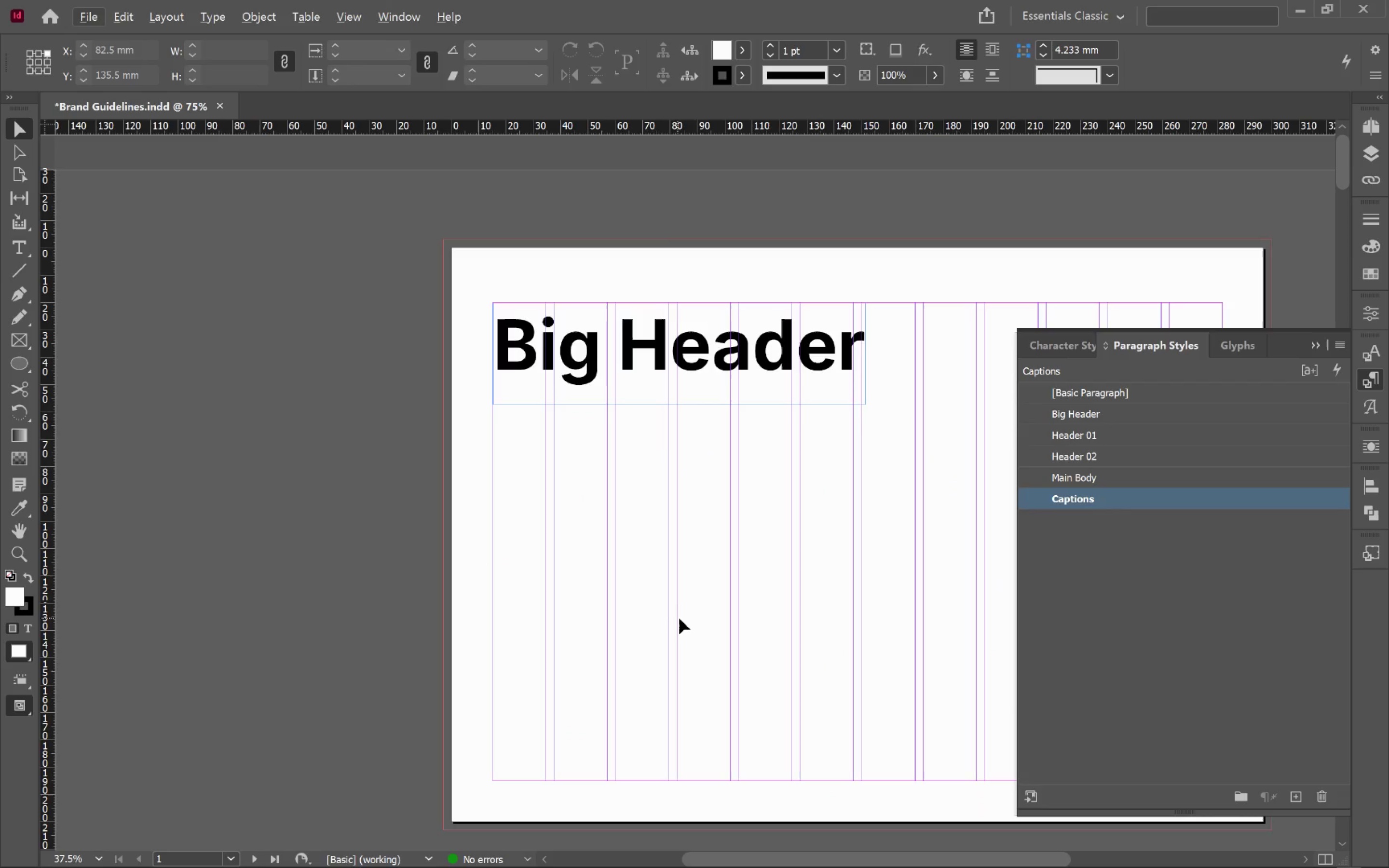 
hold_key(key=AltLeft, duration=0.52)
scroll: coordinate [716, 625], scroll_direction: up, amount: 3.0
 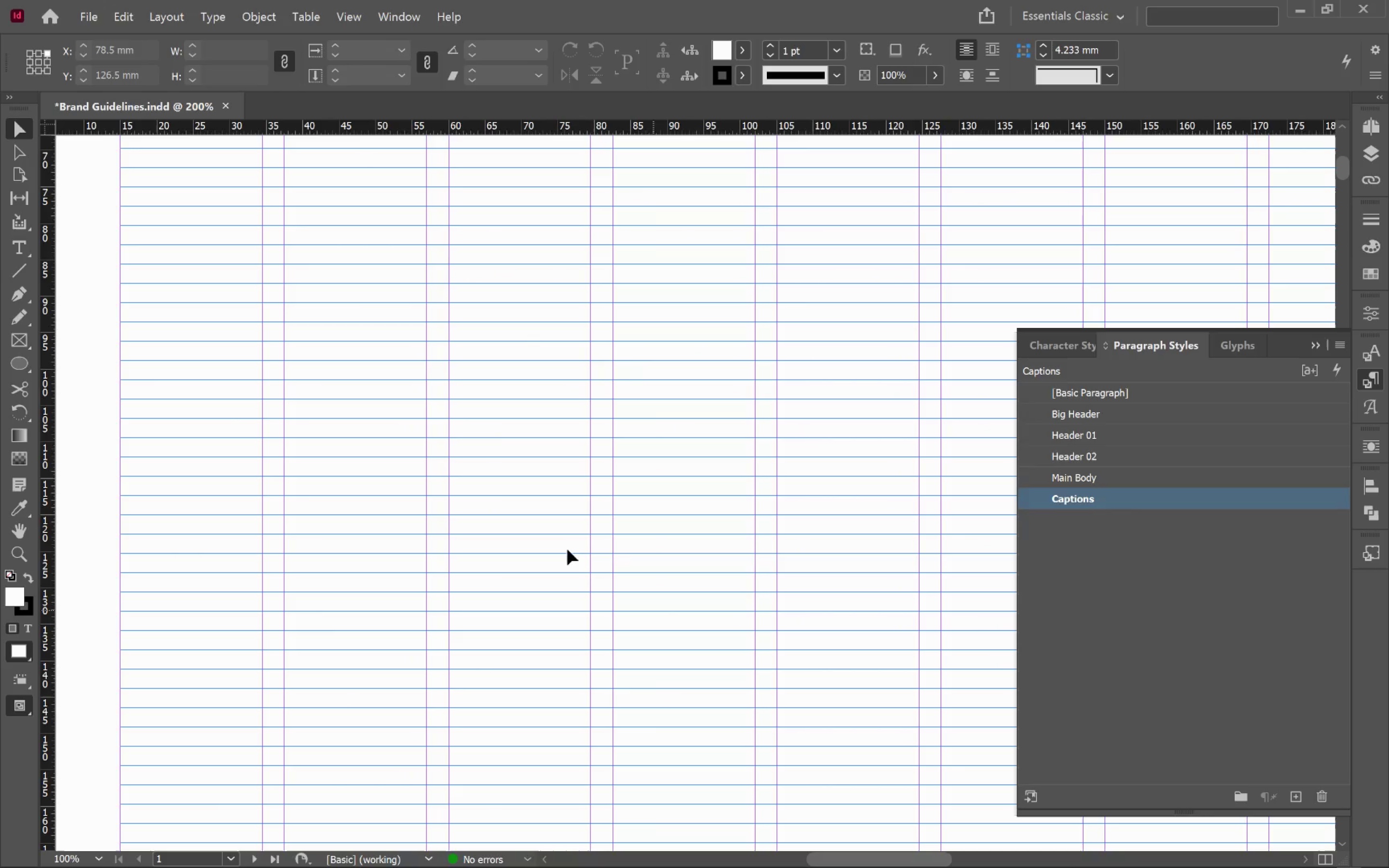 
hold_key(key=Space, duration=1.05)
 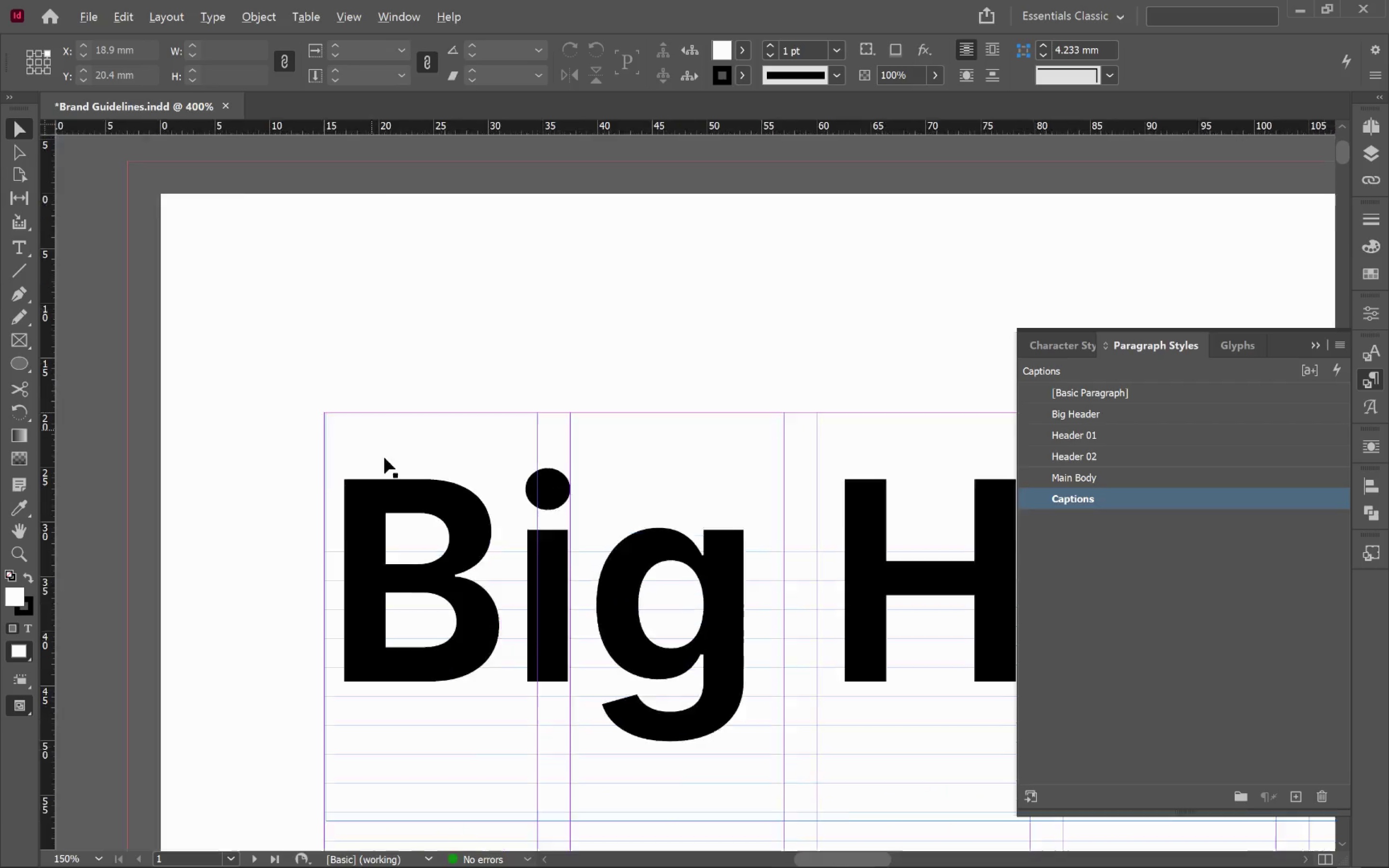 
left_click_drag(start_coordinate=[427, 351], to_coordinate=[574, 728])
 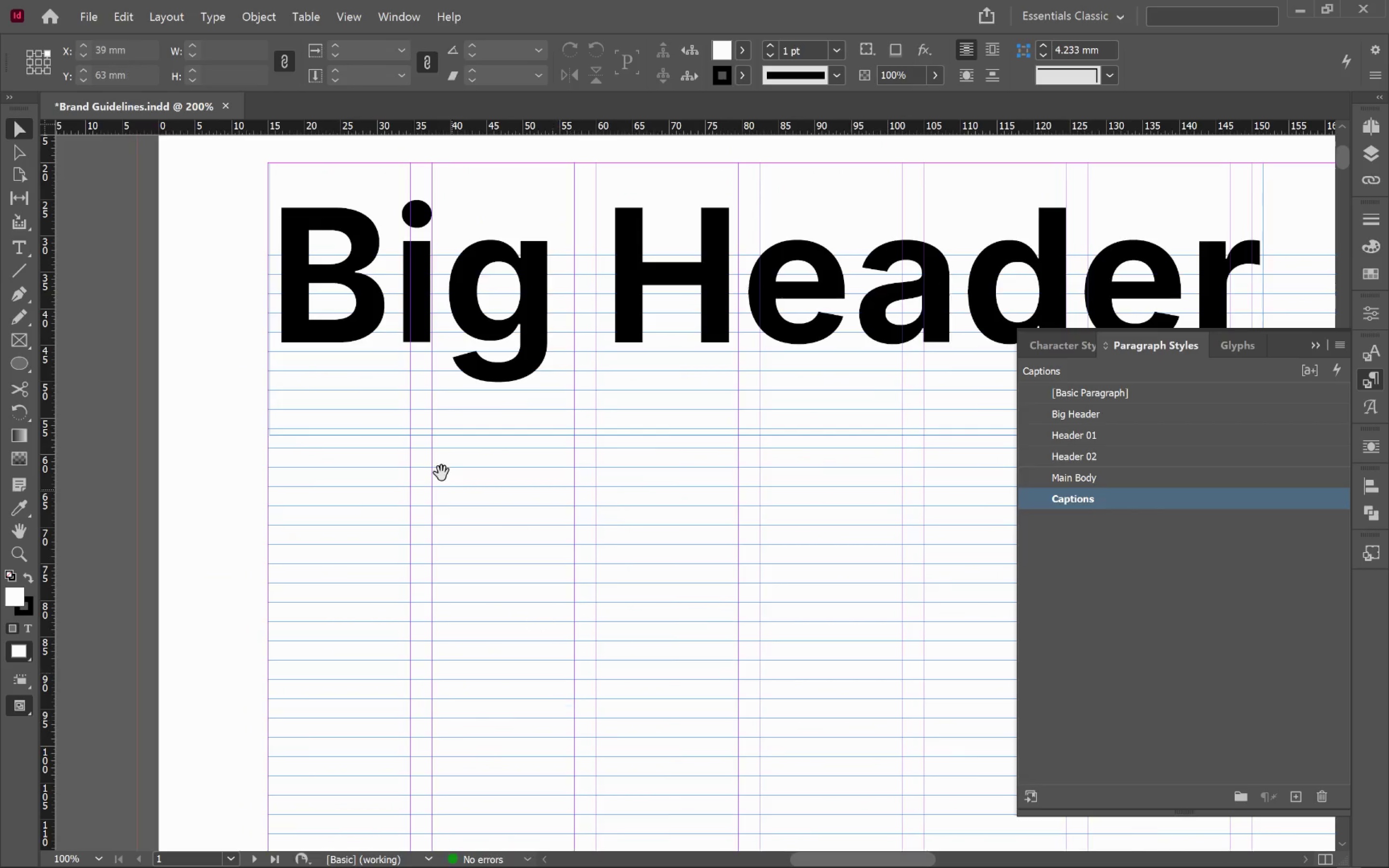 
left_click_drag(start_coordinate=[441, 479], to_coordinate=[514, 734])
 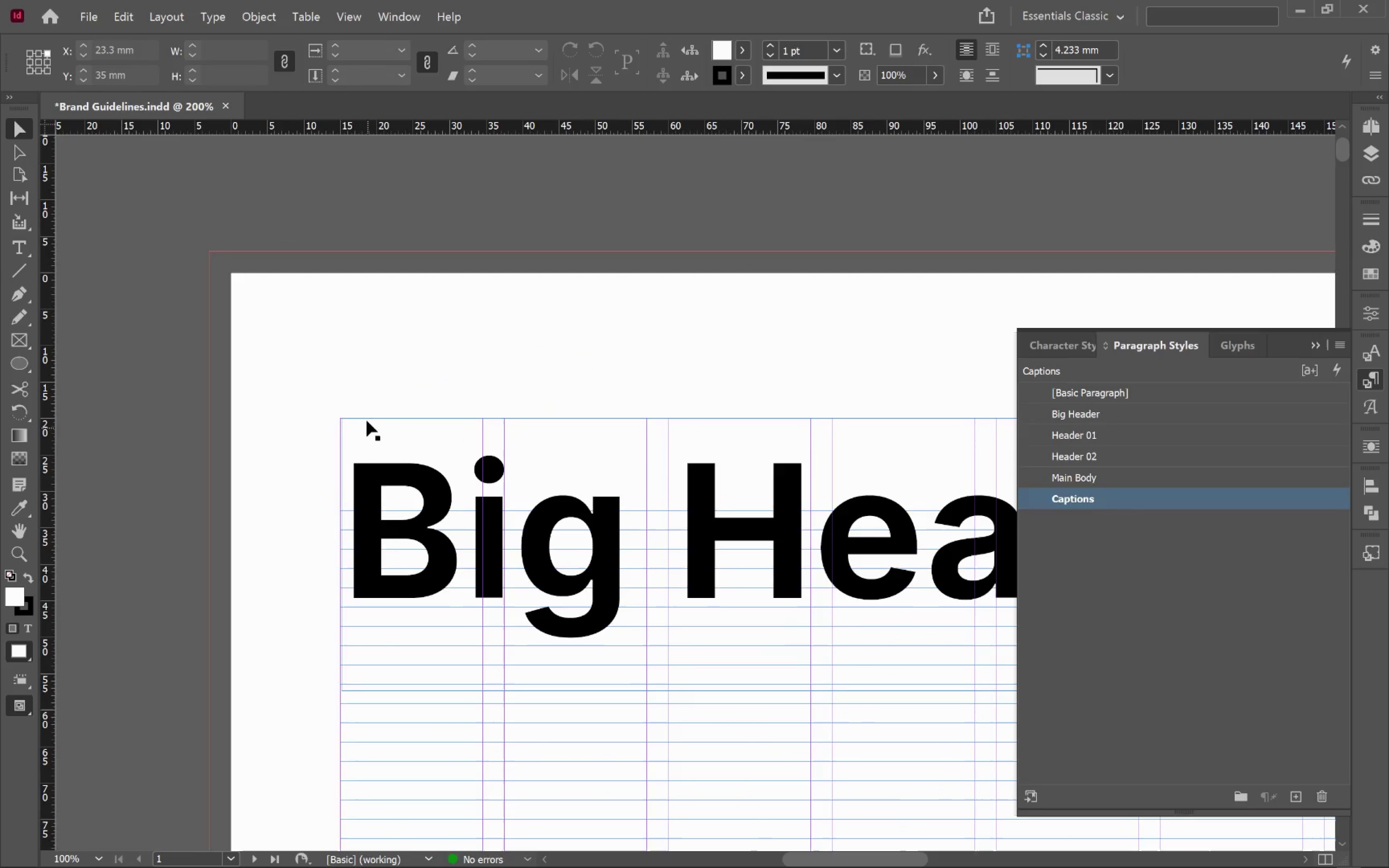 
hold_key(key=AltLeft, duration=2.41)
scroll: coordinate [390, 472], scroll_direction: up, amount: 4.0
 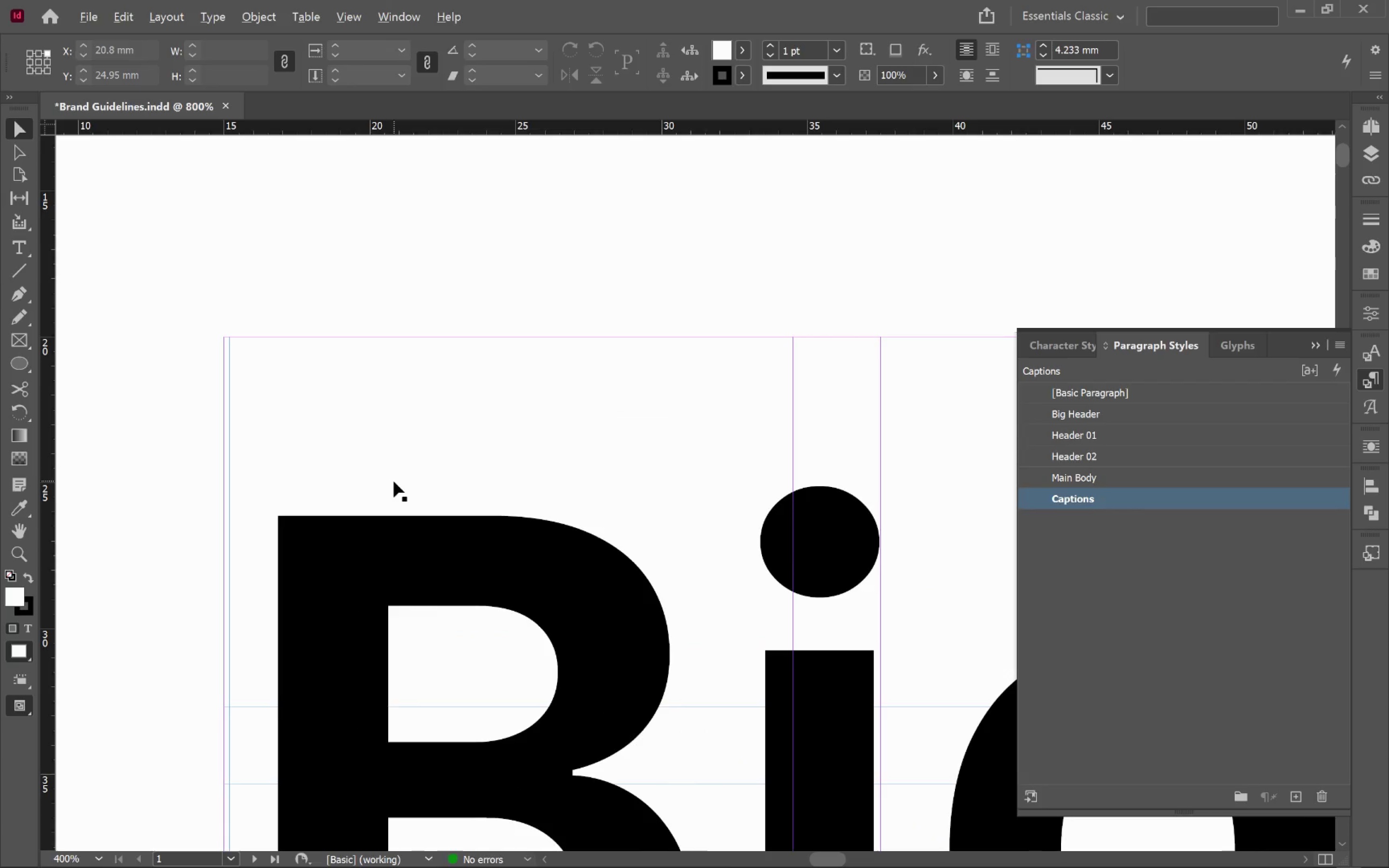 
scroll: coordinate [394, 481], scroll_direction: down, amount: 2.0
 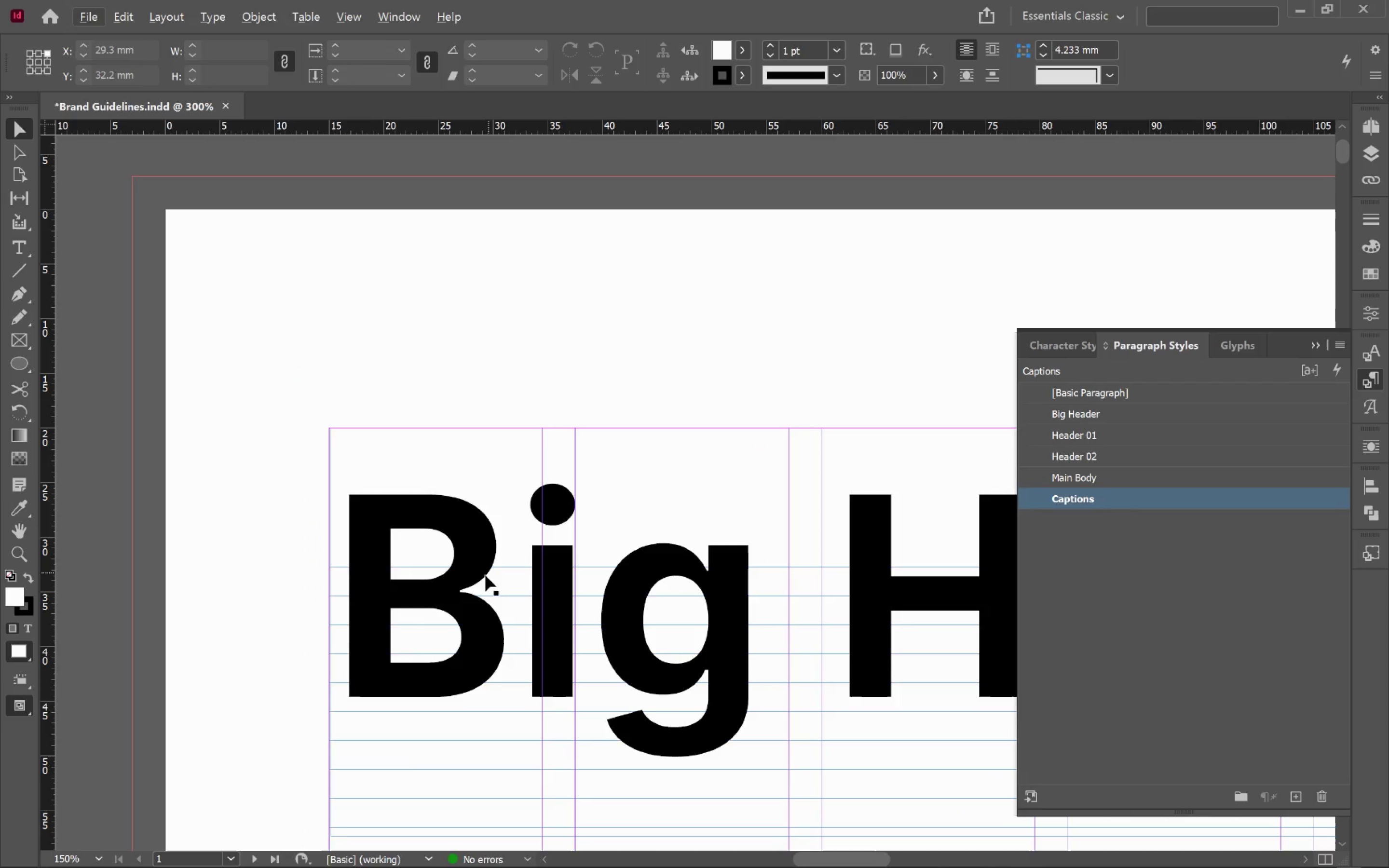 
left_click_drag(start_coordinate=[450, 581], to_coordinate=[681, 597])
 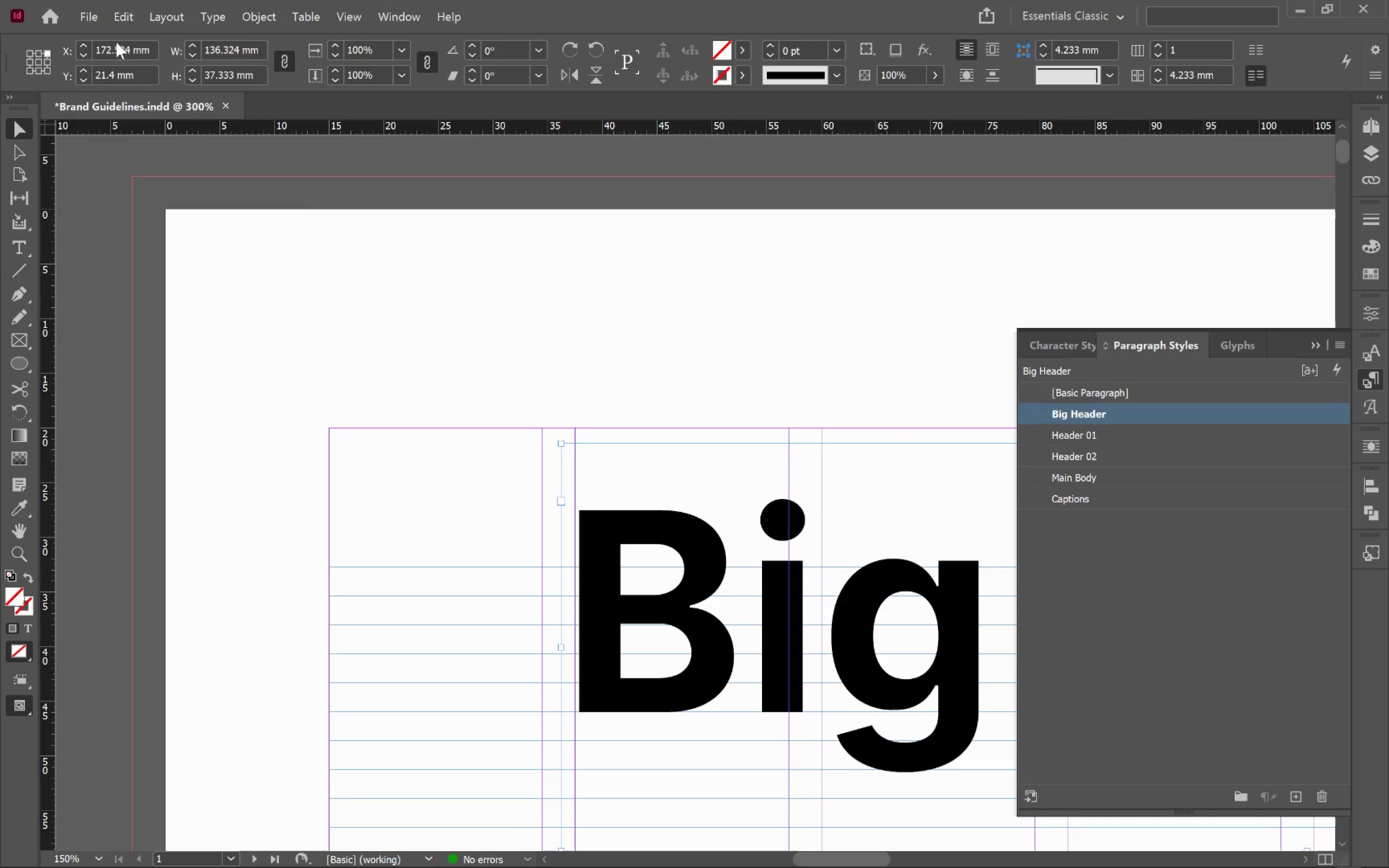 
wait(6.08)
 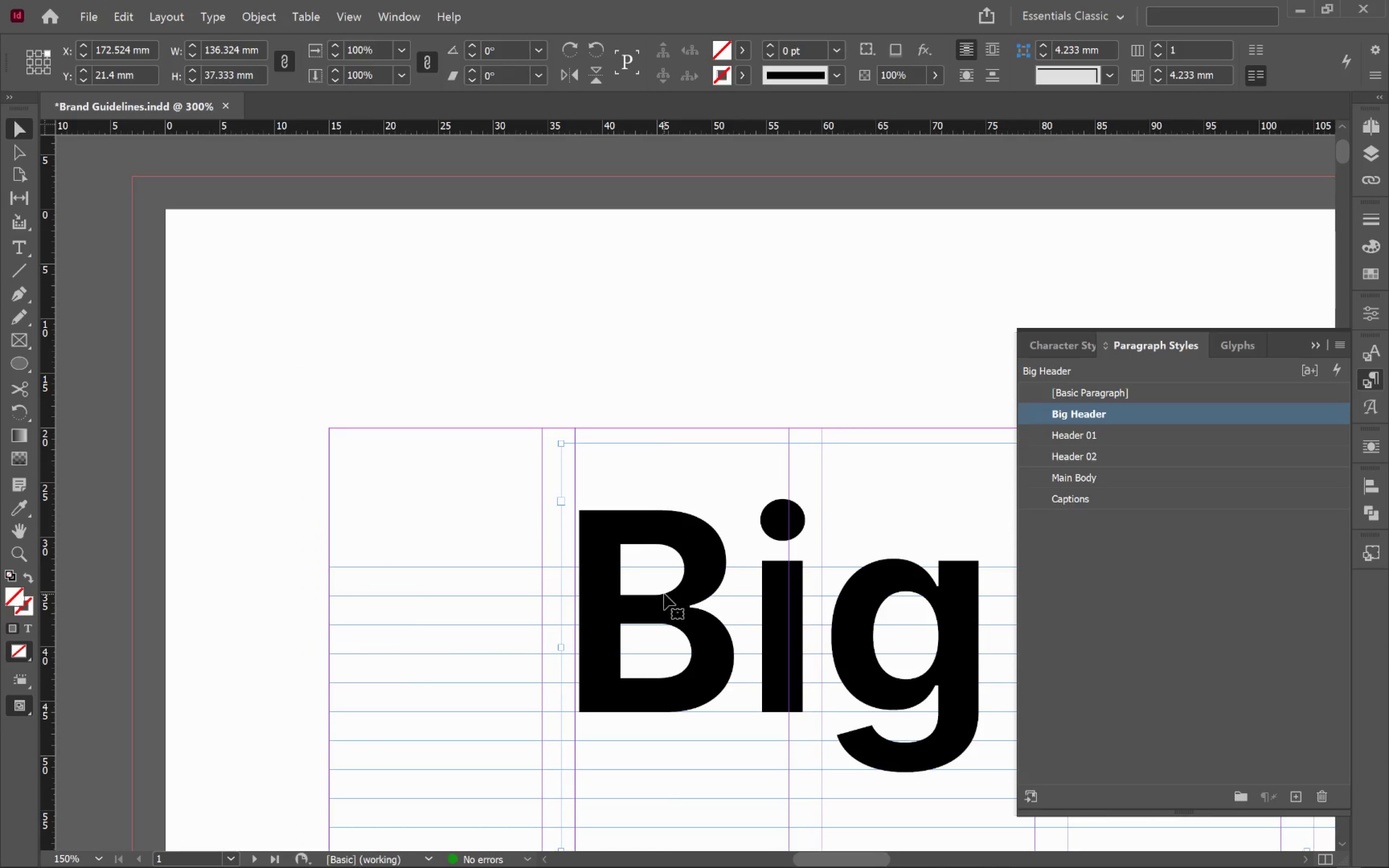 
left_click([120, 17])
 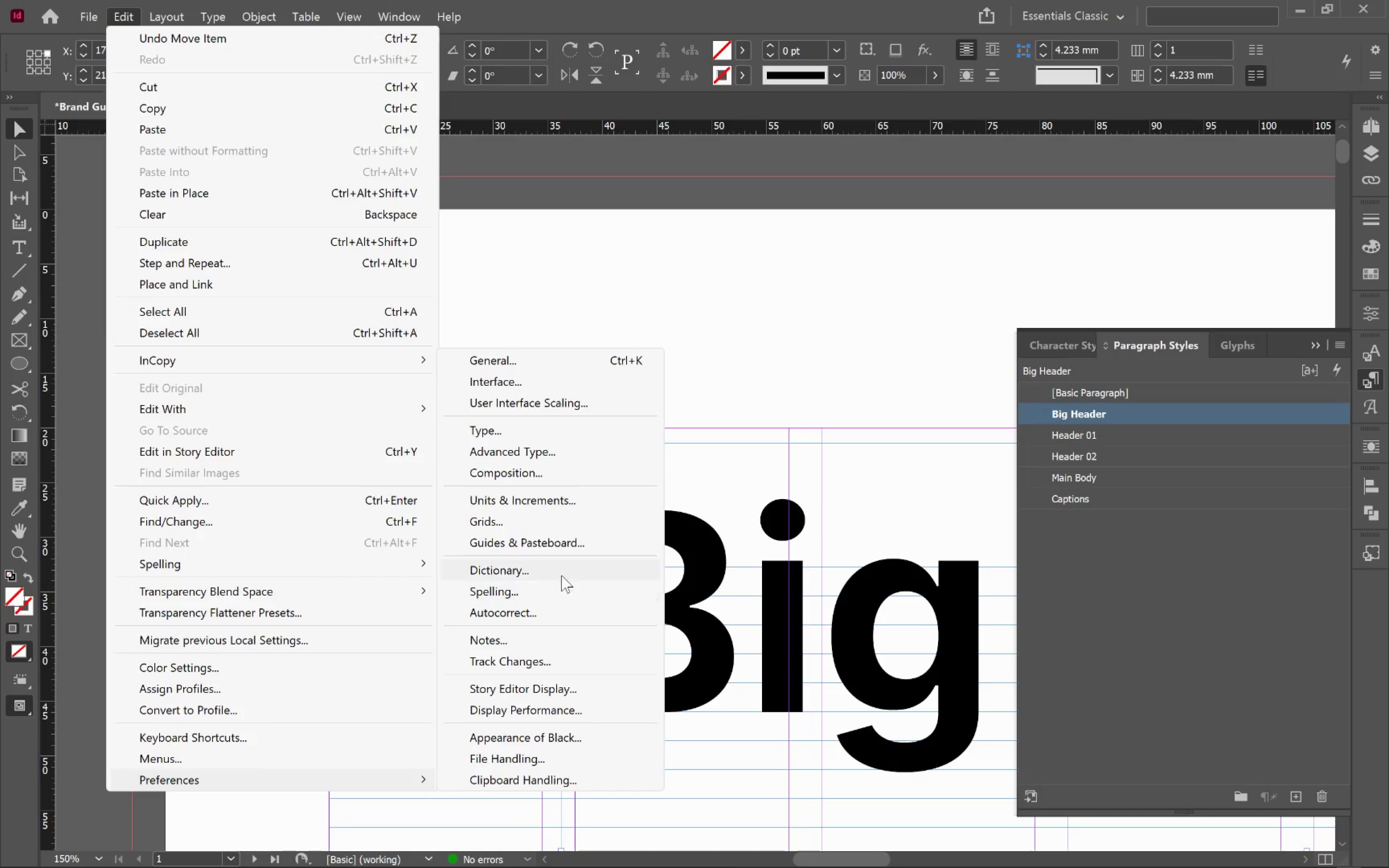 
wait(6.37)
 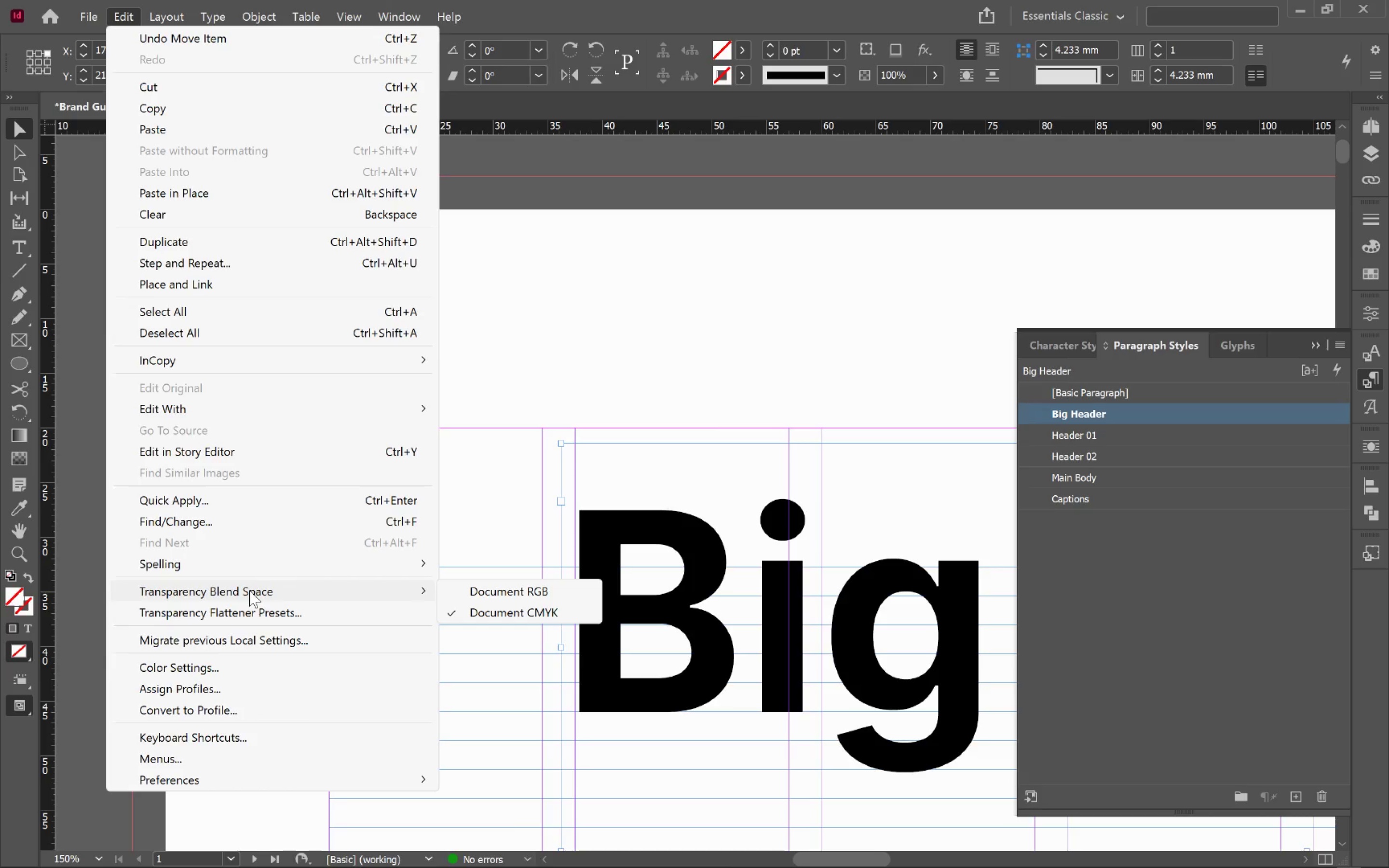 
left_click([594, 519])
 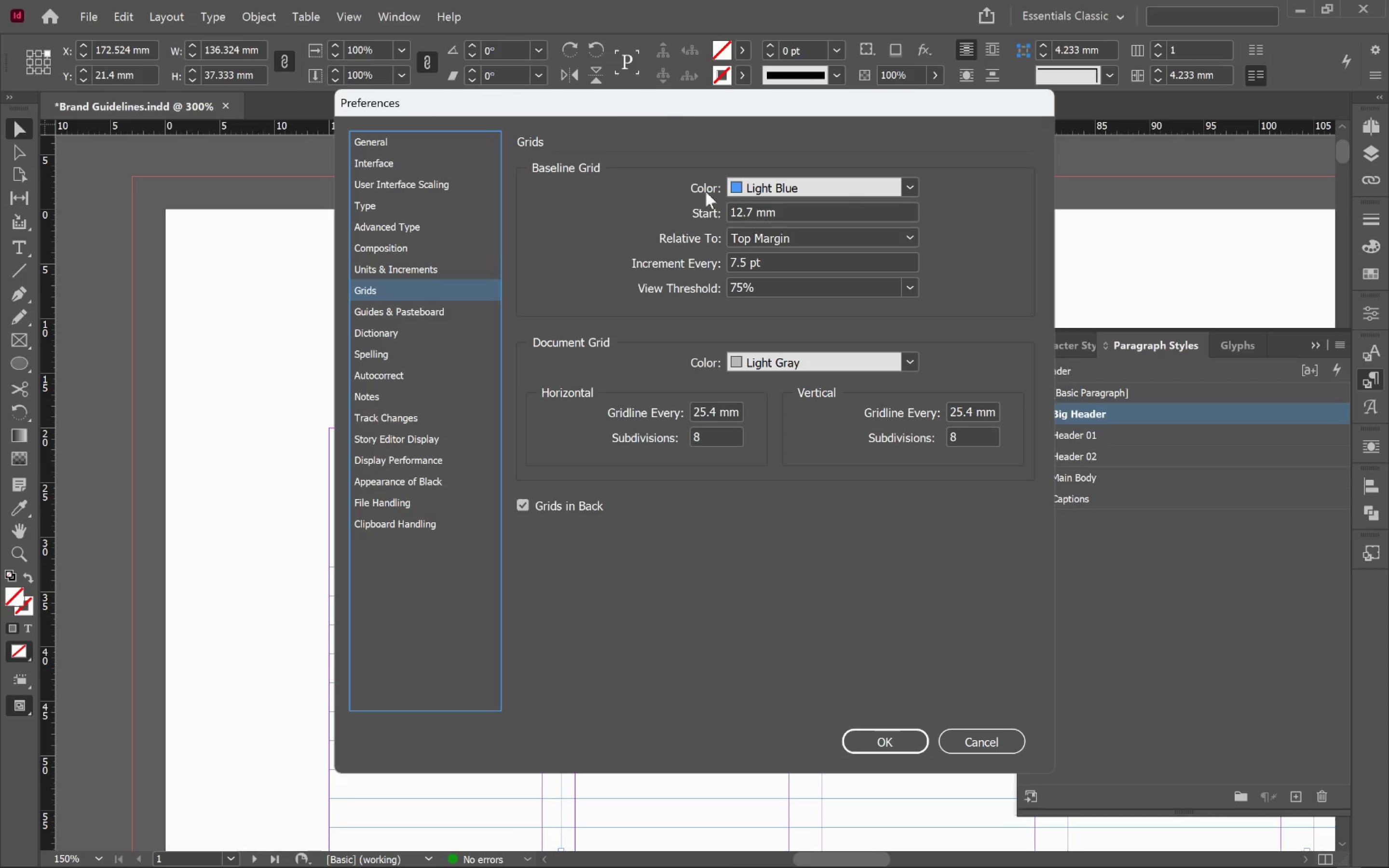 
left_click_drag(start_coordinate=[586, 100], to_coordinate=[960, 138])
 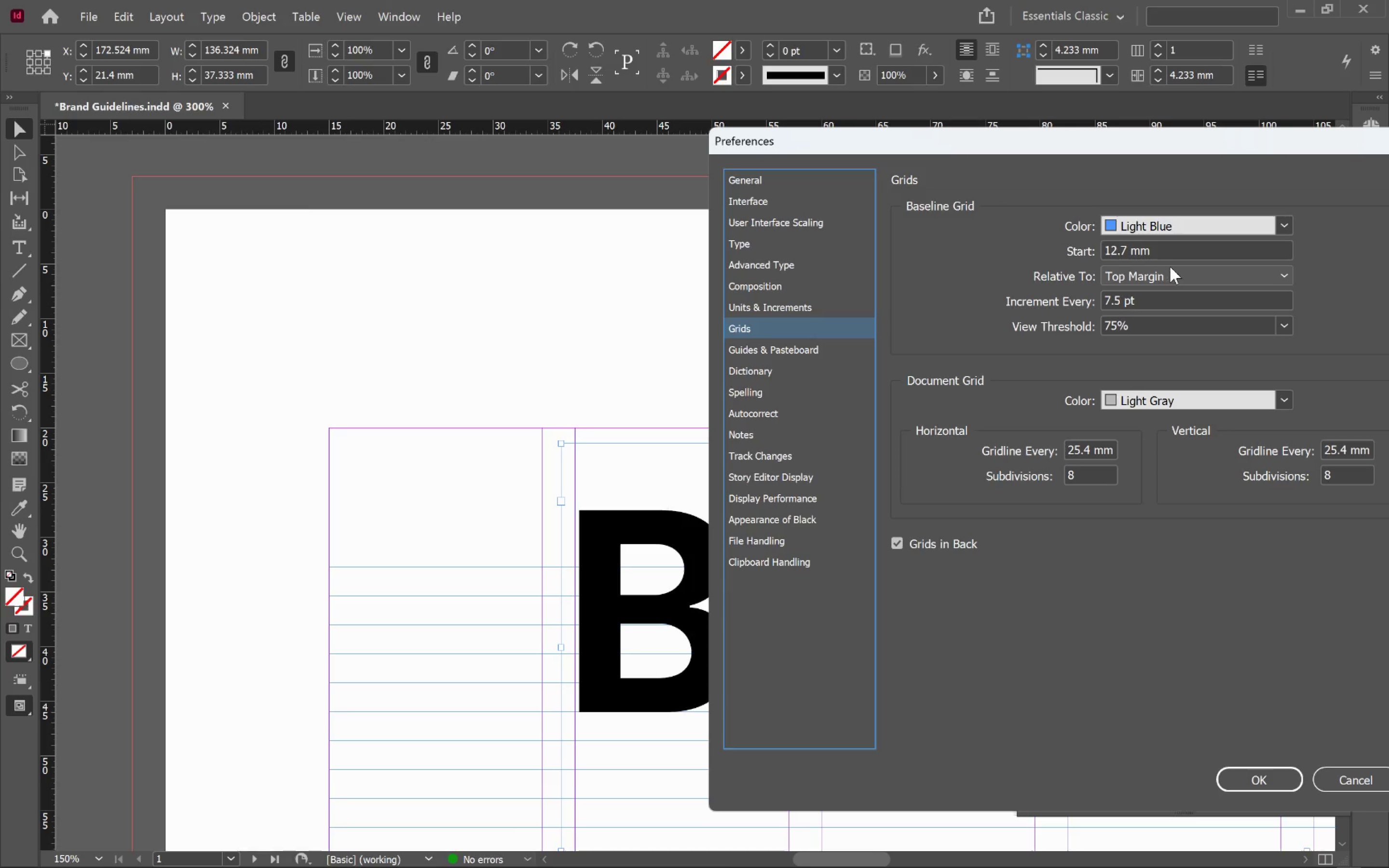 
left_click([1186, 255])
 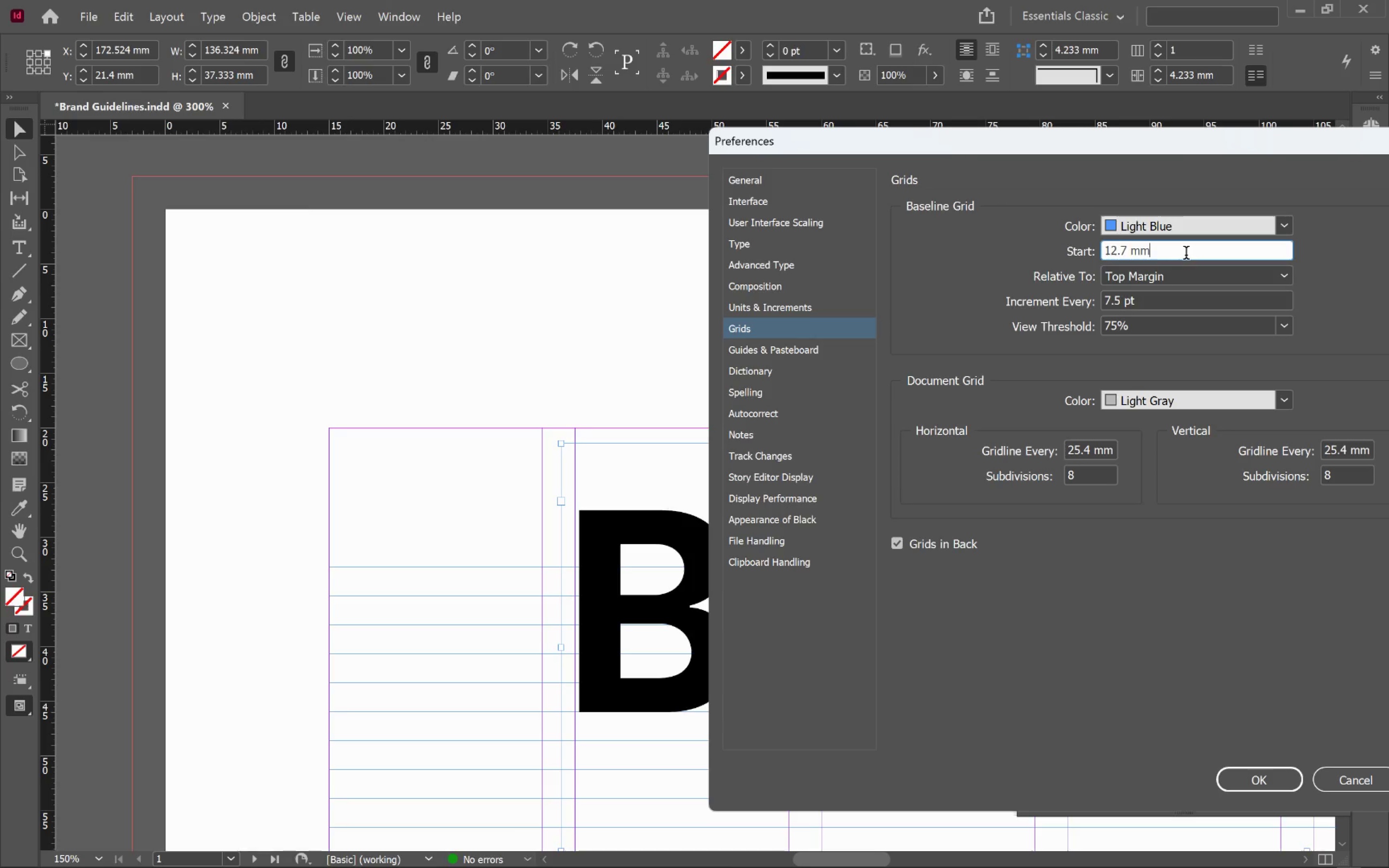 
scroll: coordinate [1186, 255], scroll_direction: down, amount: 3.0
 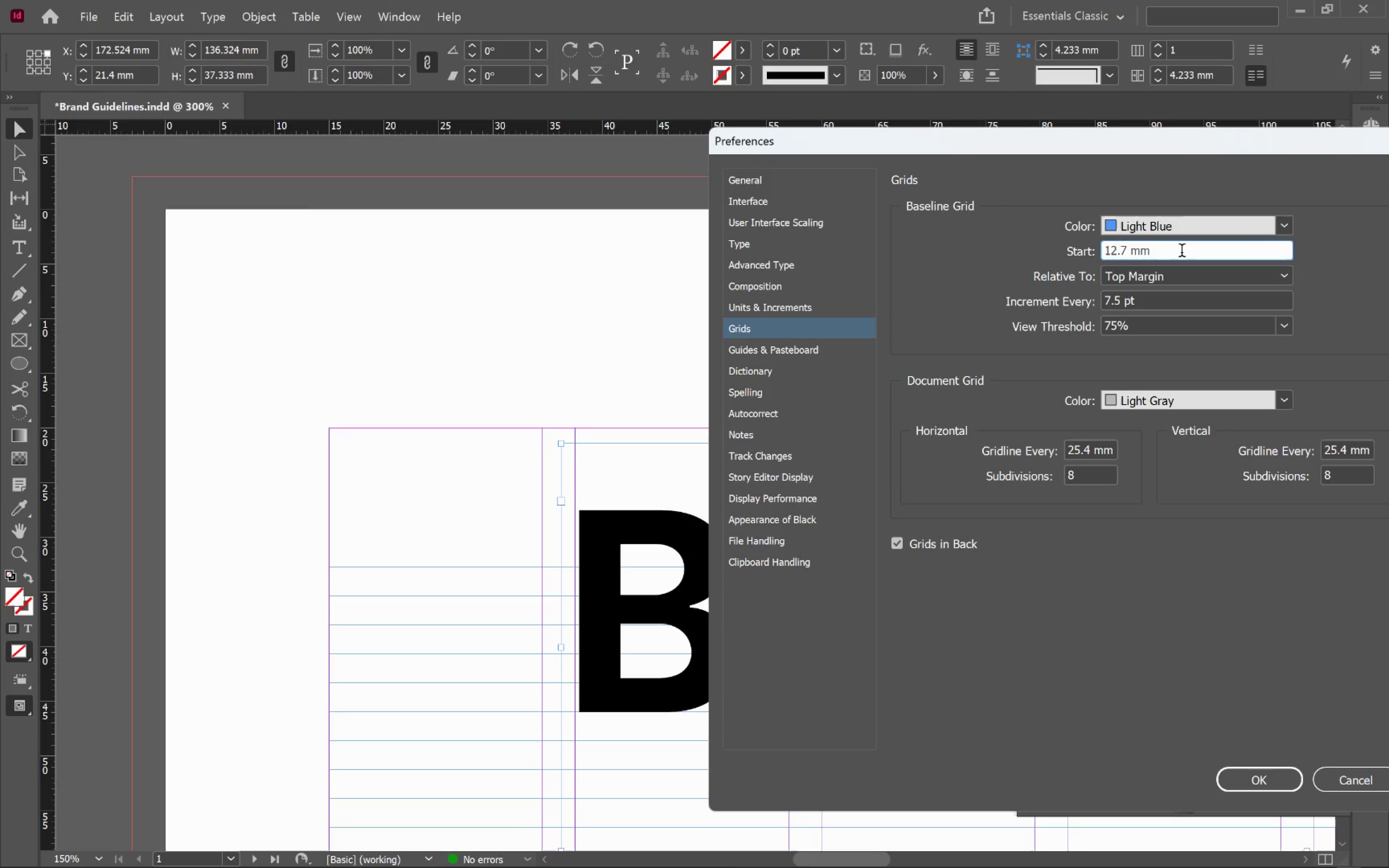 
left_click_drag(start_coordinate=[1182, 252], to_coordinate=[1056, 241])
 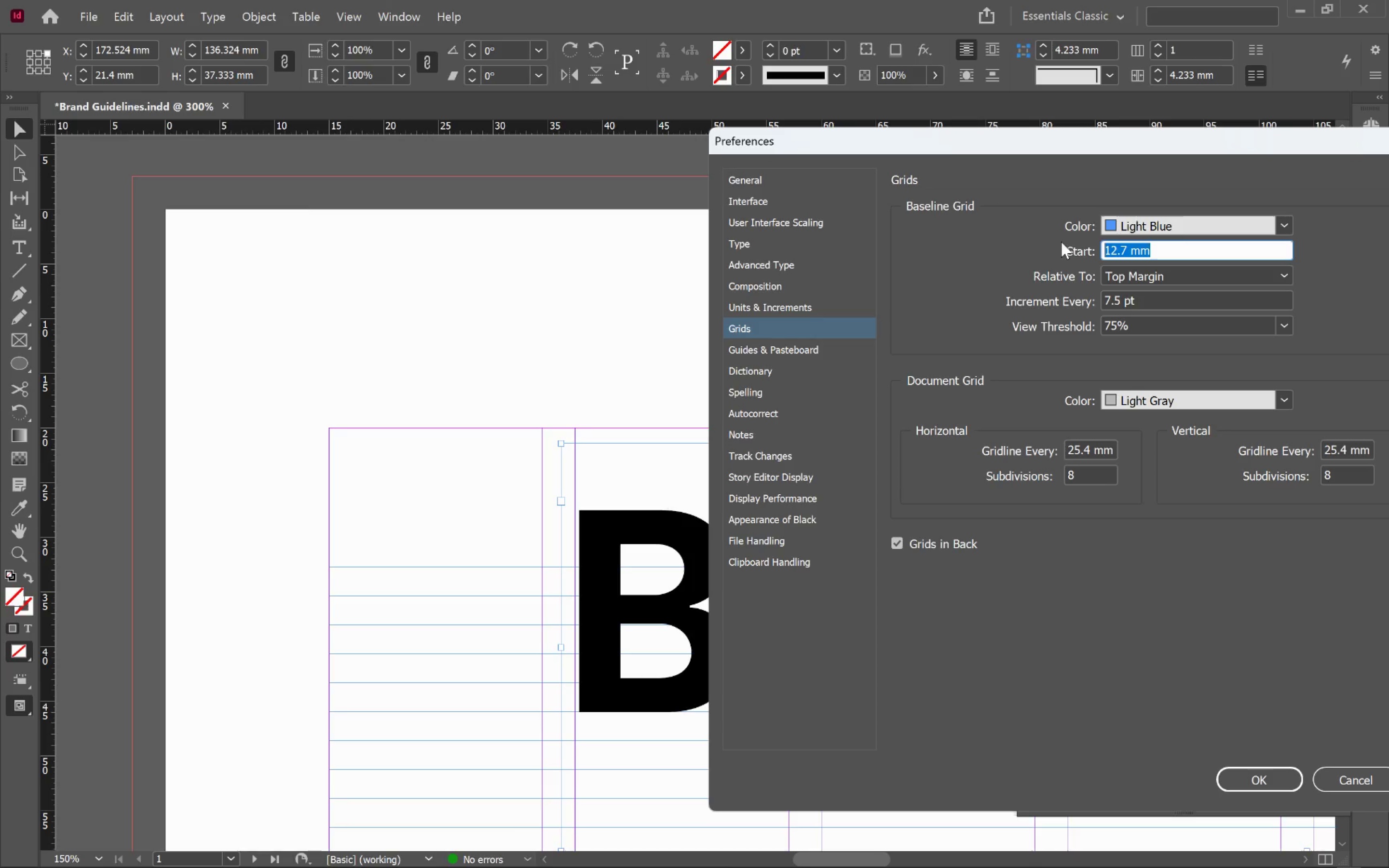 
wait(7.16)
 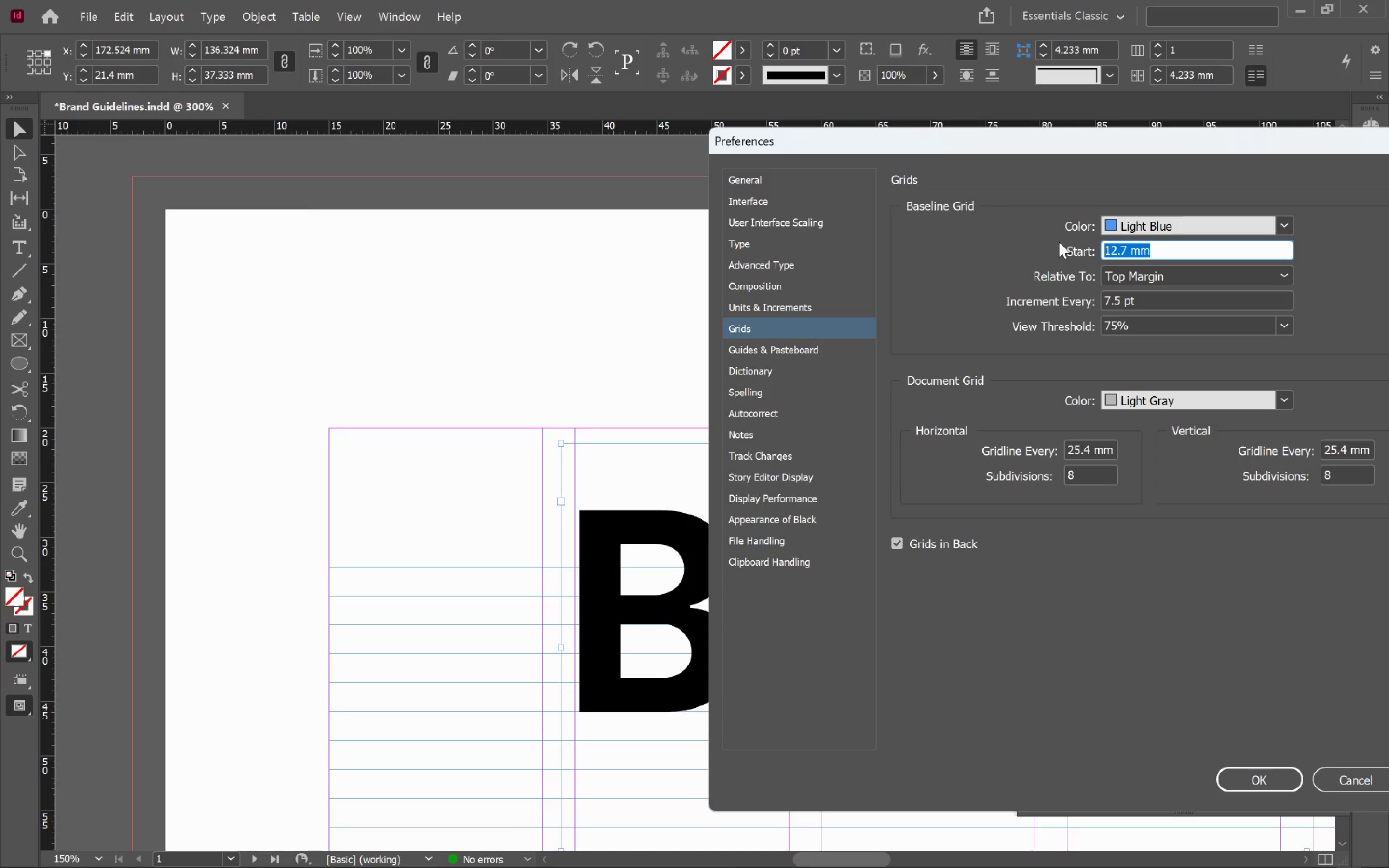 
type(10)
key(Tab)
 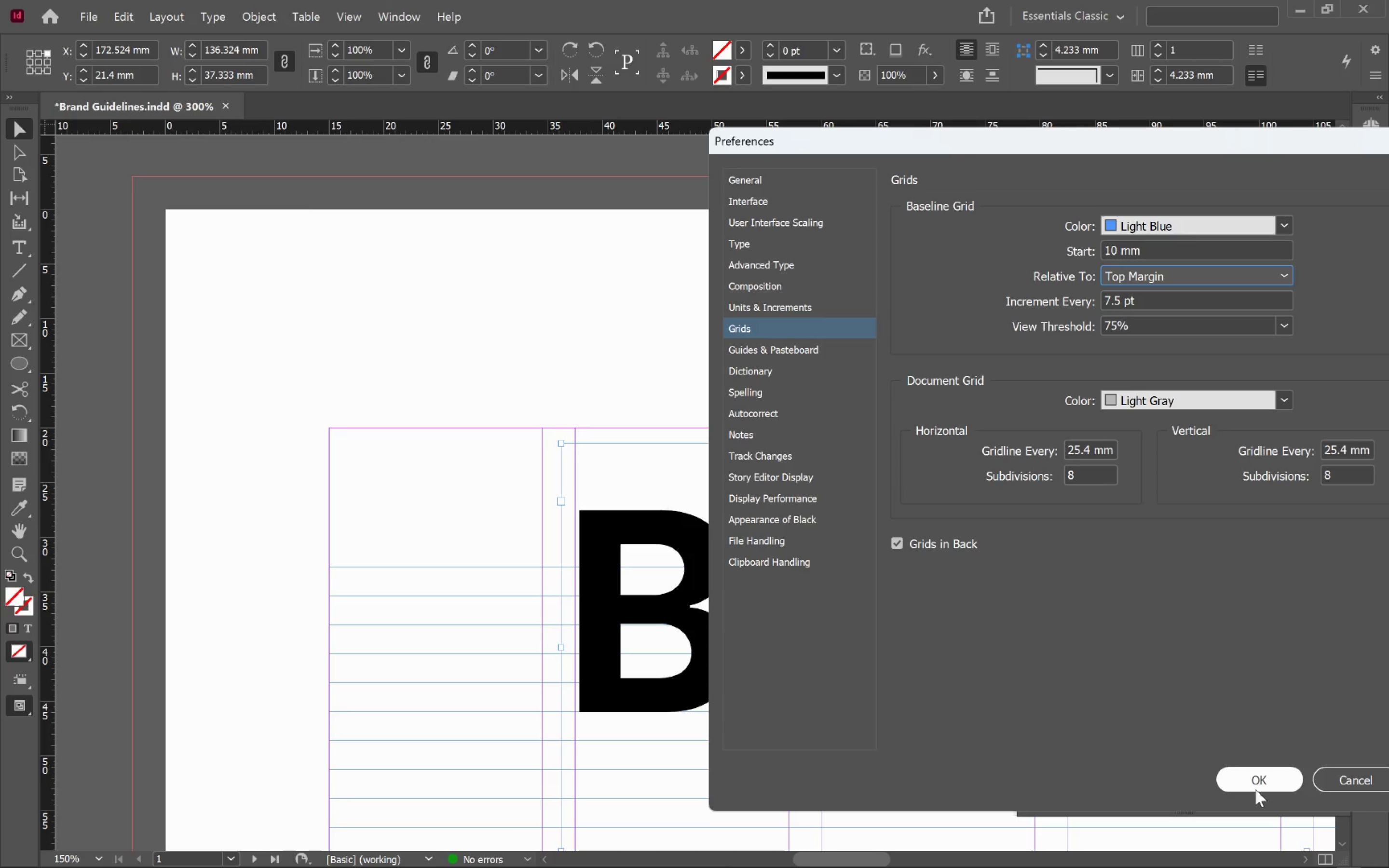 
left_click([1257, 776])
 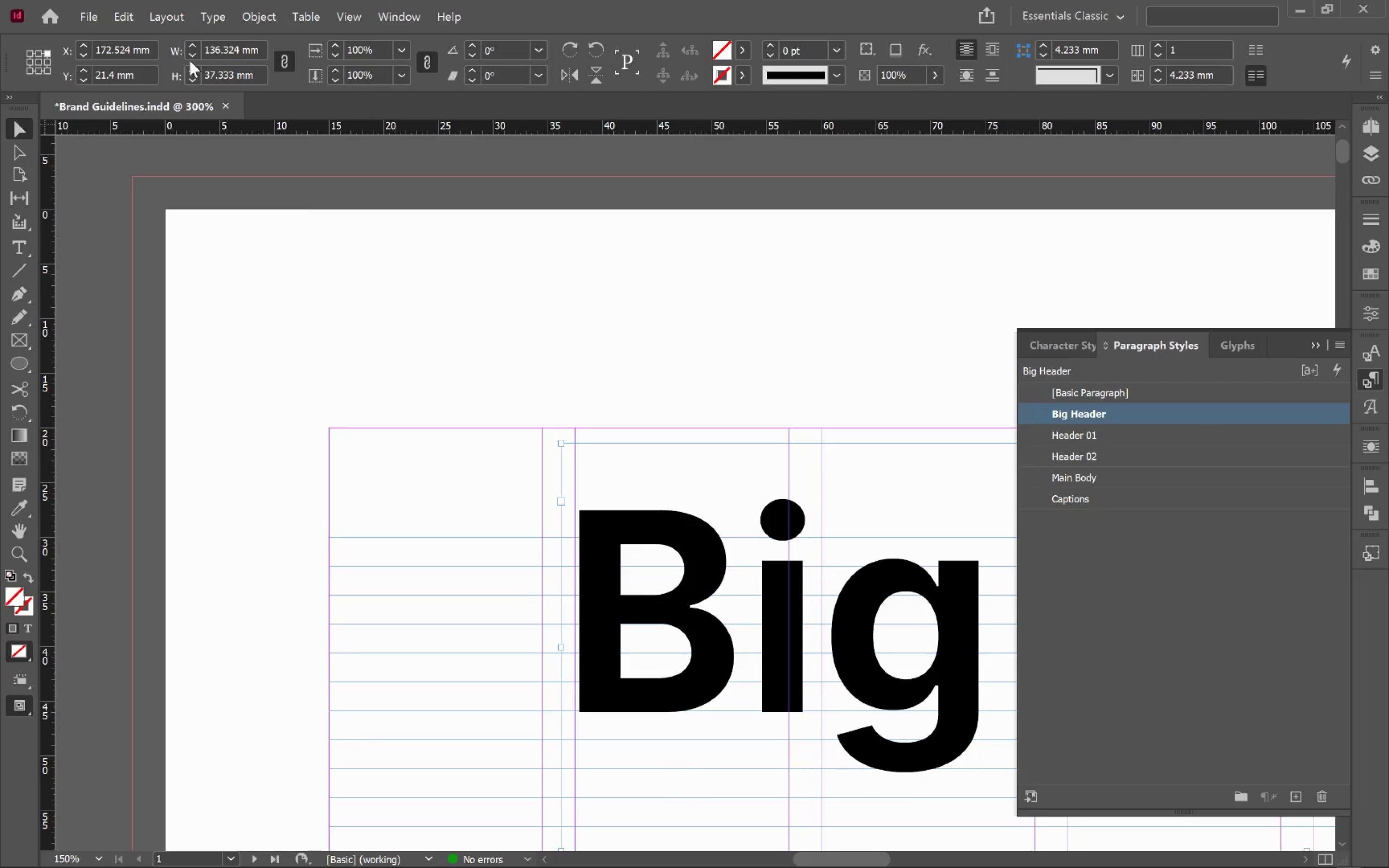 
left_click([133, 13])
 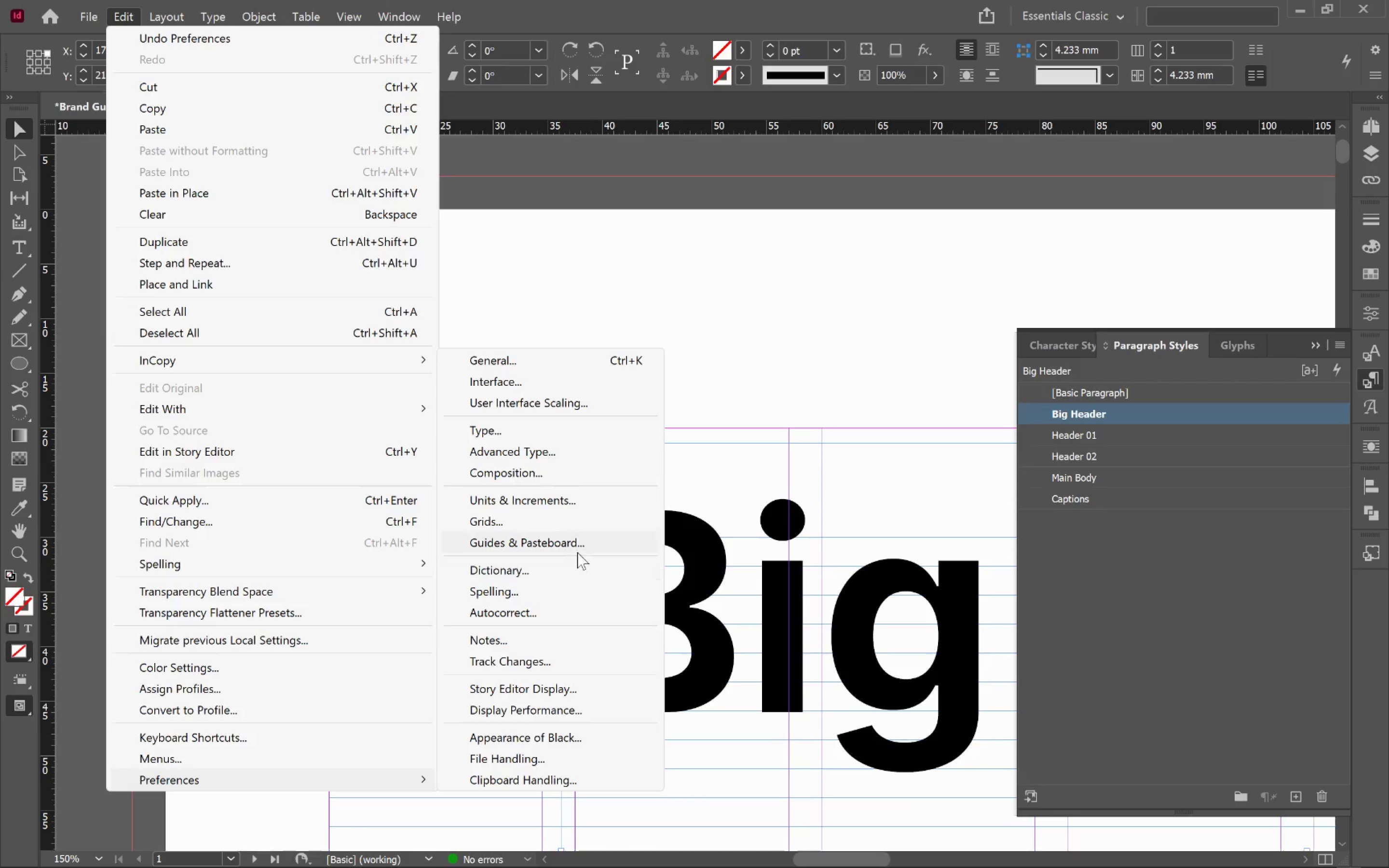 
left_click([574, 526])
 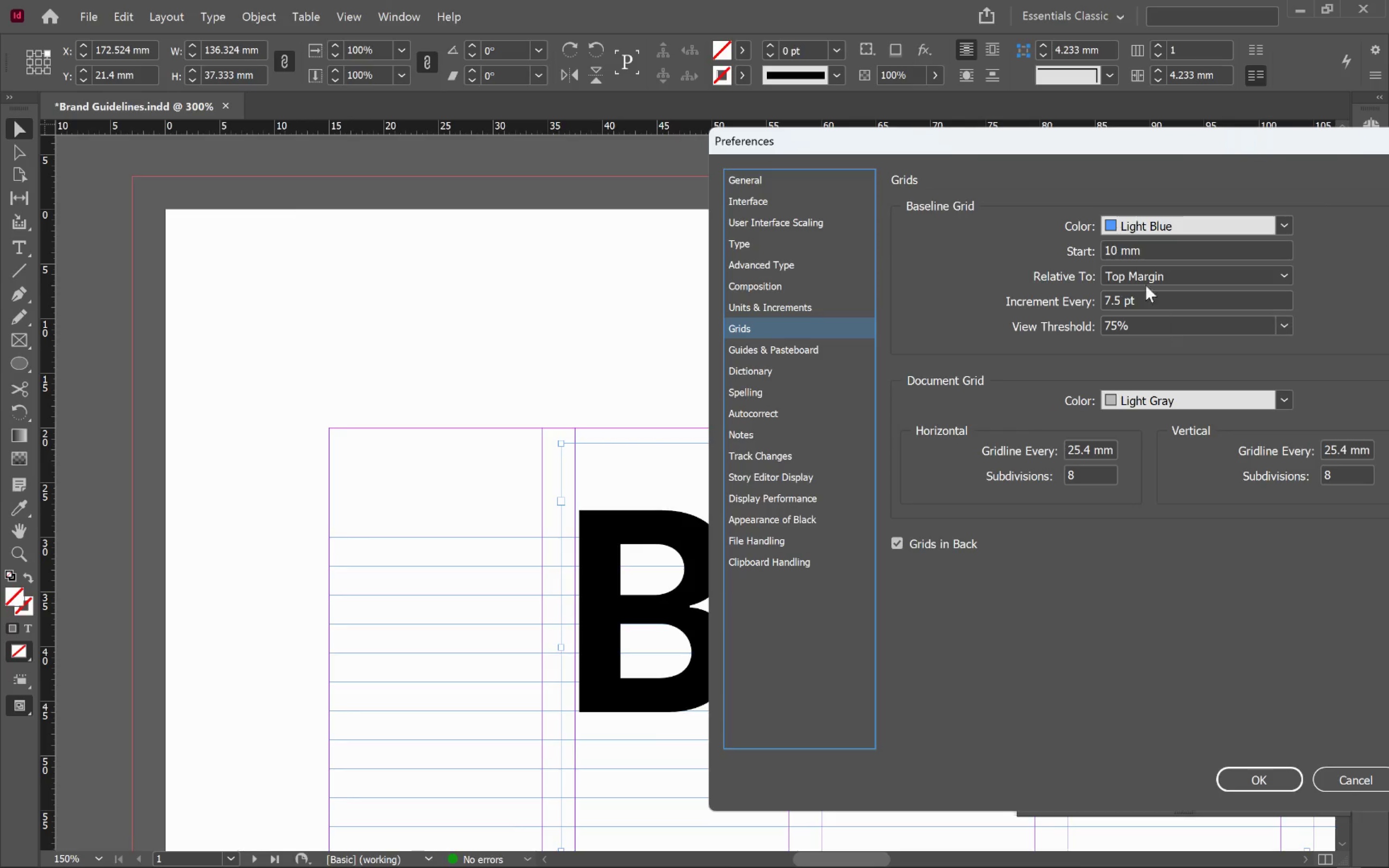 
left_click_drag(start_coordinate=[1158, 250], to_coordinate=[1059, 242])
 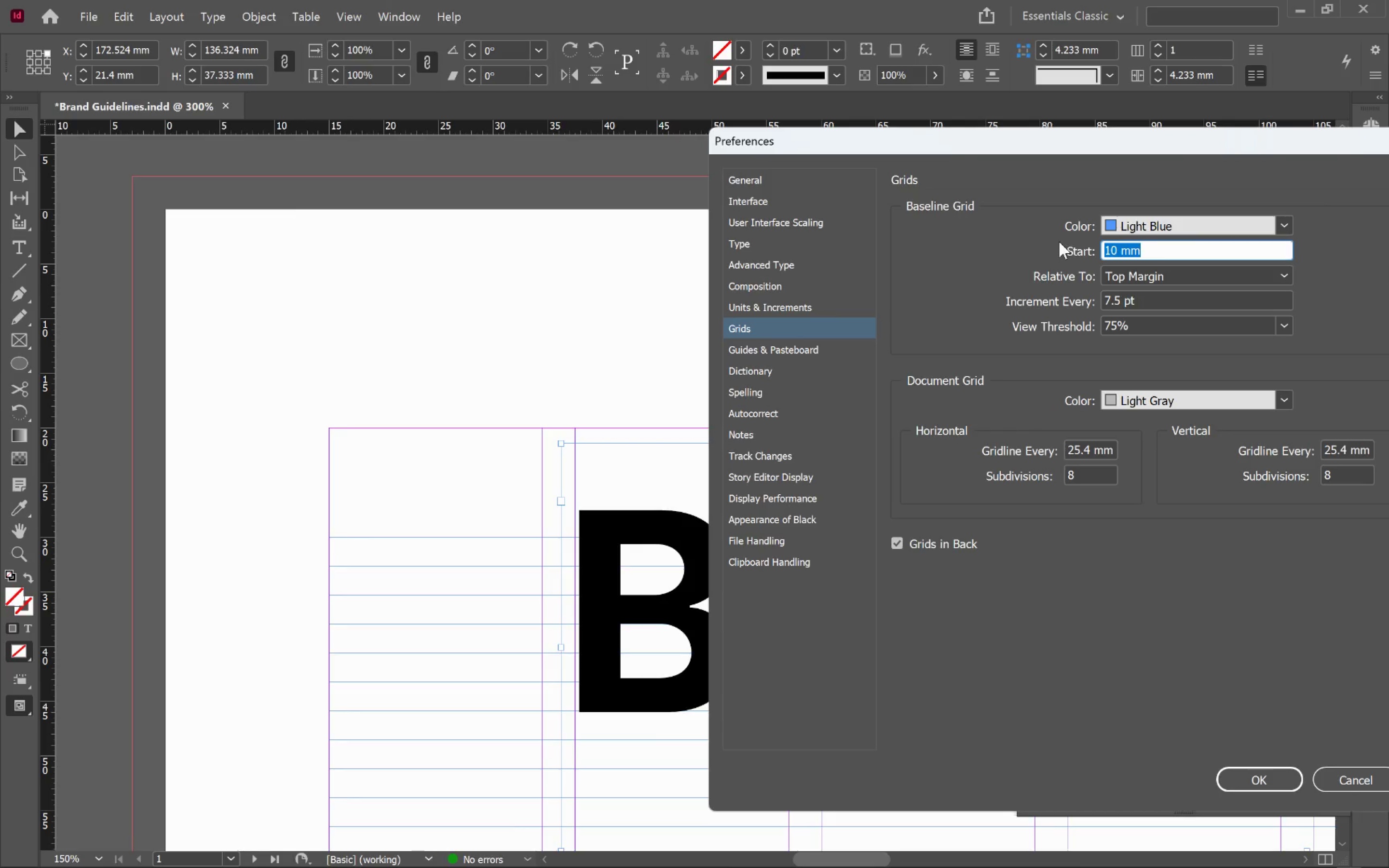 
key(0)
 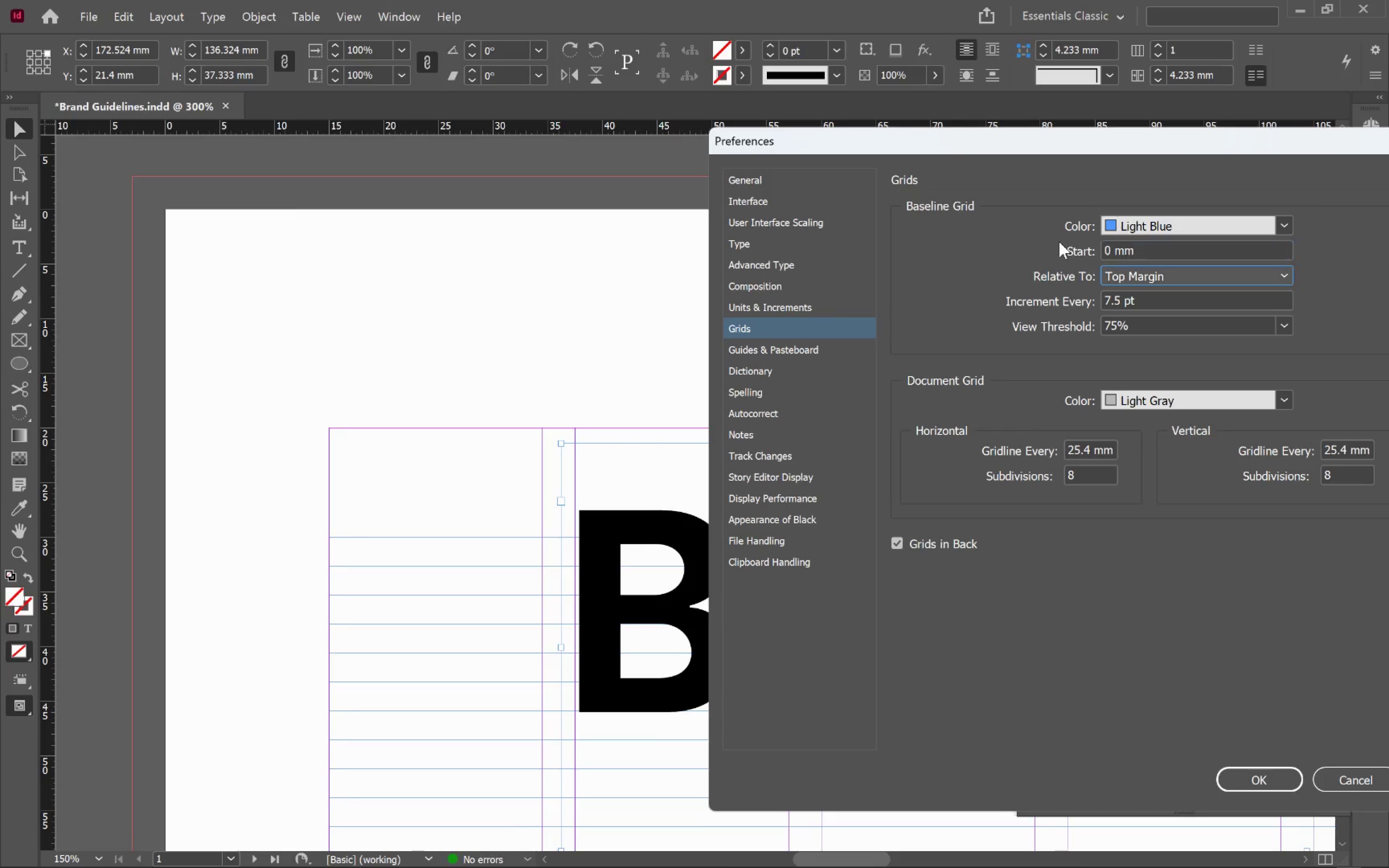 
key(Tab)
 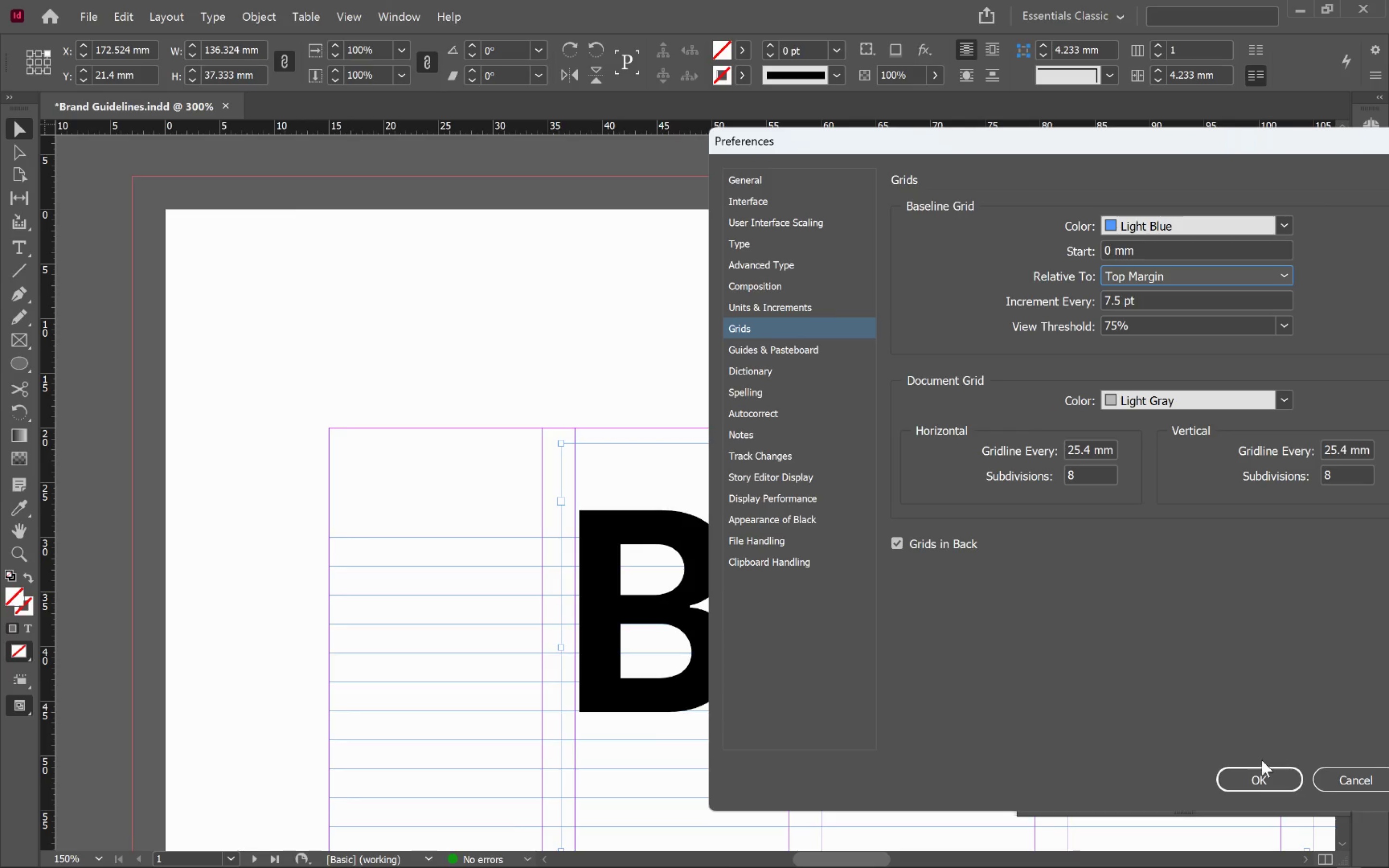 
left_click([1263, 781])
 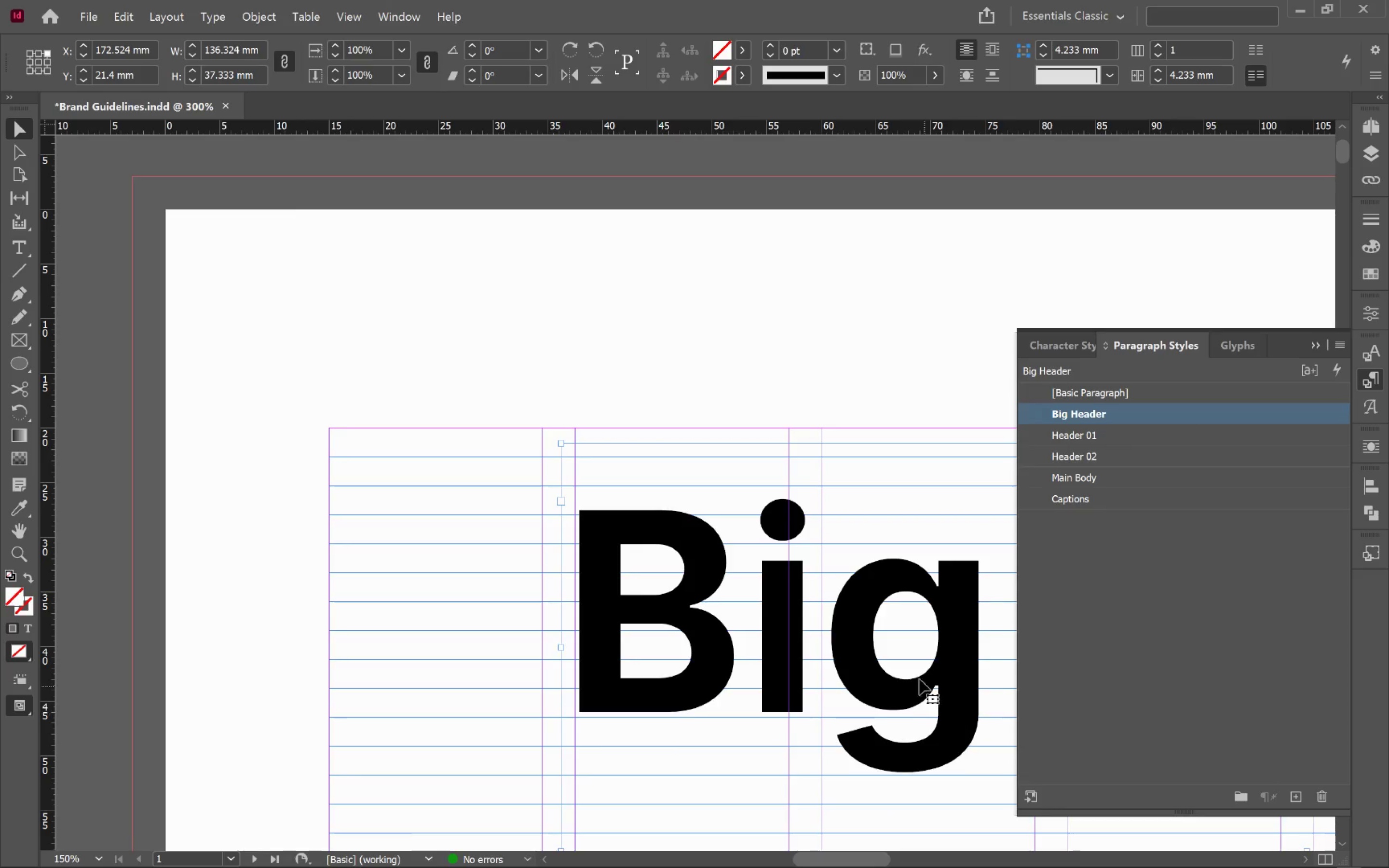 
hold_key(key=AltLeft, duration=0.62)
scroll: coordinate [931, 662], scroll_direction: down, amount: 4.0
 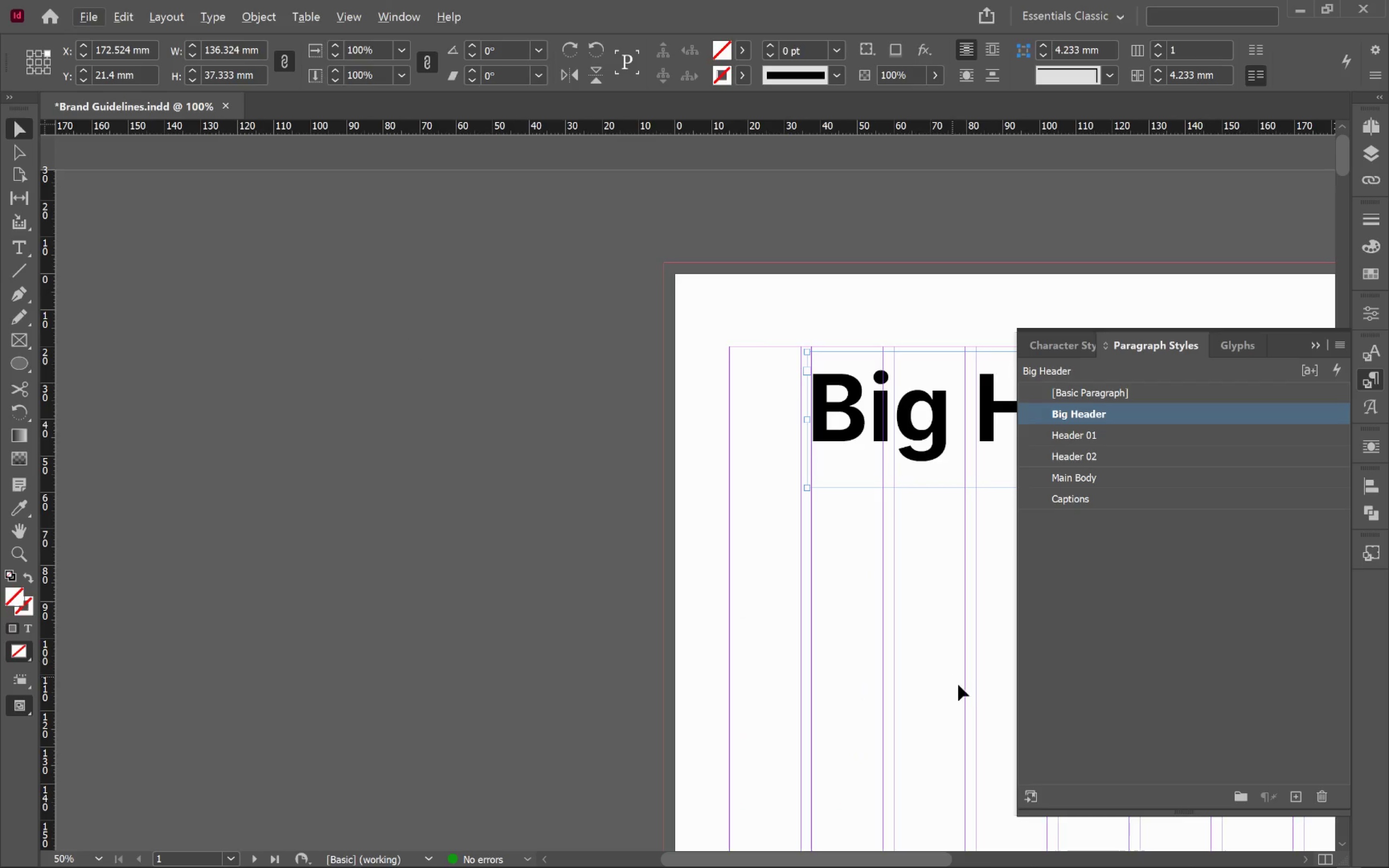 
hold_key(key=Space, duration=1.5)
 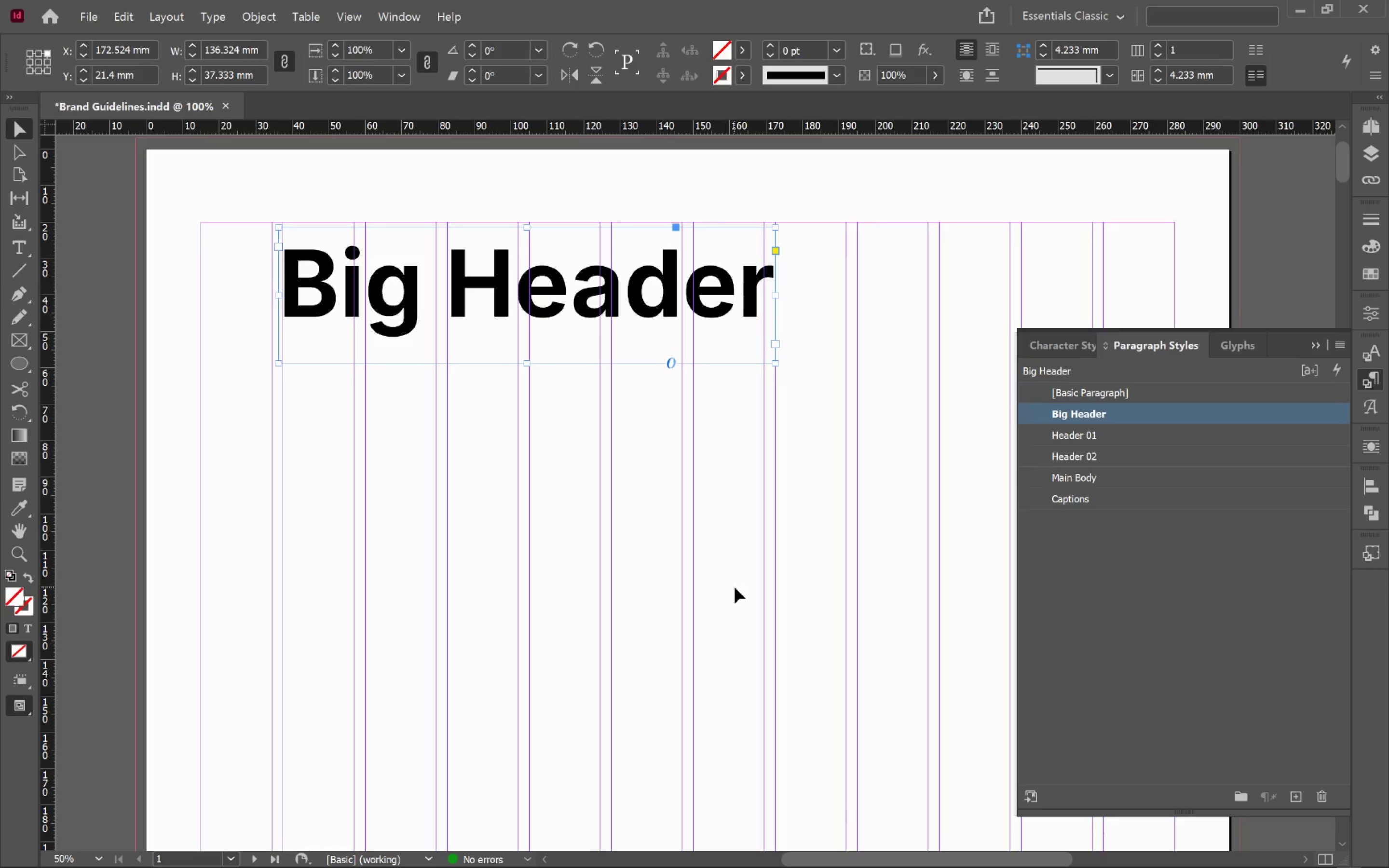 
left_click_drag(start_coordinate=[958, 685], to_coordinate=[525, 537])
 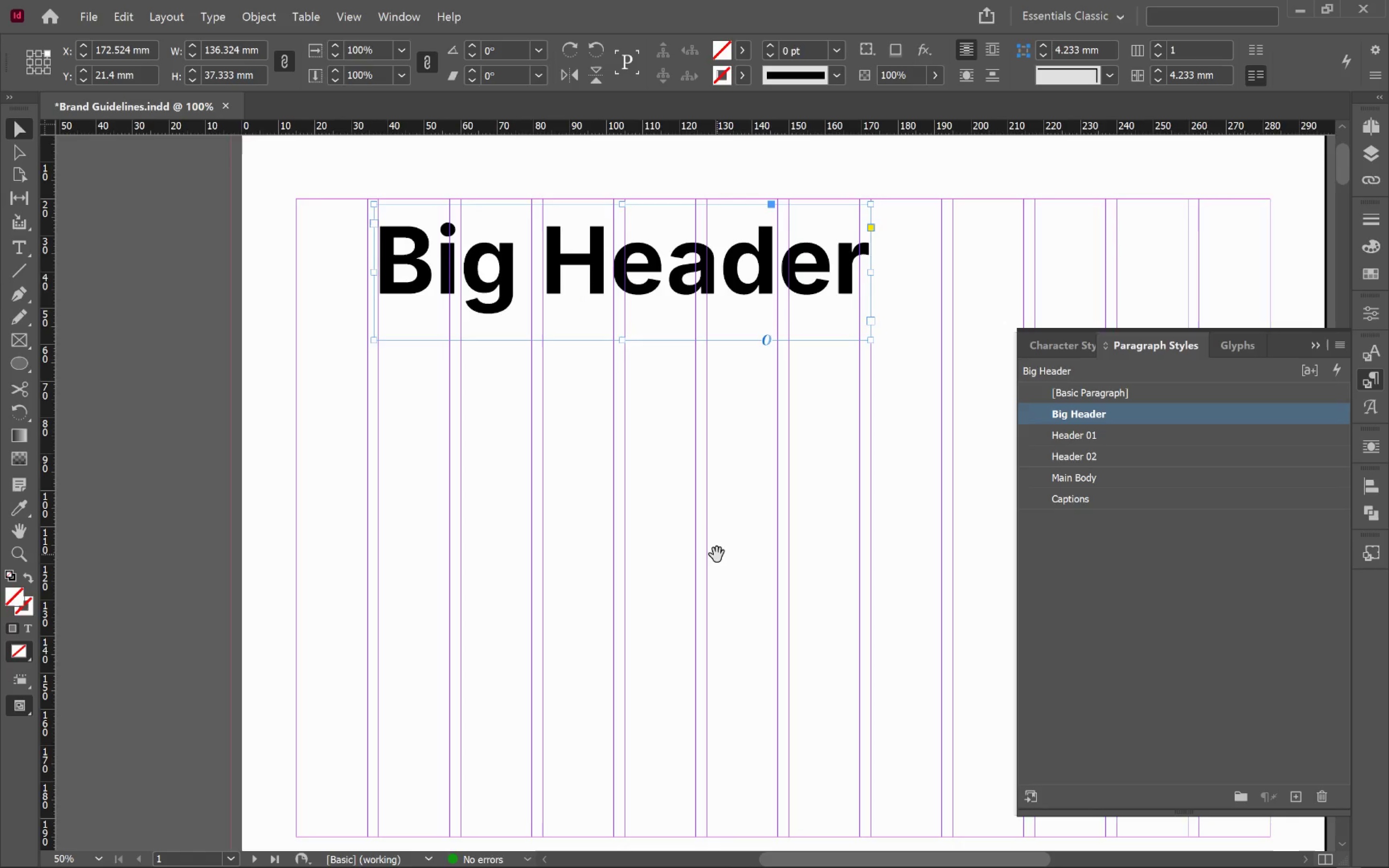 
left_click_drag(start_coordinate=[718, 558], to_coordinate=[622, 581])
 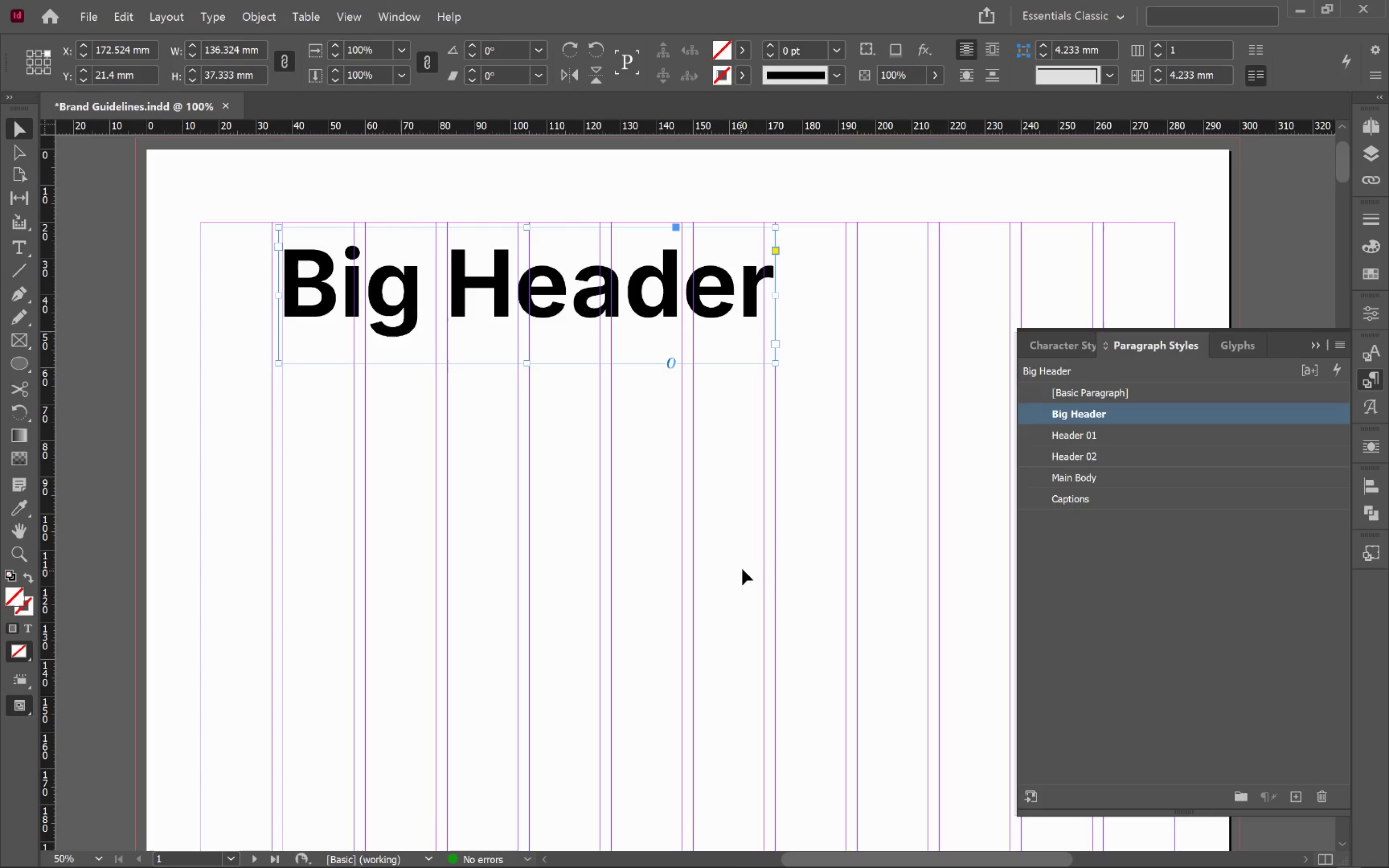 
wait(5.7)
 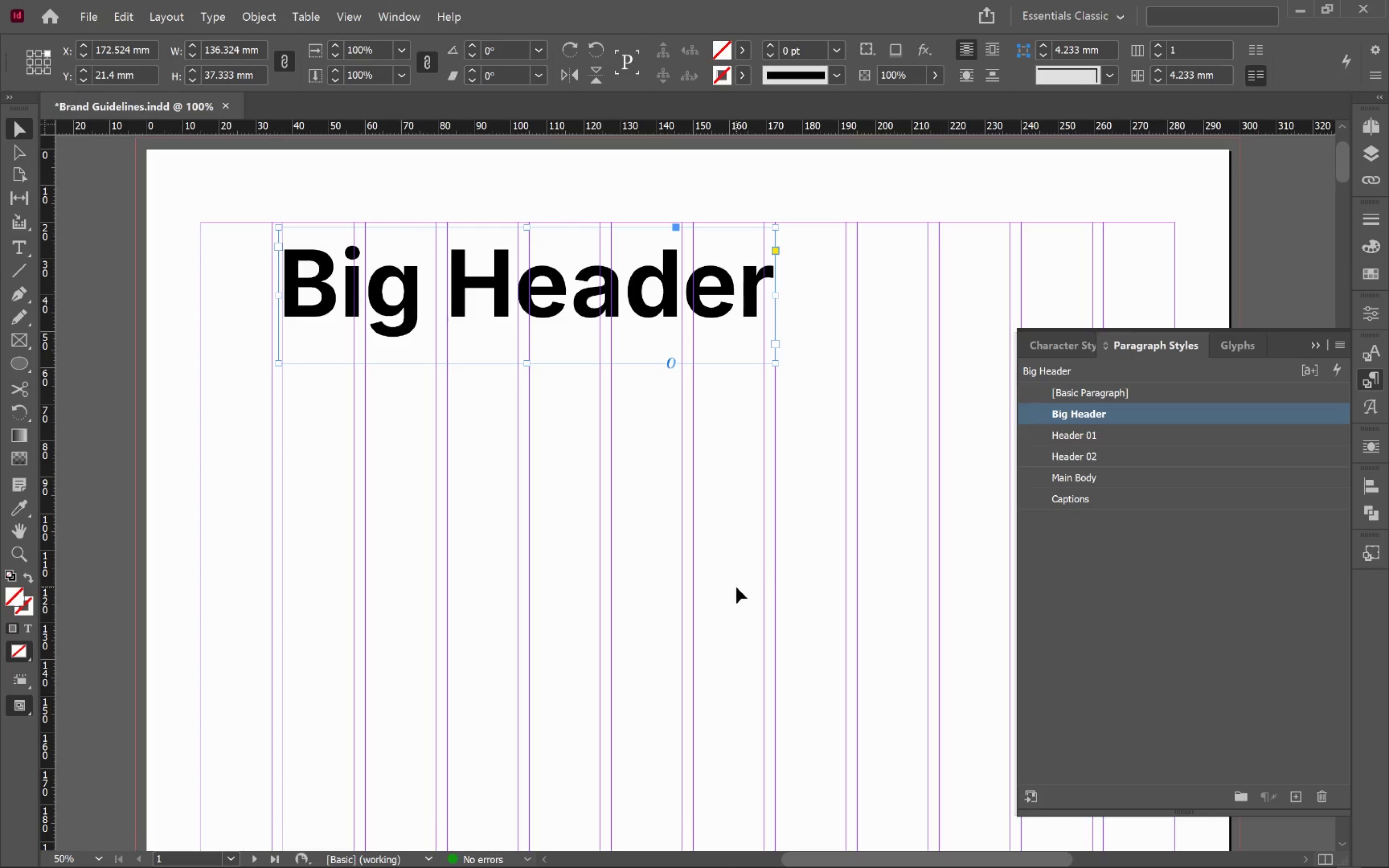 
hold_key(key=AltLeft, duration=0.56)
scroll: coordinate [665, 543], scroll_direction: down, amount: 2.0
 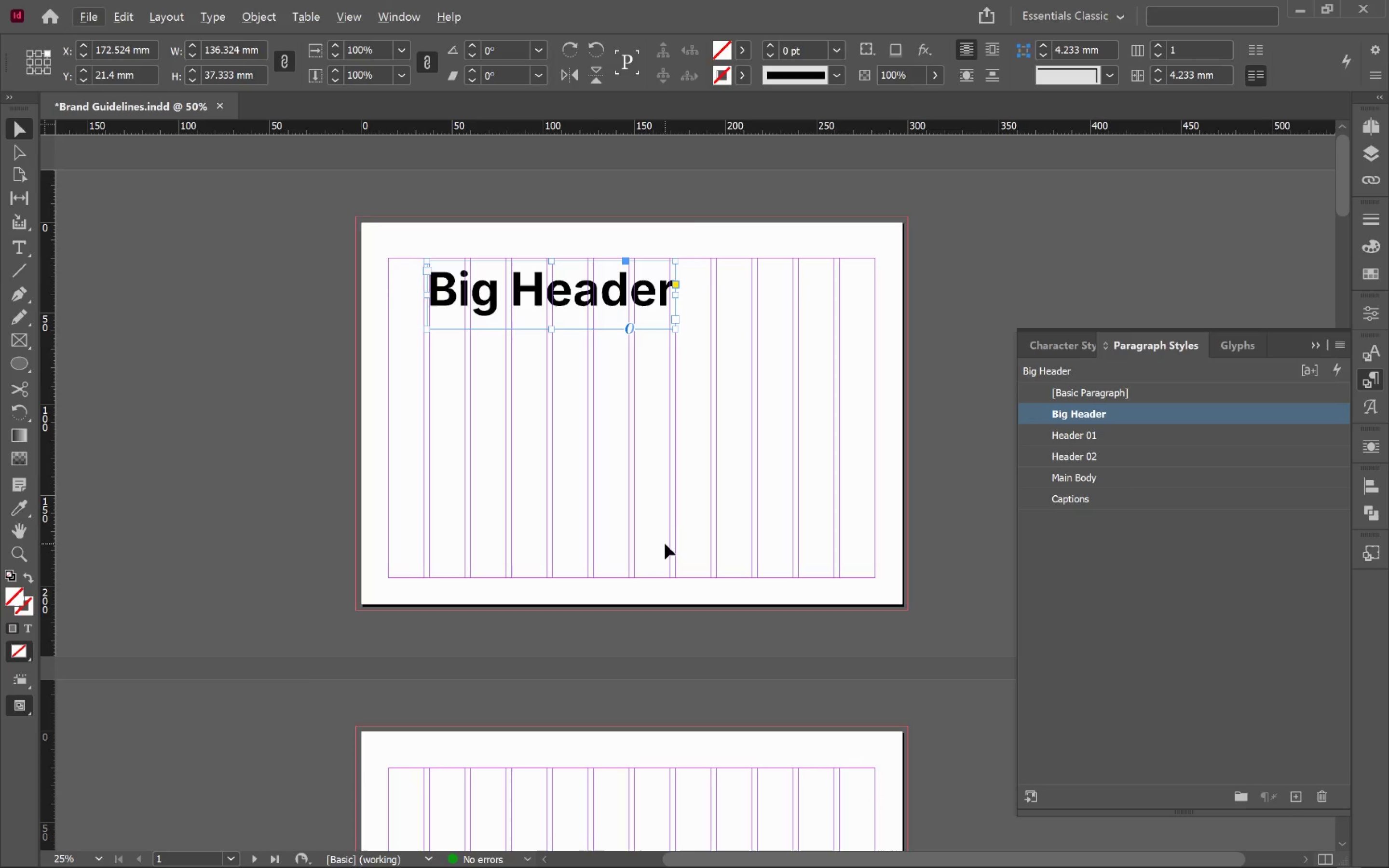 
hold_key(key=Space, duration=1.51)
 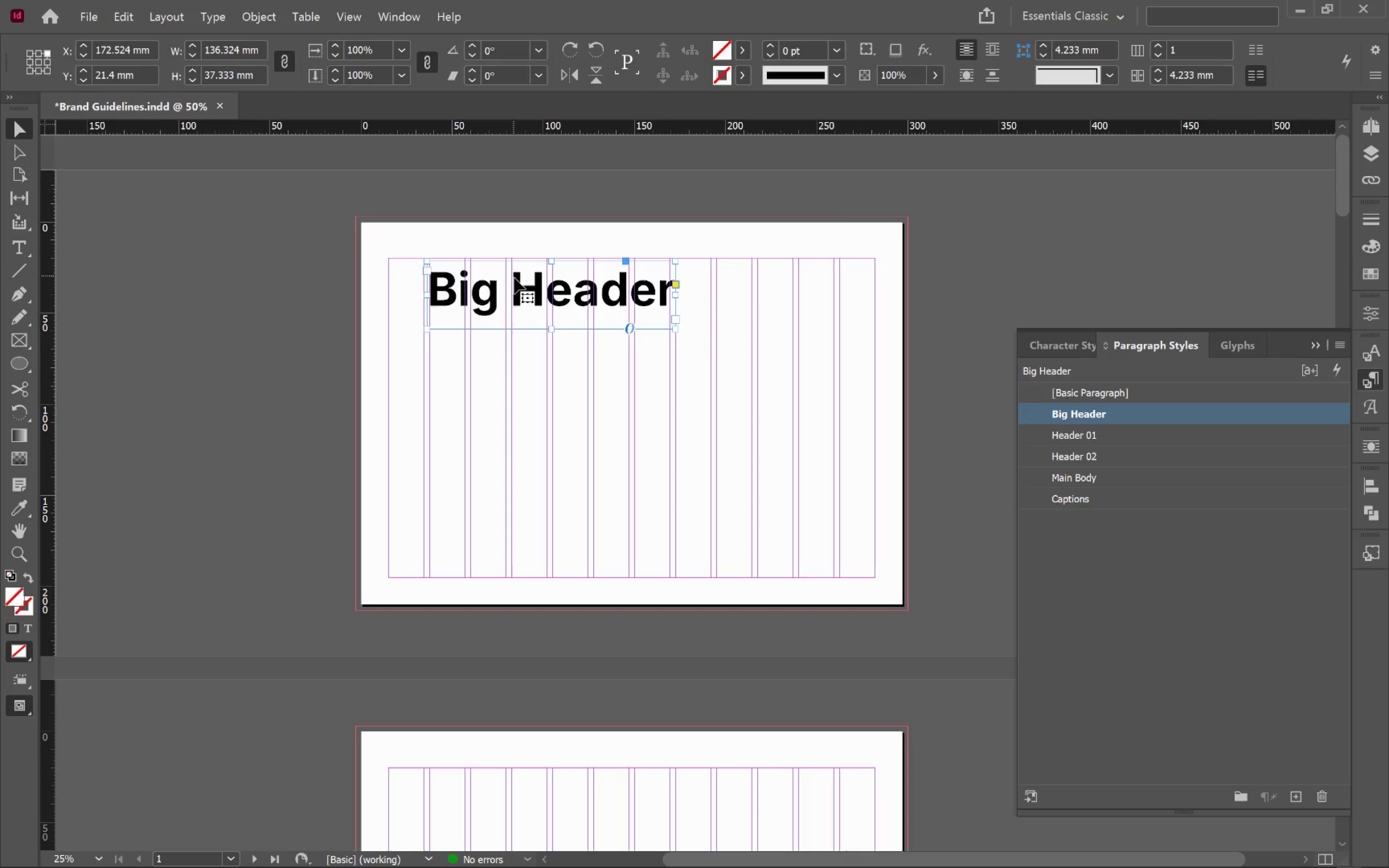 
left_click_drag(start_coordinate=[669, 526], to_coordinate=[669, 592])
 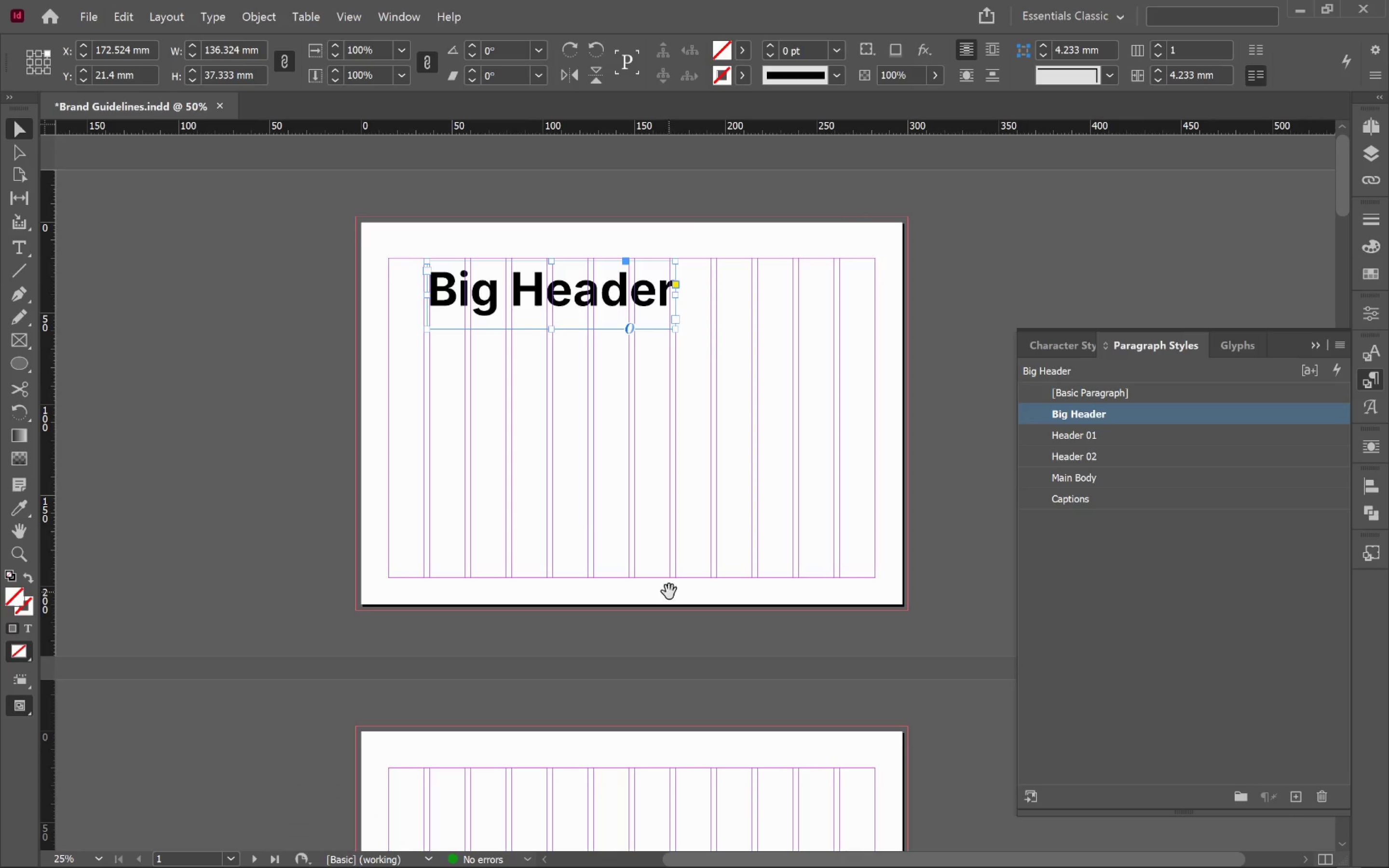 
key(Space)
 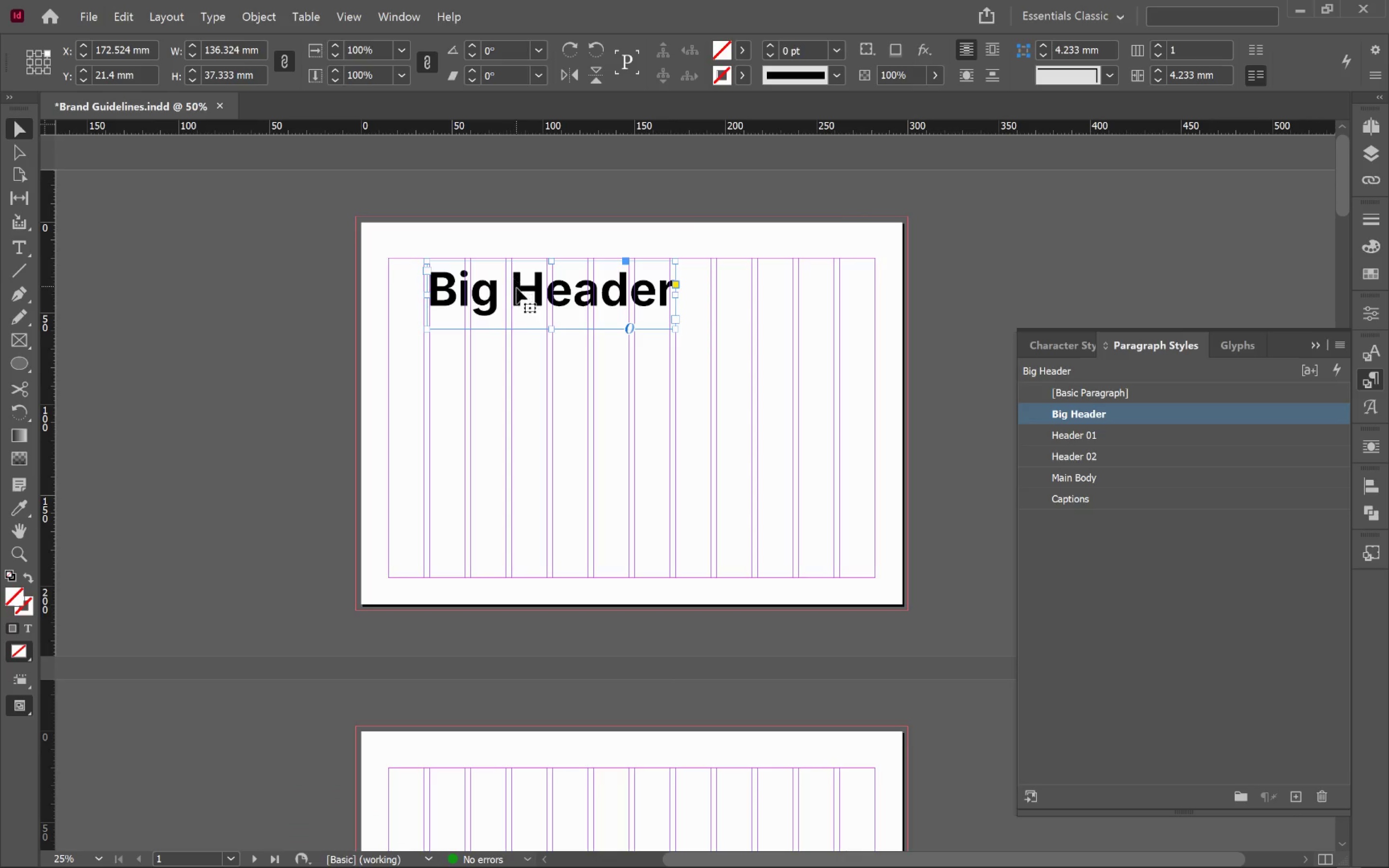 
double_click([517, 288])
 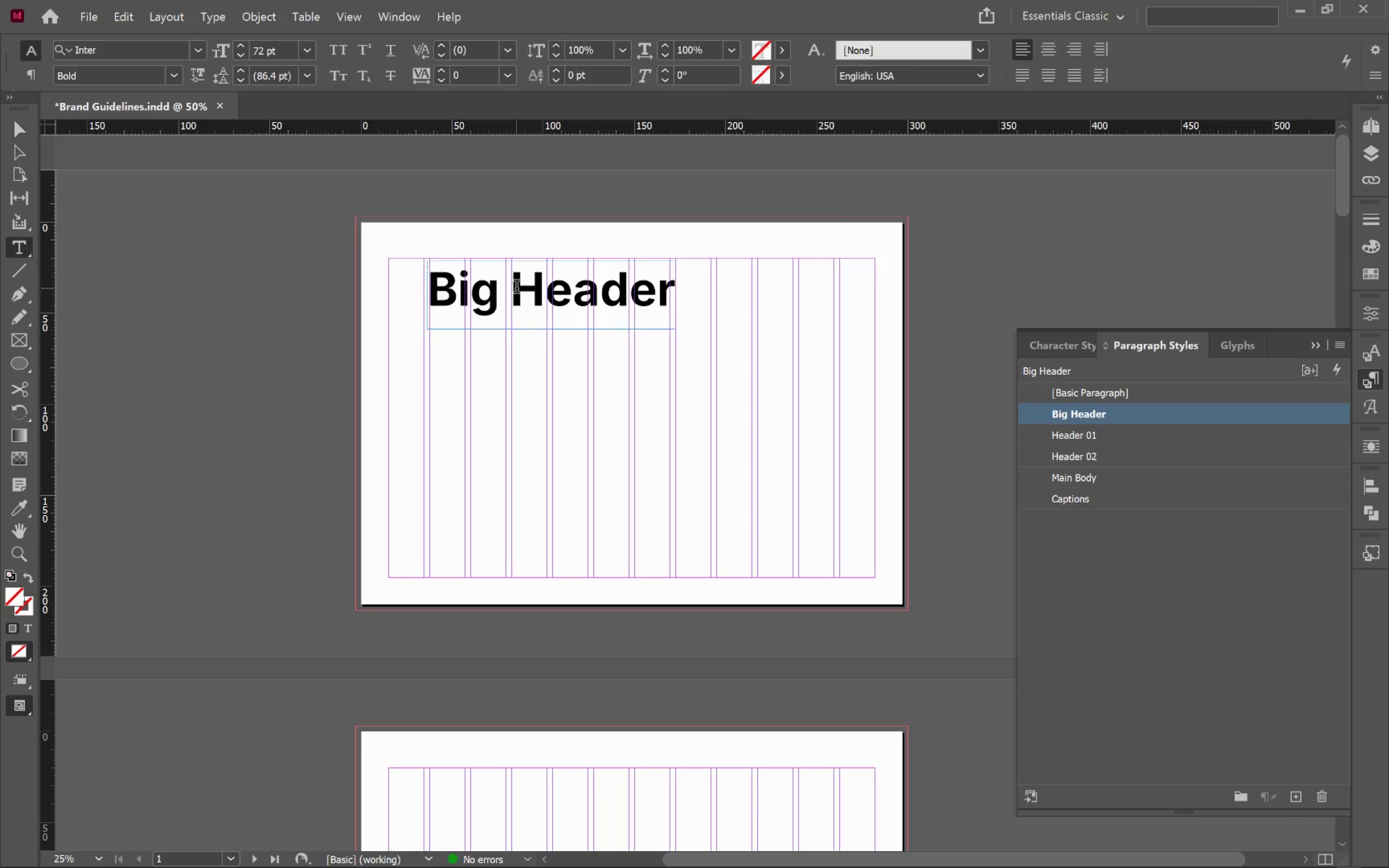 
key(Control+A)
 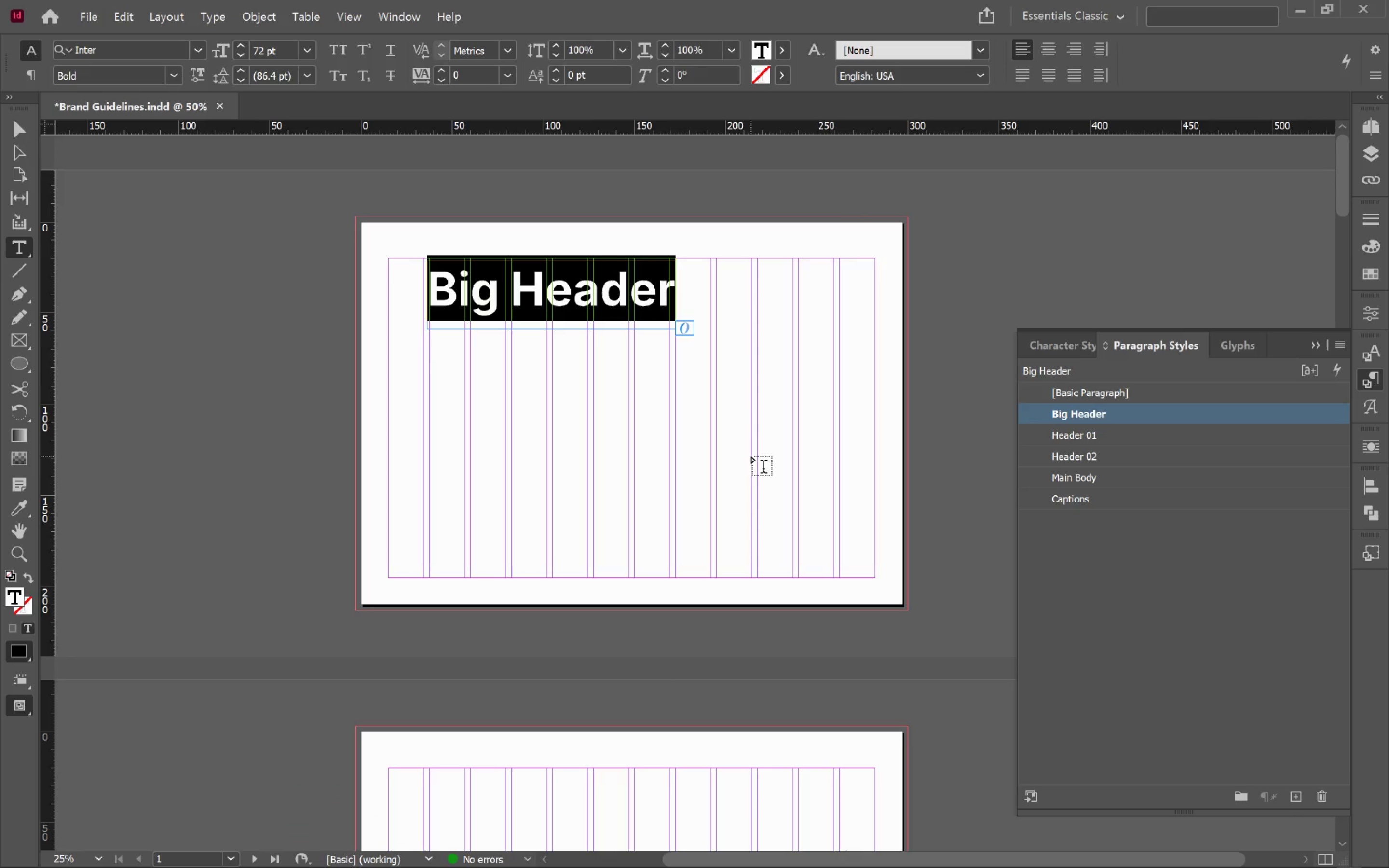 
type(Brand Guidelines)
 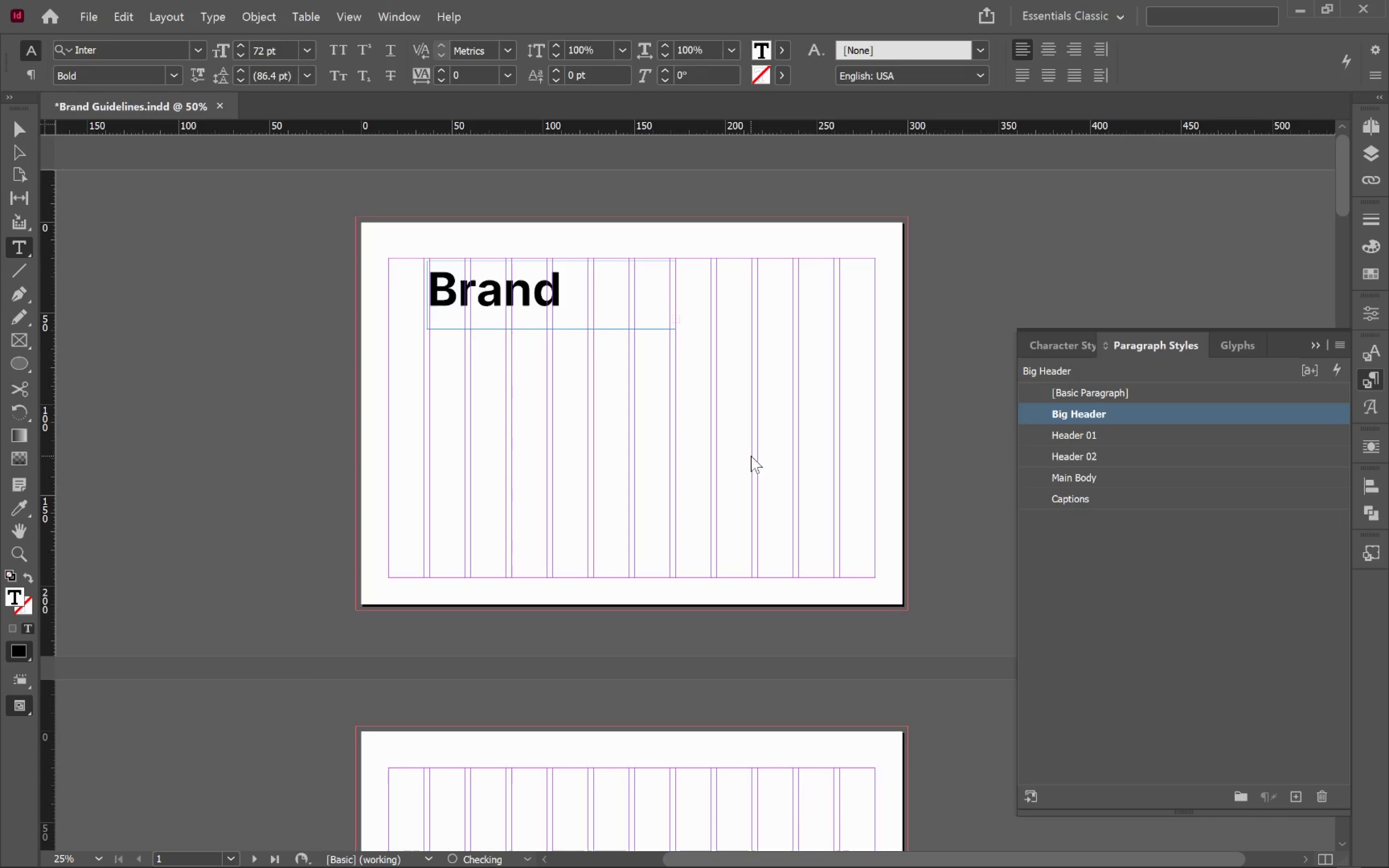 
left_click([18, 136])
 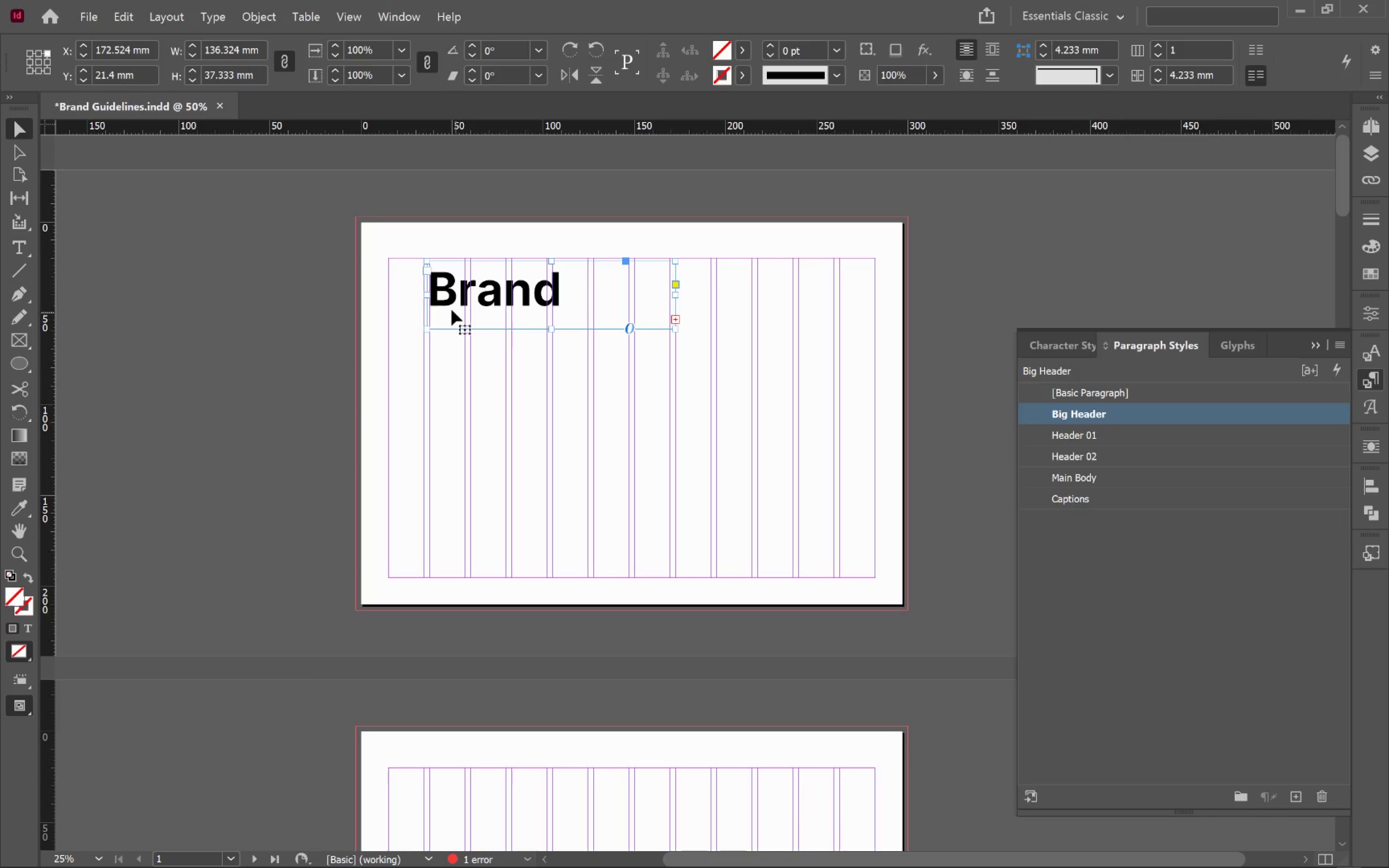 
left_click_drag(start_coordinate=[452, 305], to_coordinate=[466, 541])
 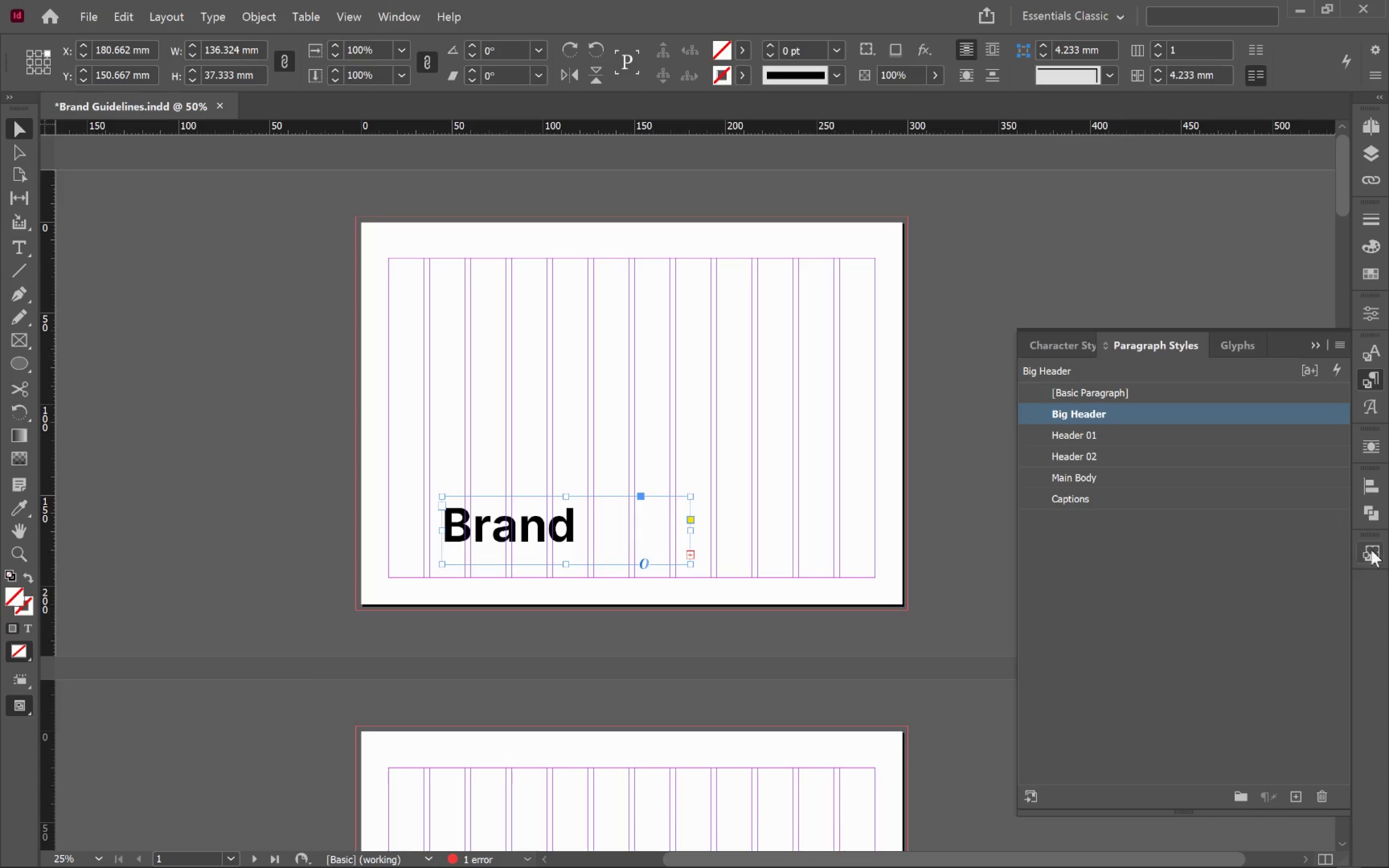 
left_click([1366, 485])
 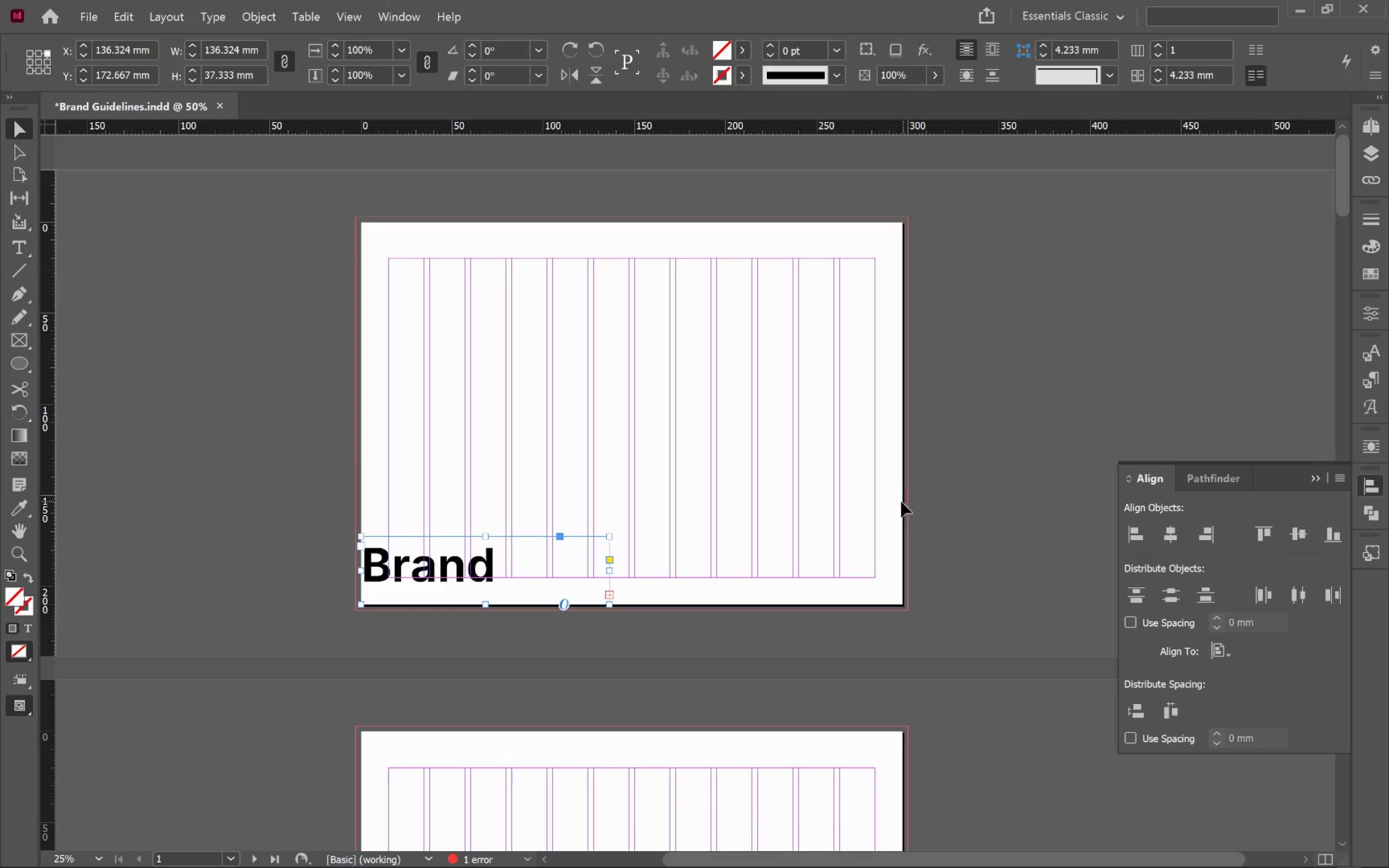 
left_click([1222, 652])
 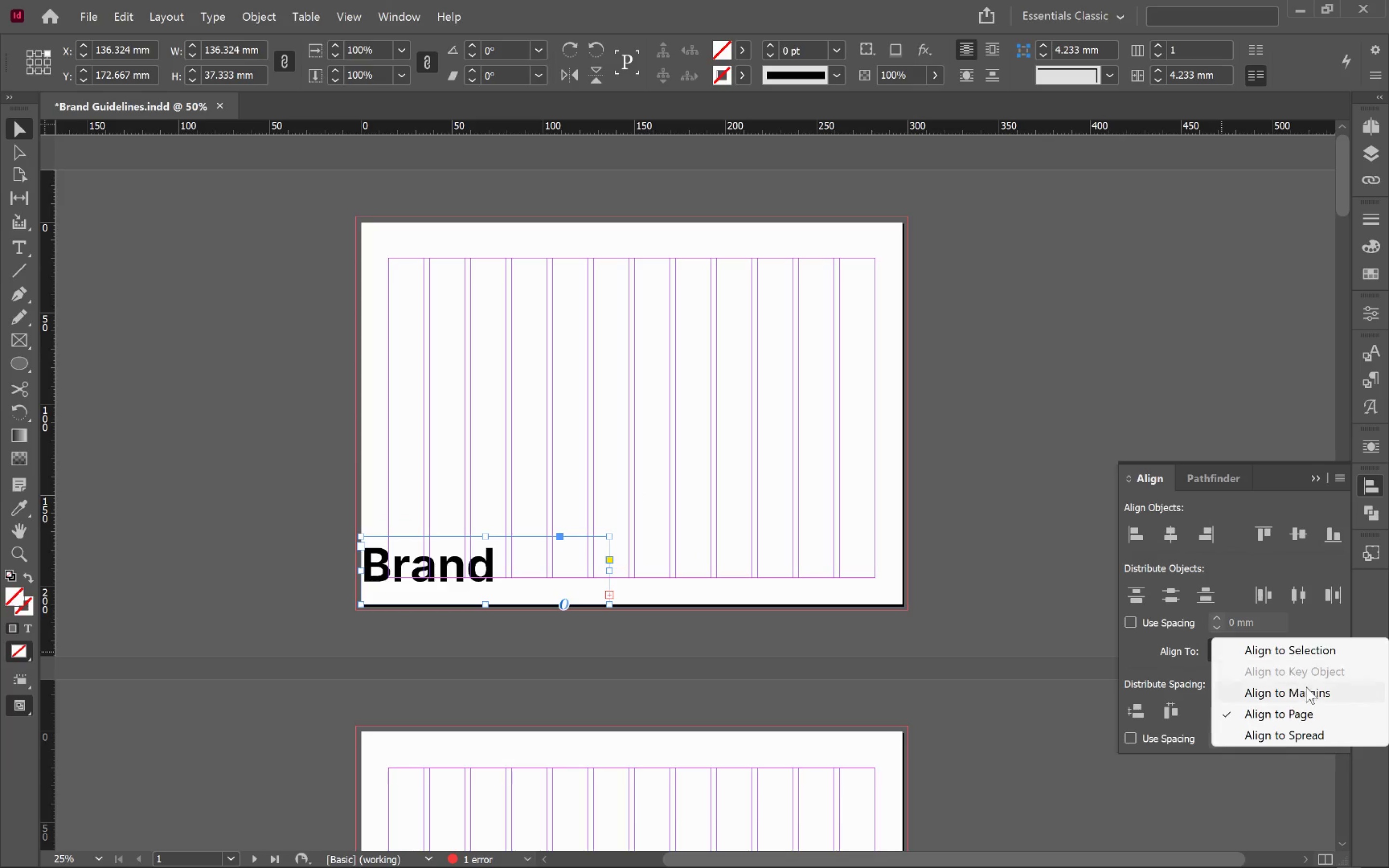 
left_click([1309, 689])
 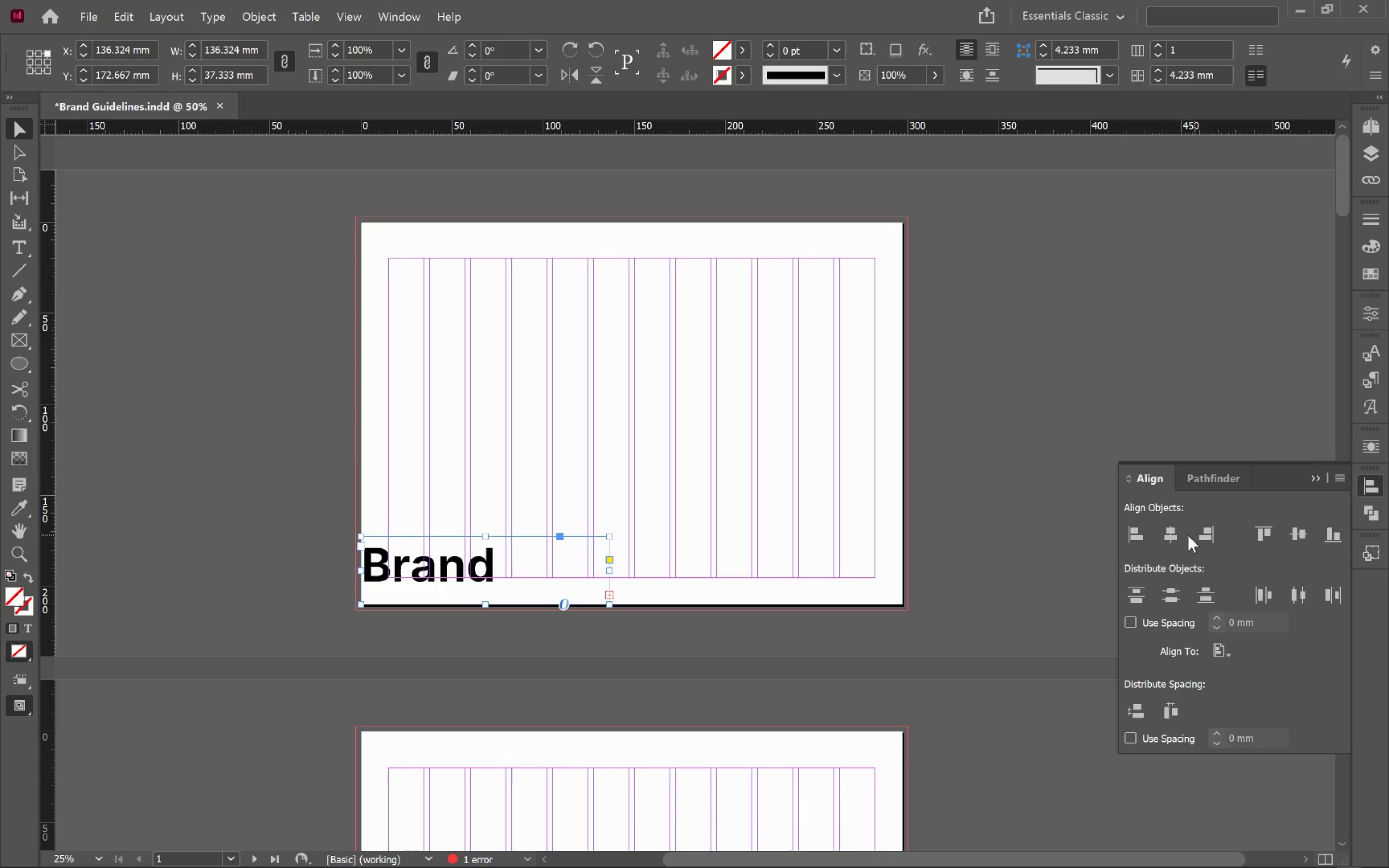 
left_click([1135, 537])
 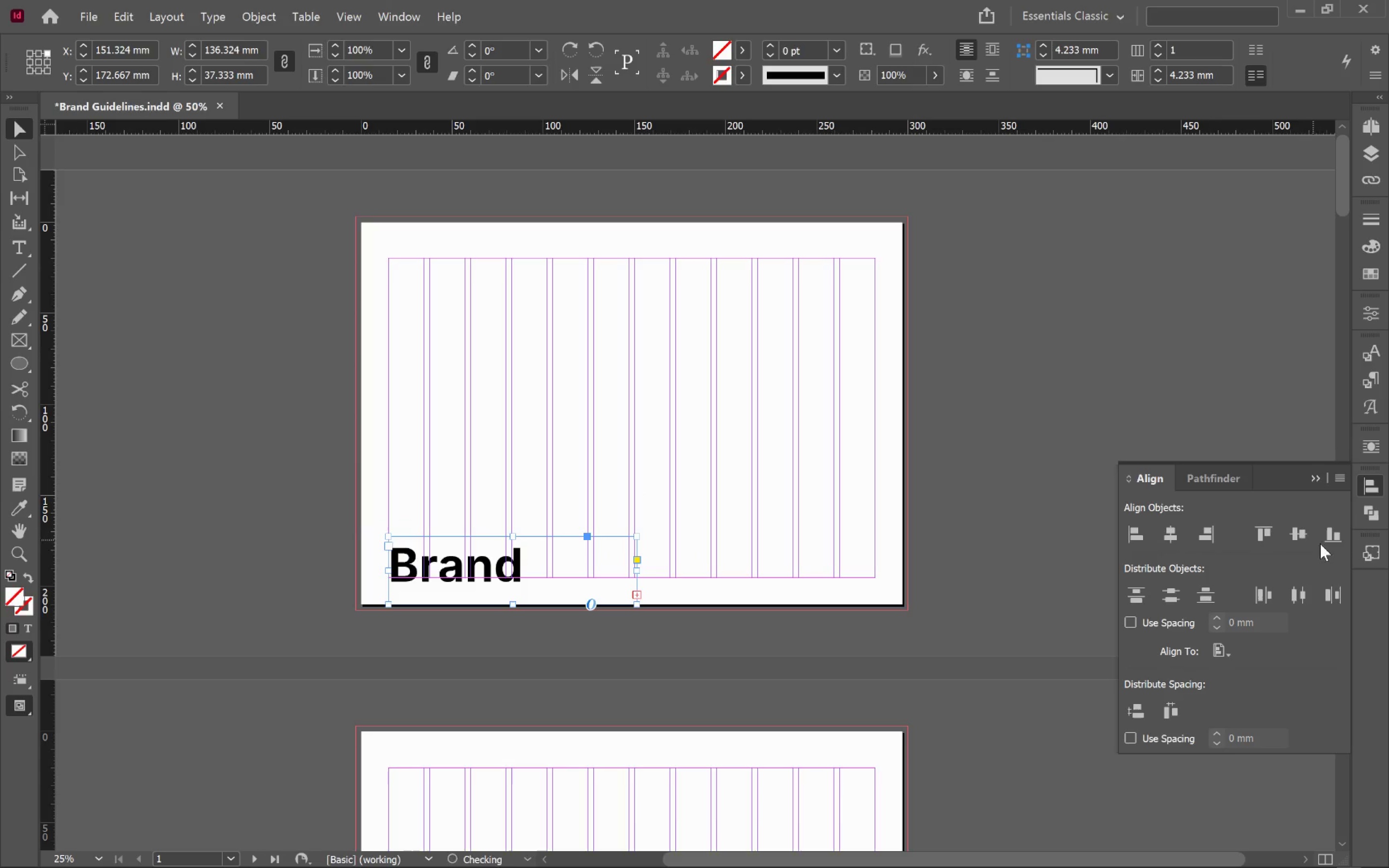 
left_click([1328, 542])
 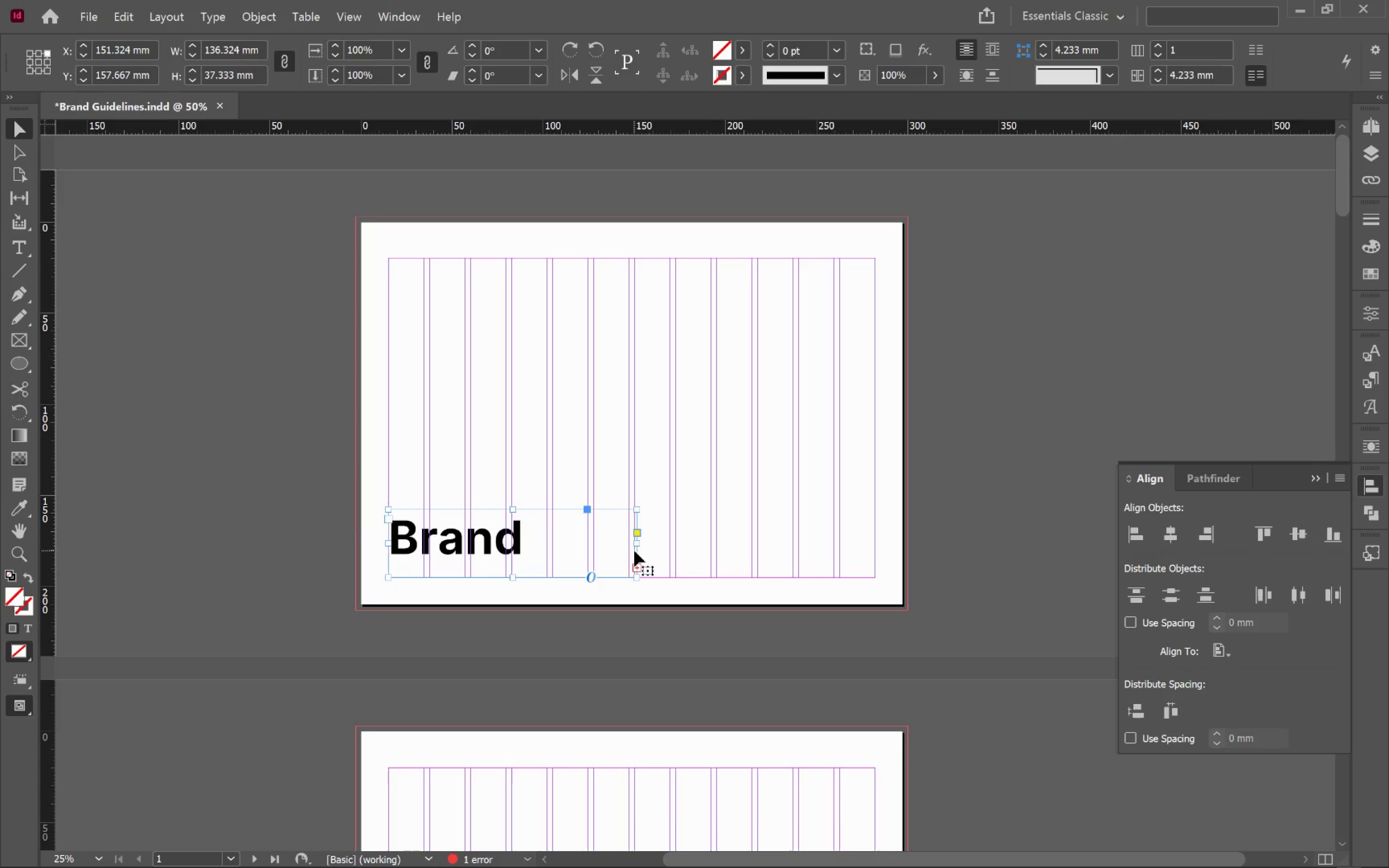 
double_click([638, 546])
 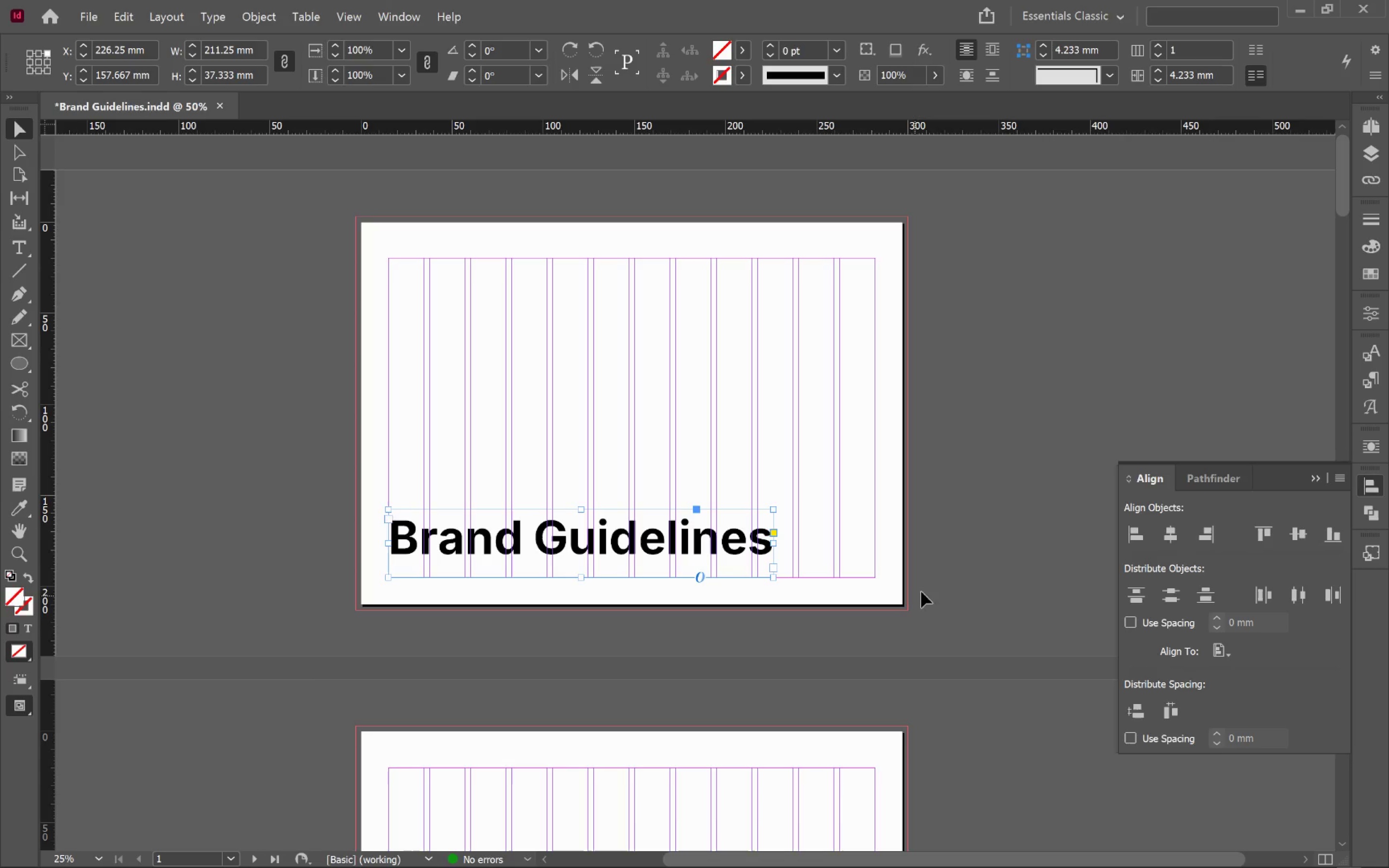 
left_click([974, 582])
 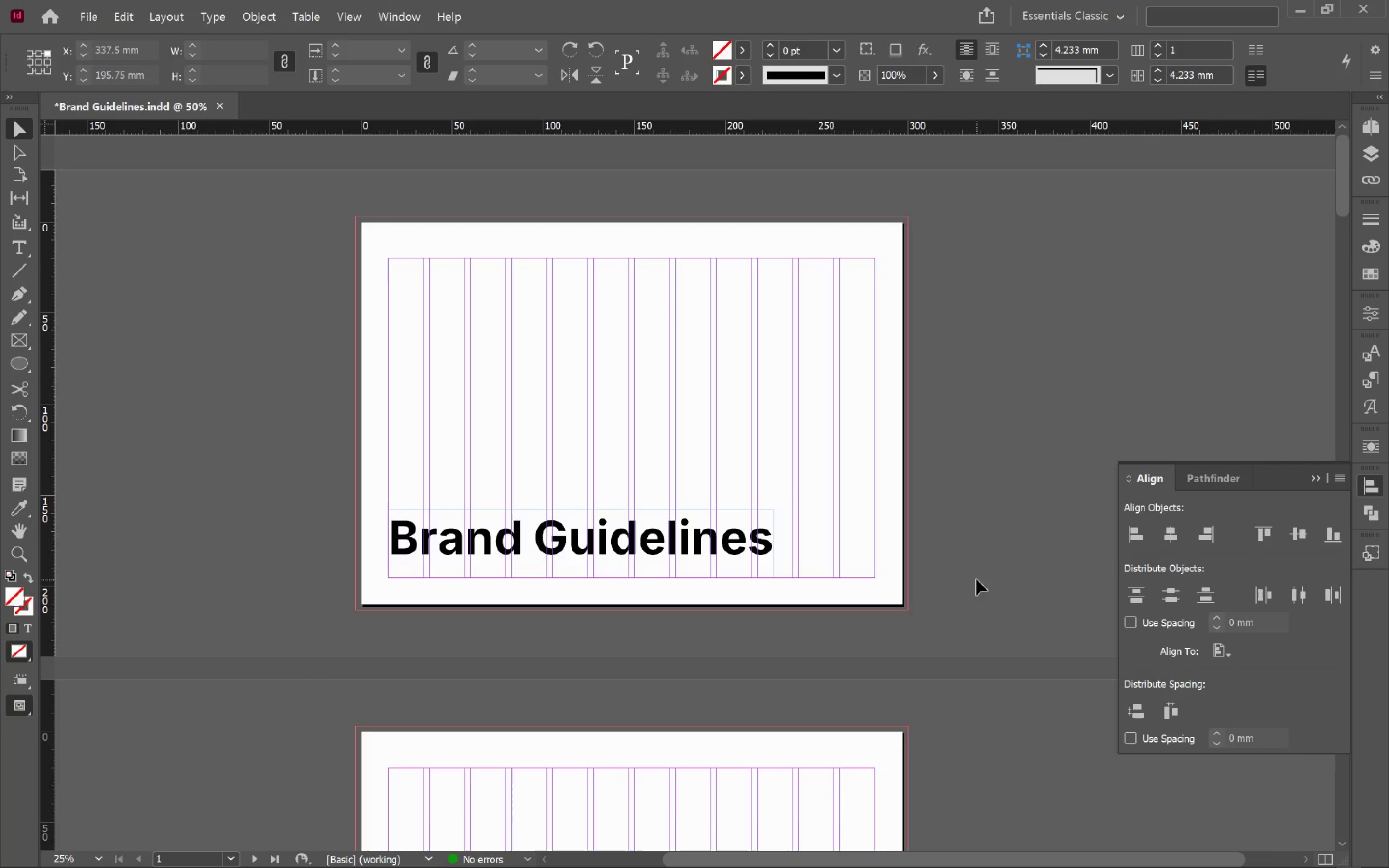 
key(W)
 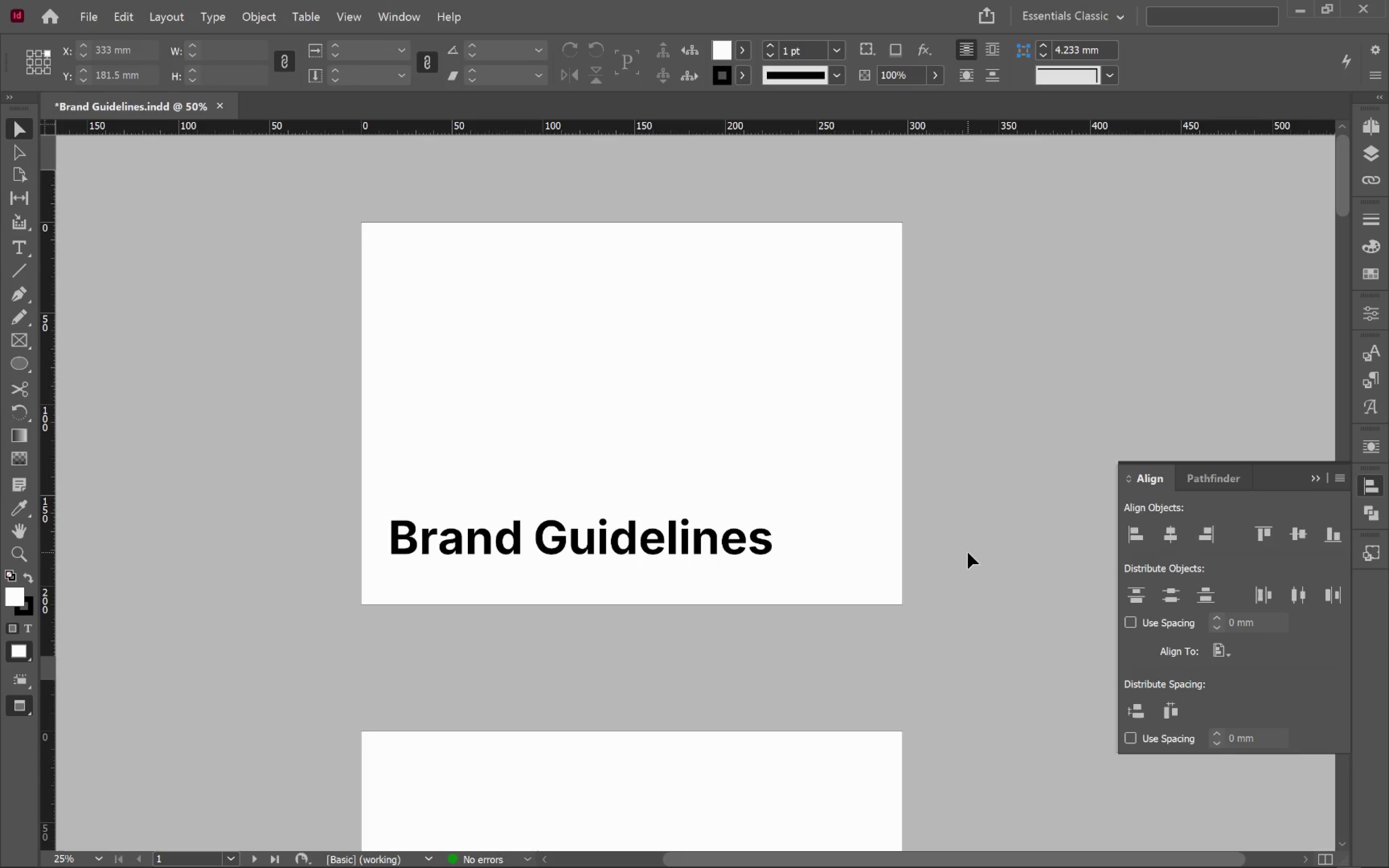 
wait(5.21)
 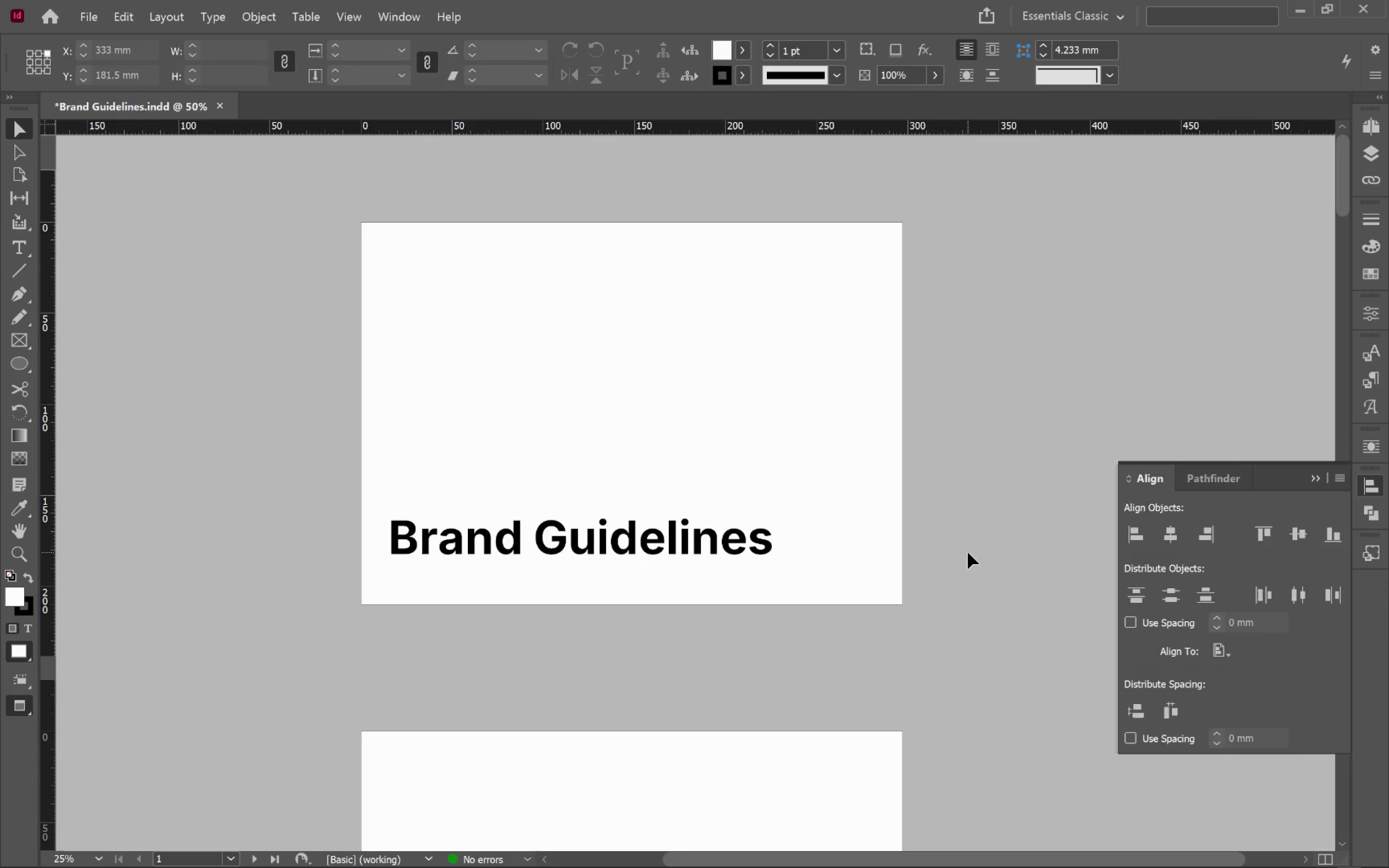 
key(W)
 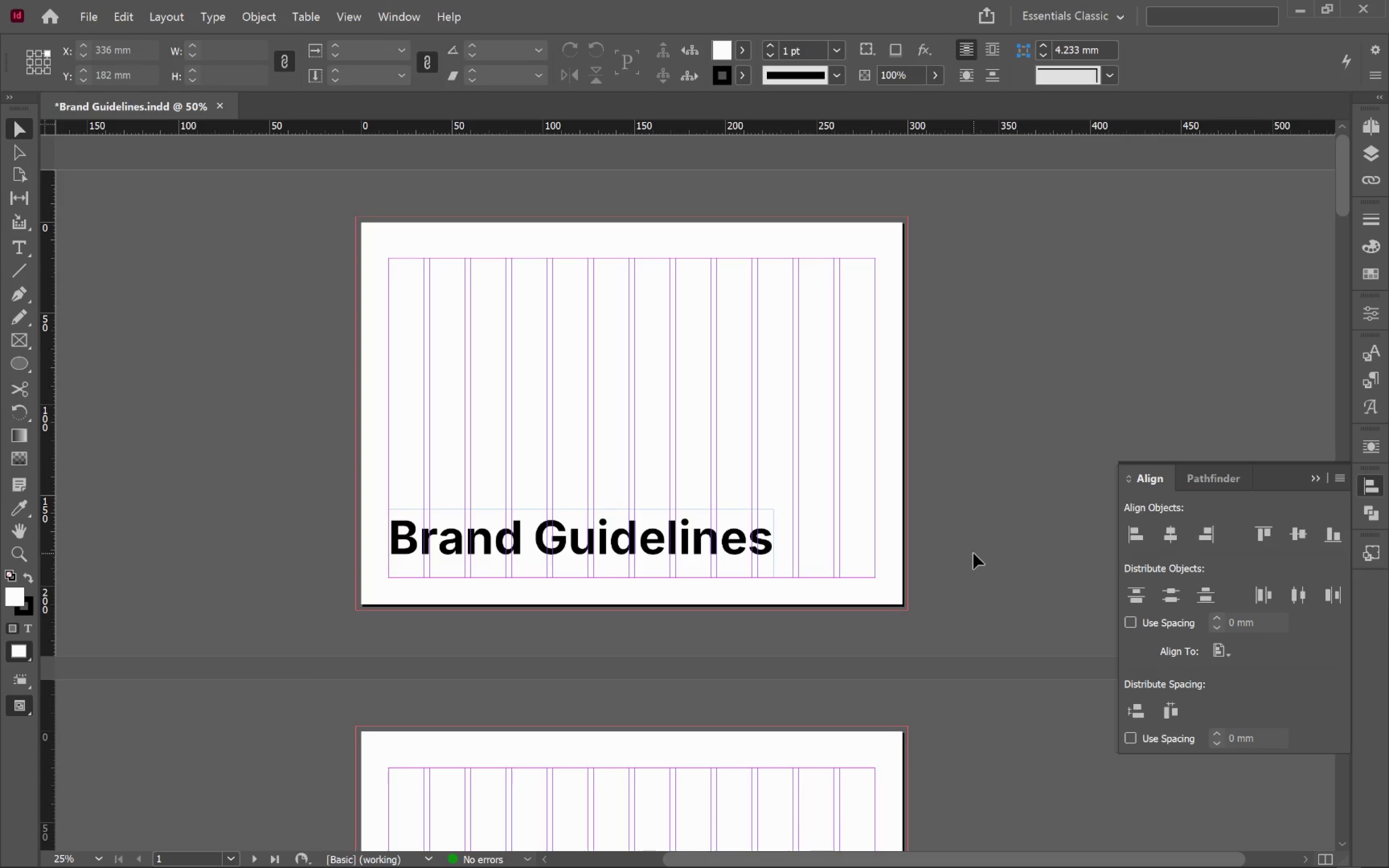 
left_click([665, 547])
 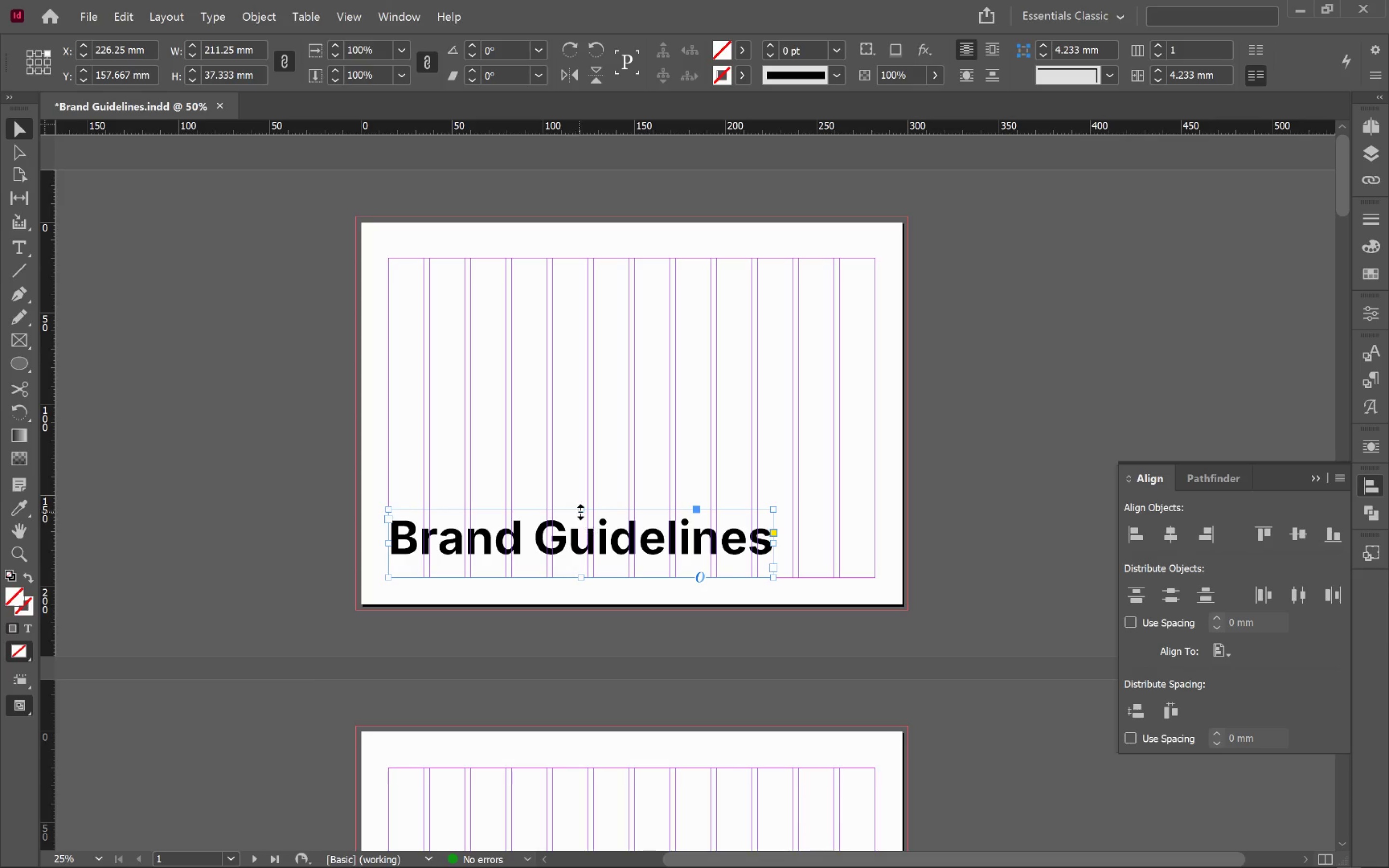 
double_click([581, 512])
 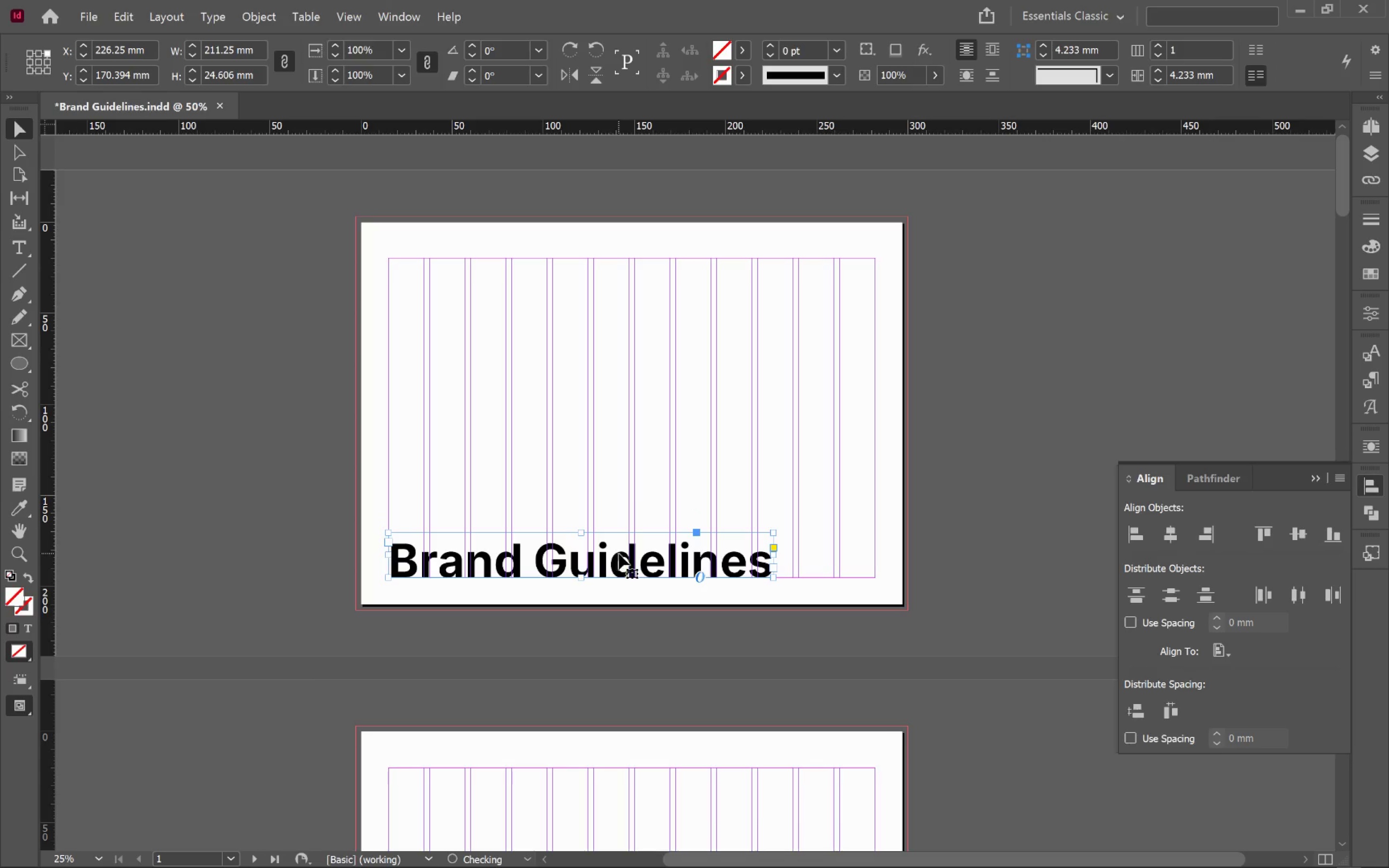 
right_click([621, 553])
 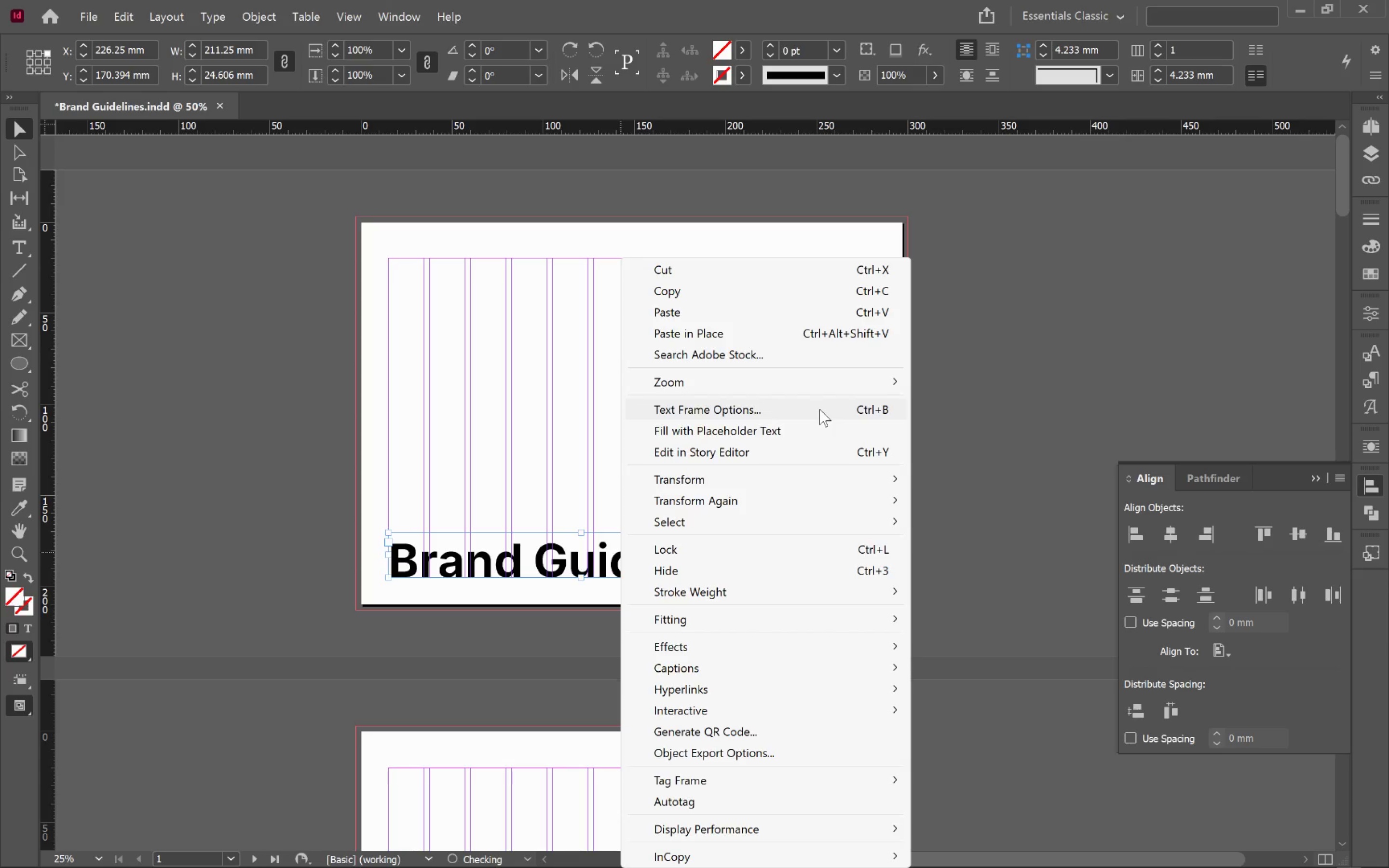 
left_click([819, 409])
 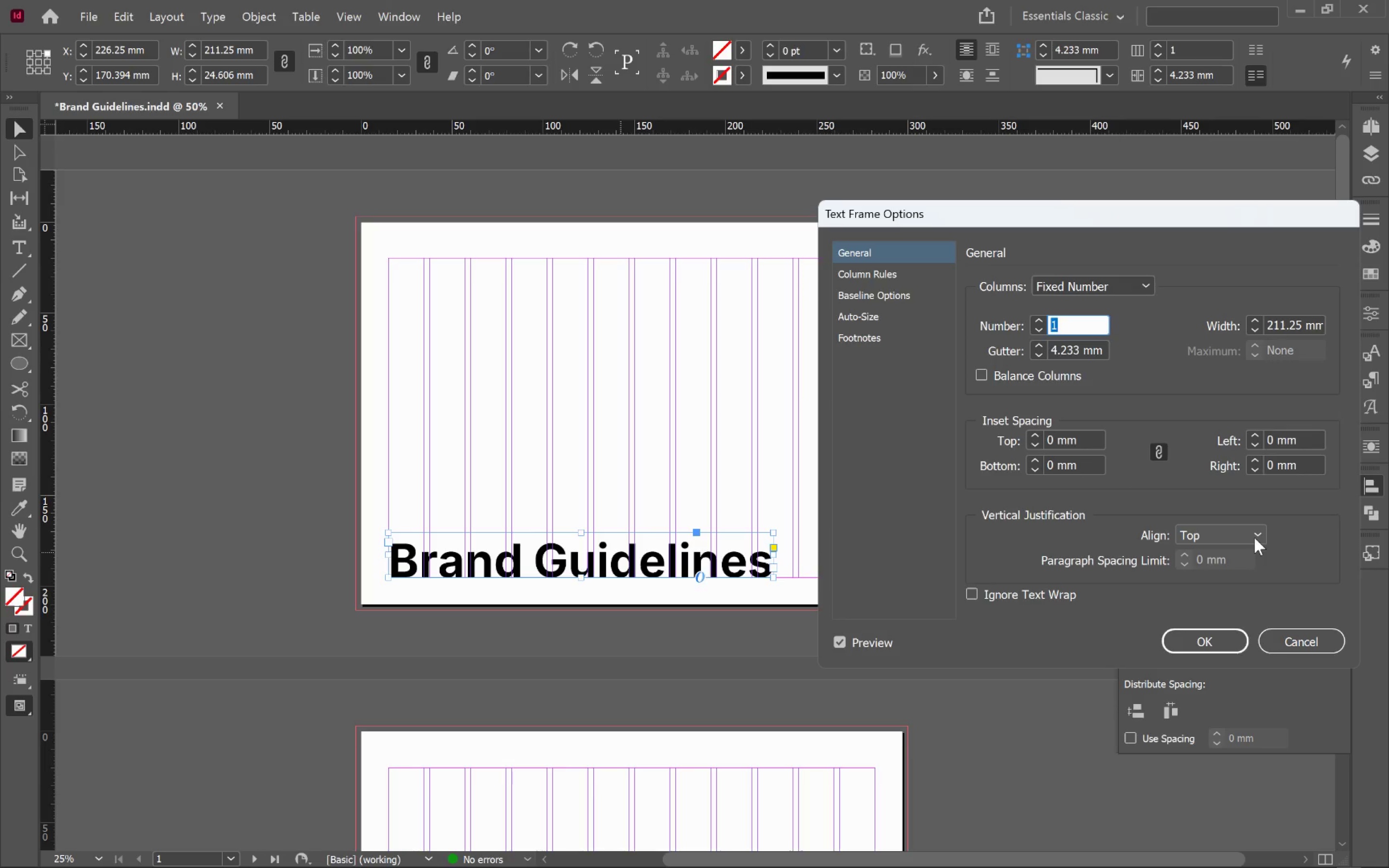 
left_click([1300, 642])
 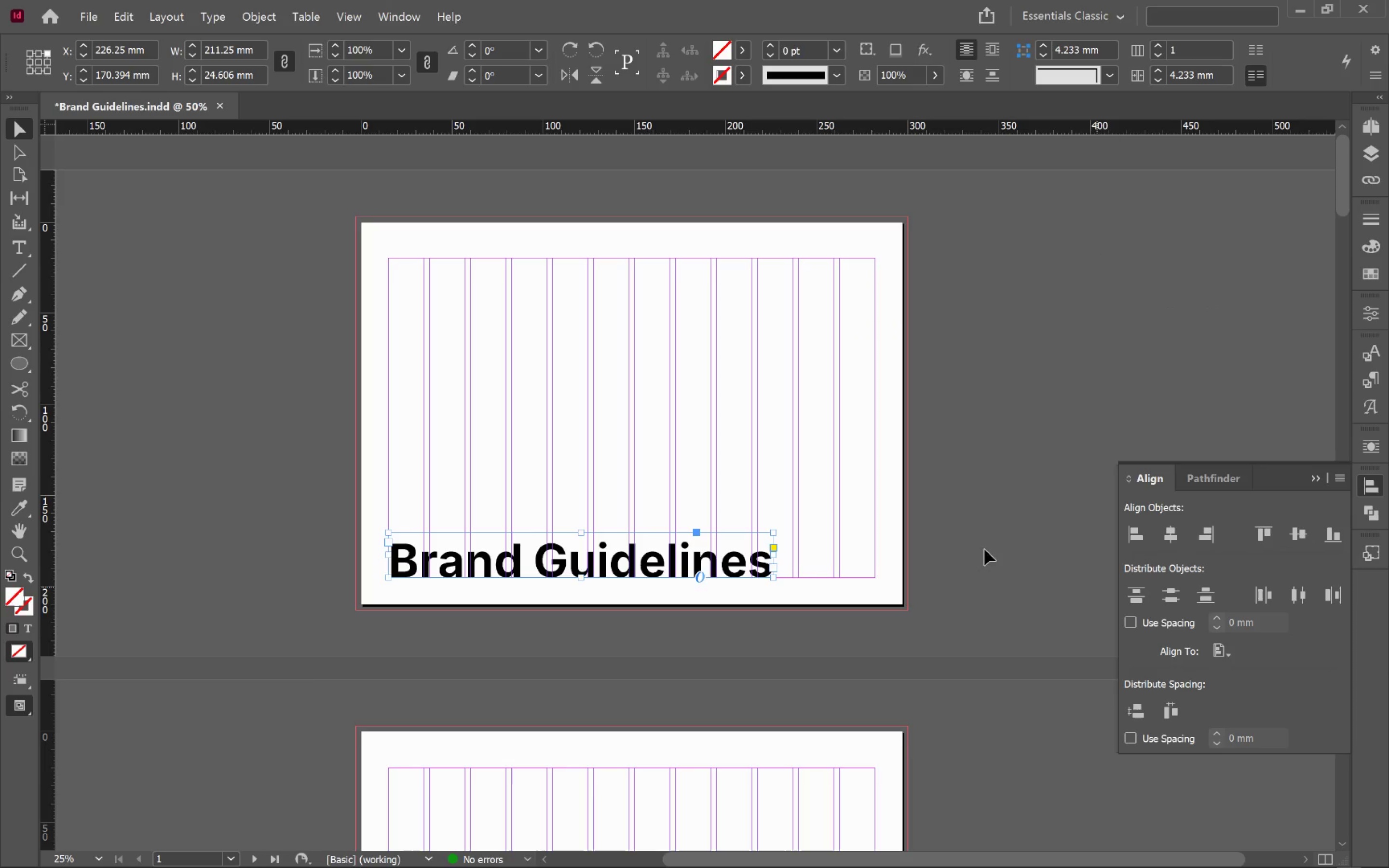 
left_click([930, 514])
 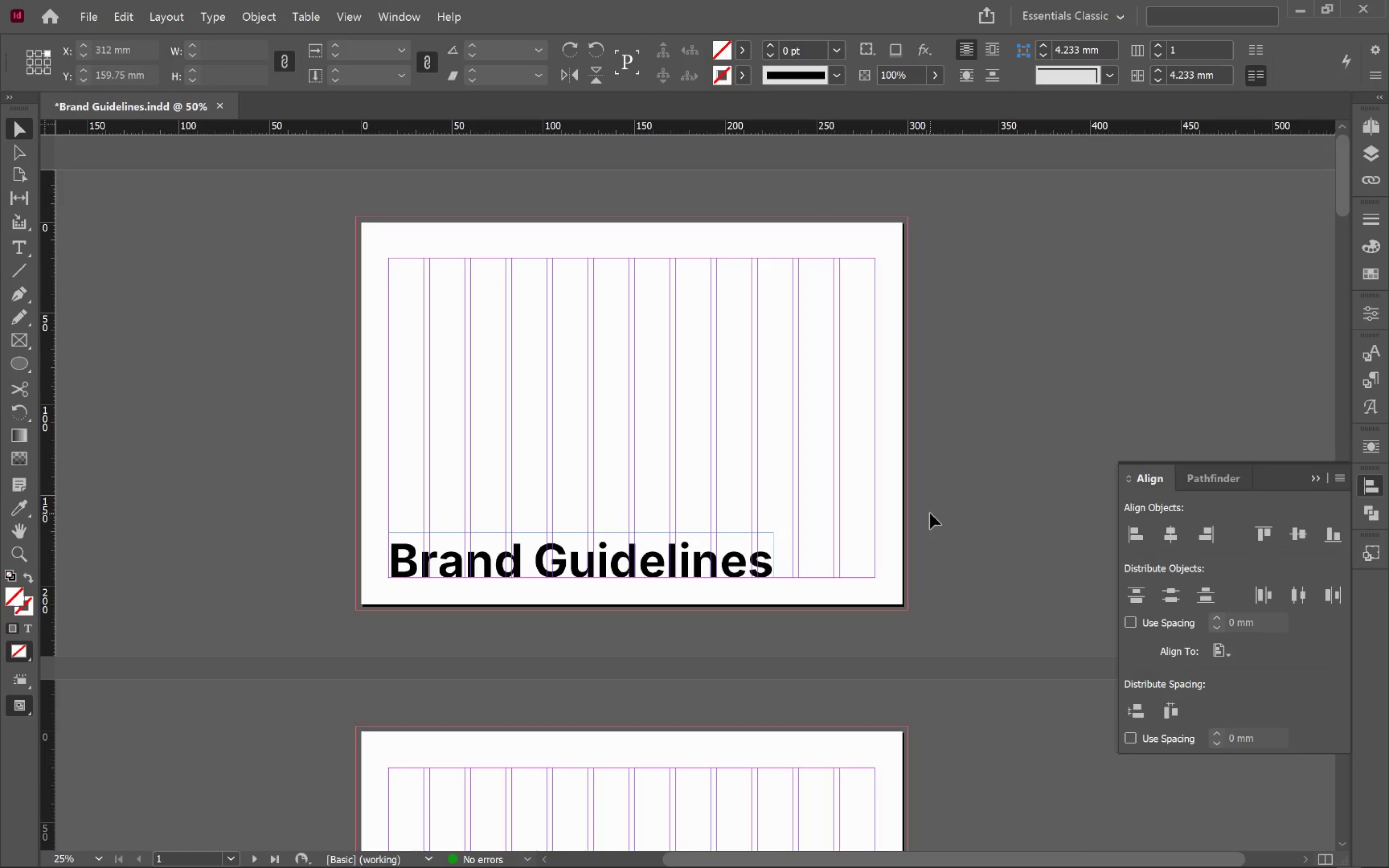 
key(W)
 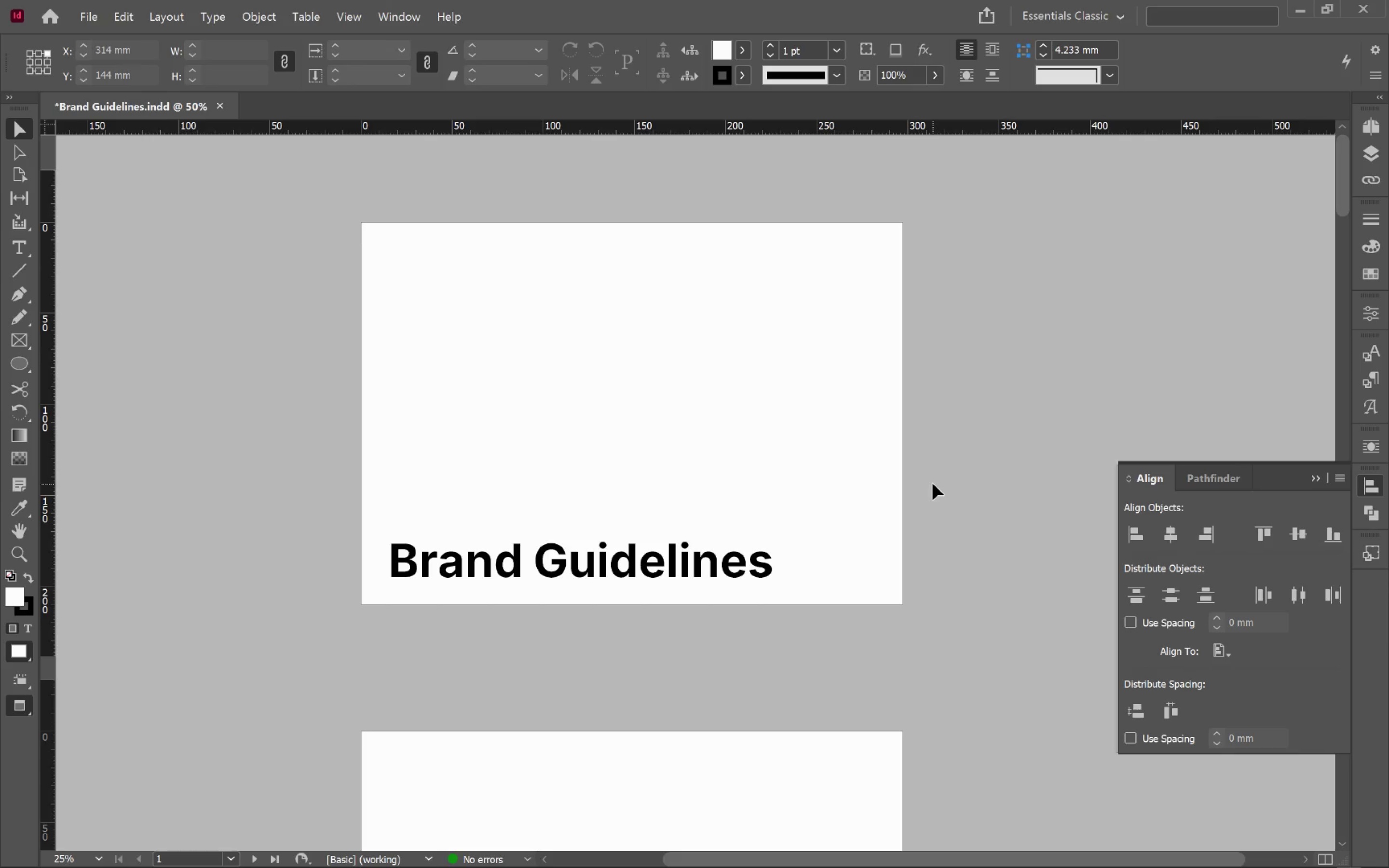 
key(W)
 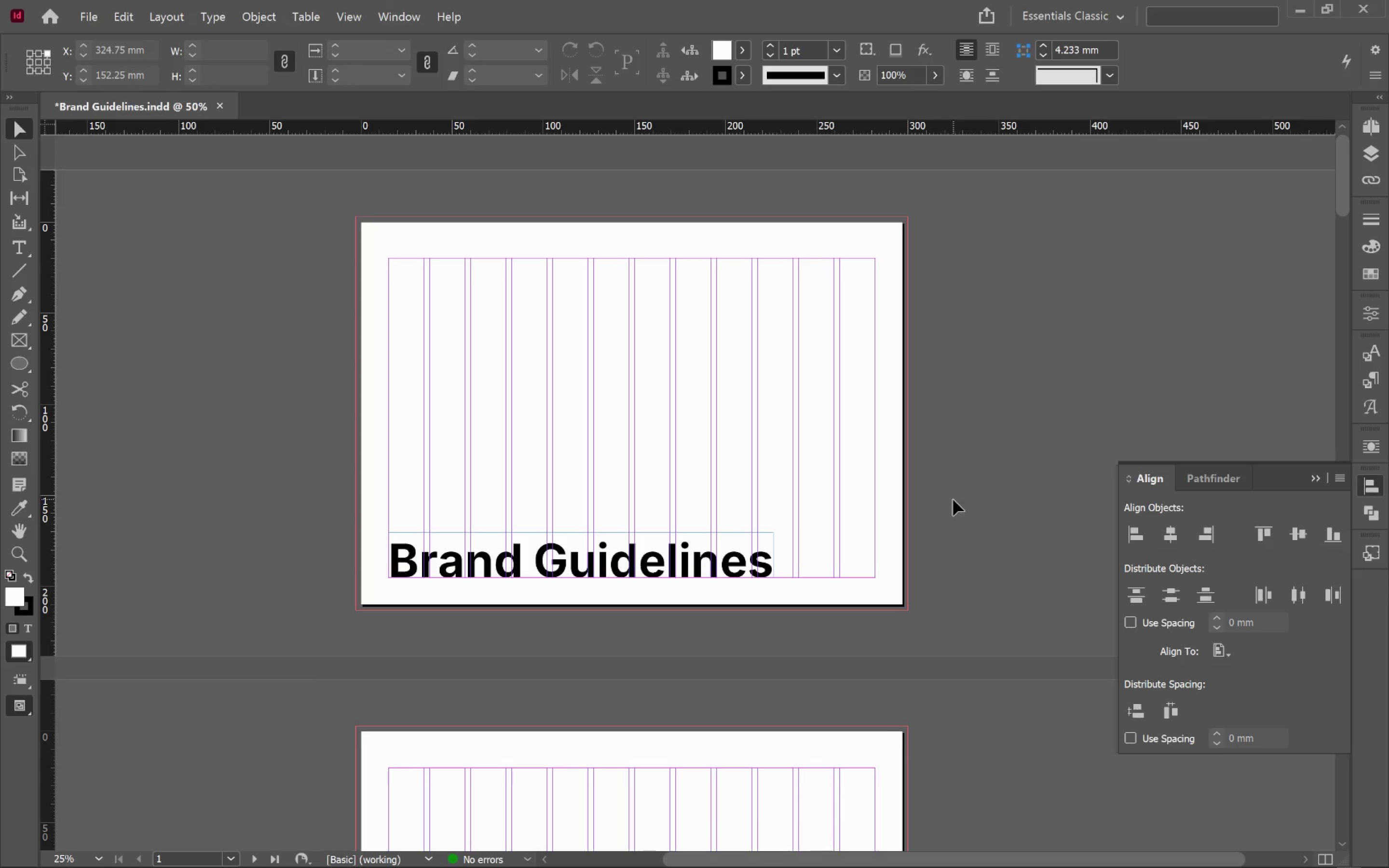 
left_click([953, 500])
 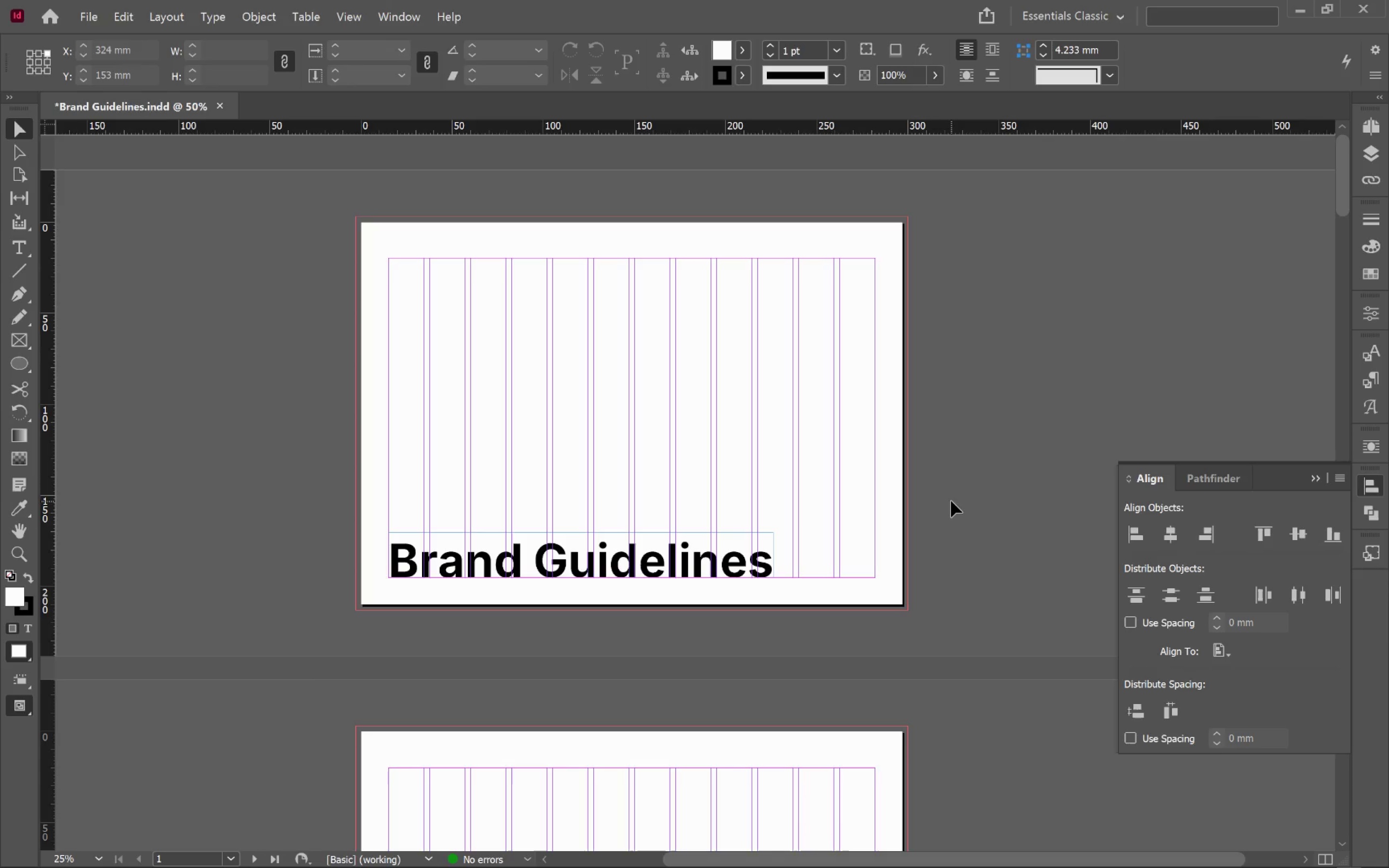 
key(Control+S)
 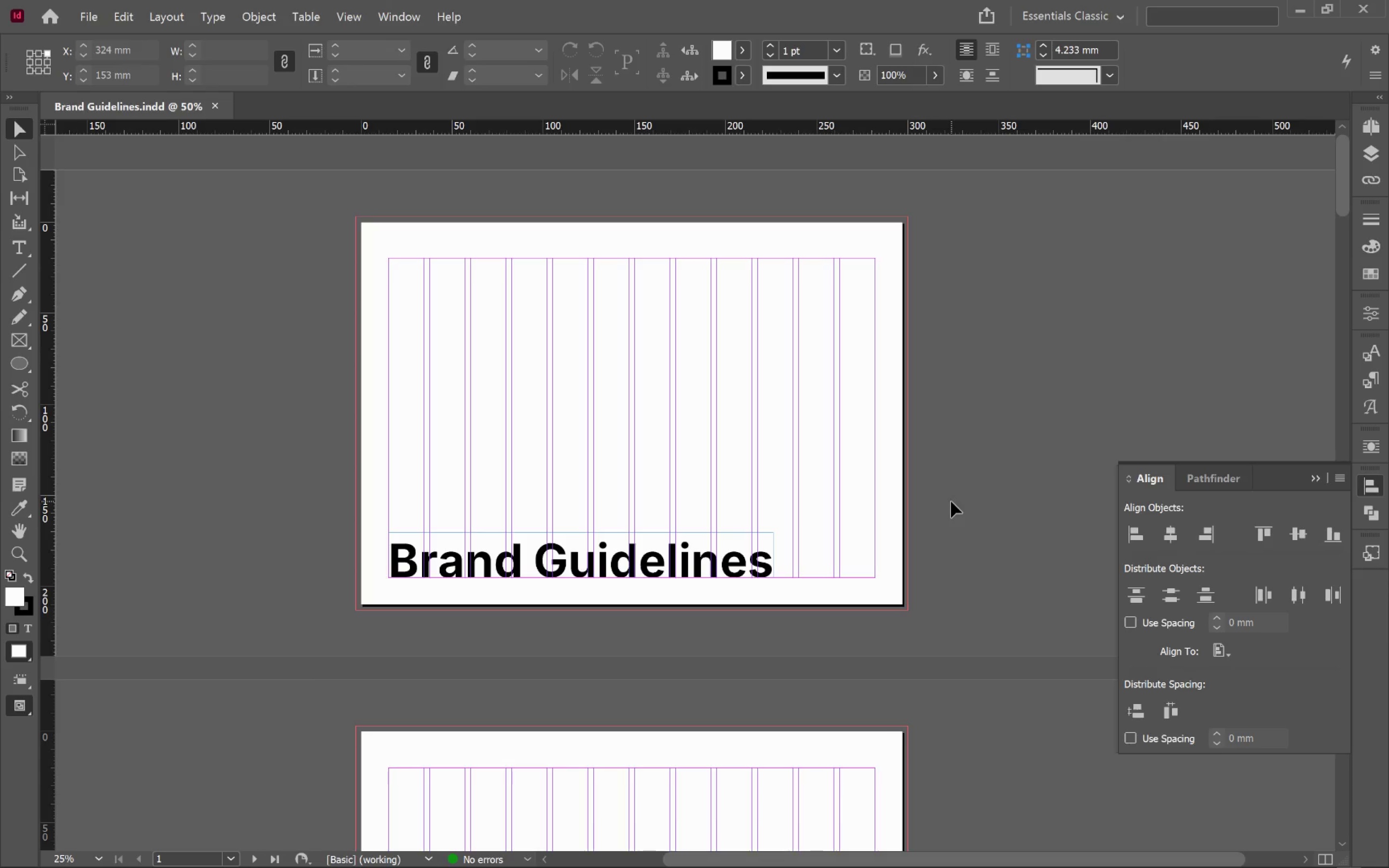 
scroll: coordinate [951, 502], scroll_direction: down, amount: 8.0
 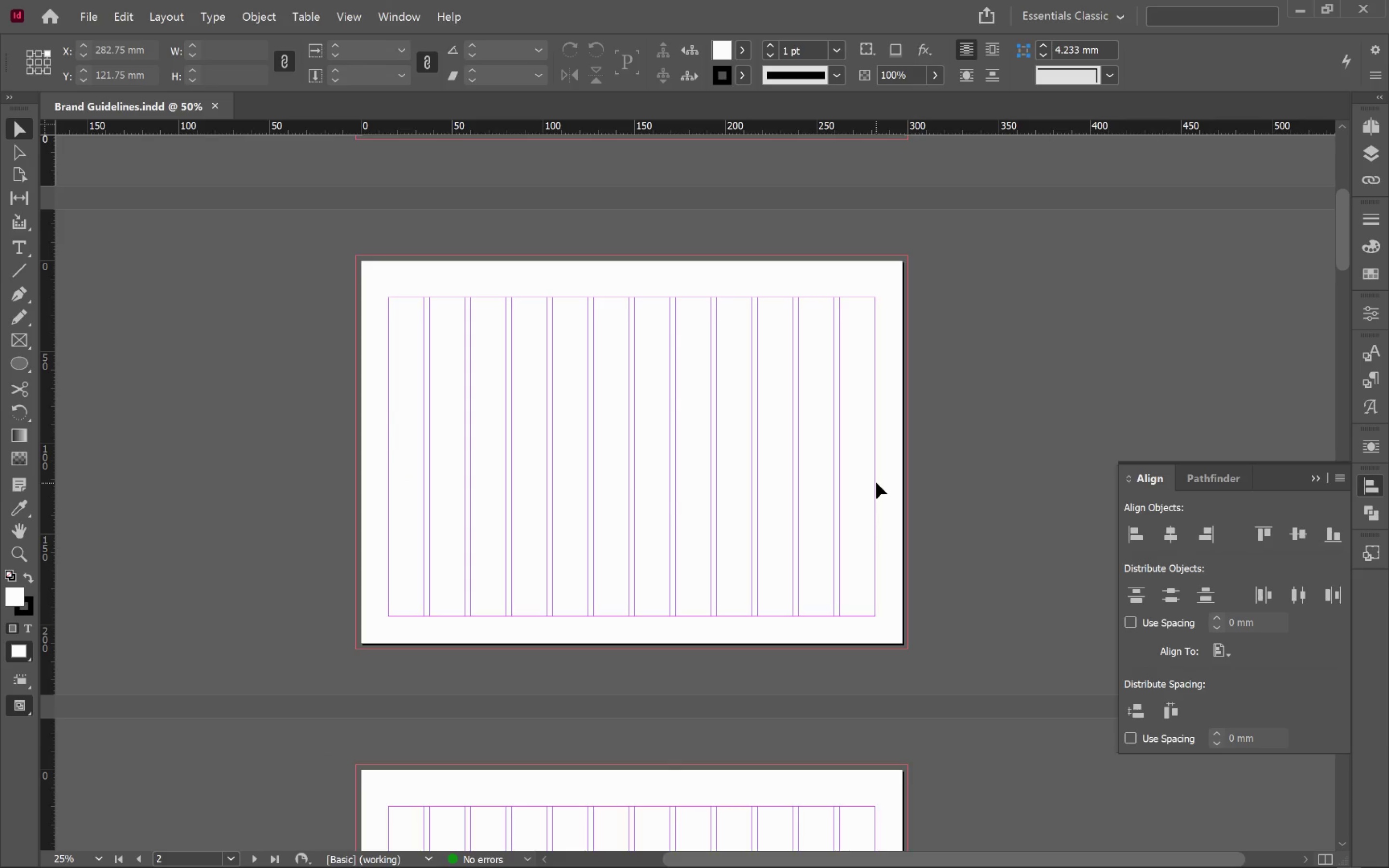 
key(Alt+Tab)
 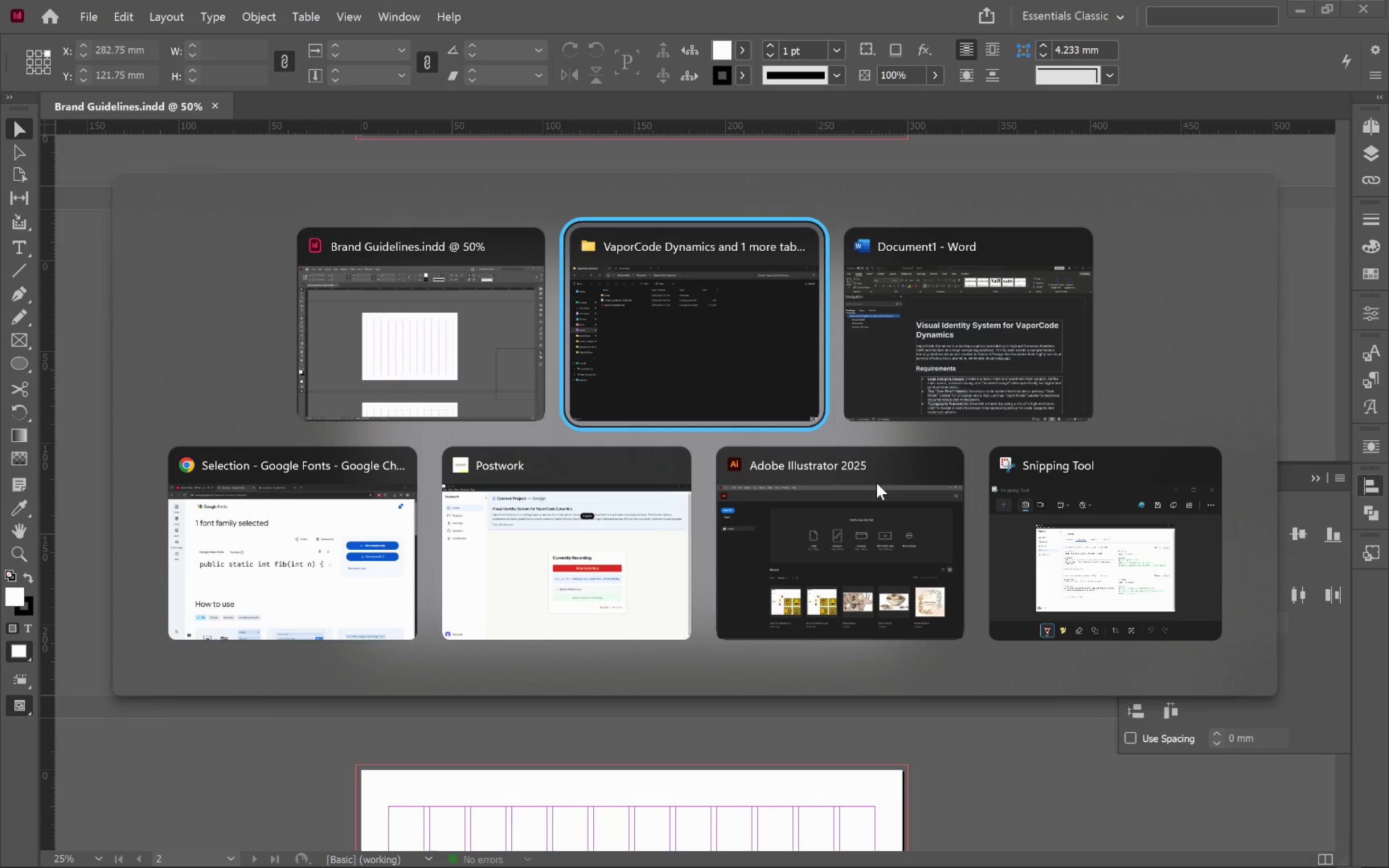 
key(Alt+Tab)
 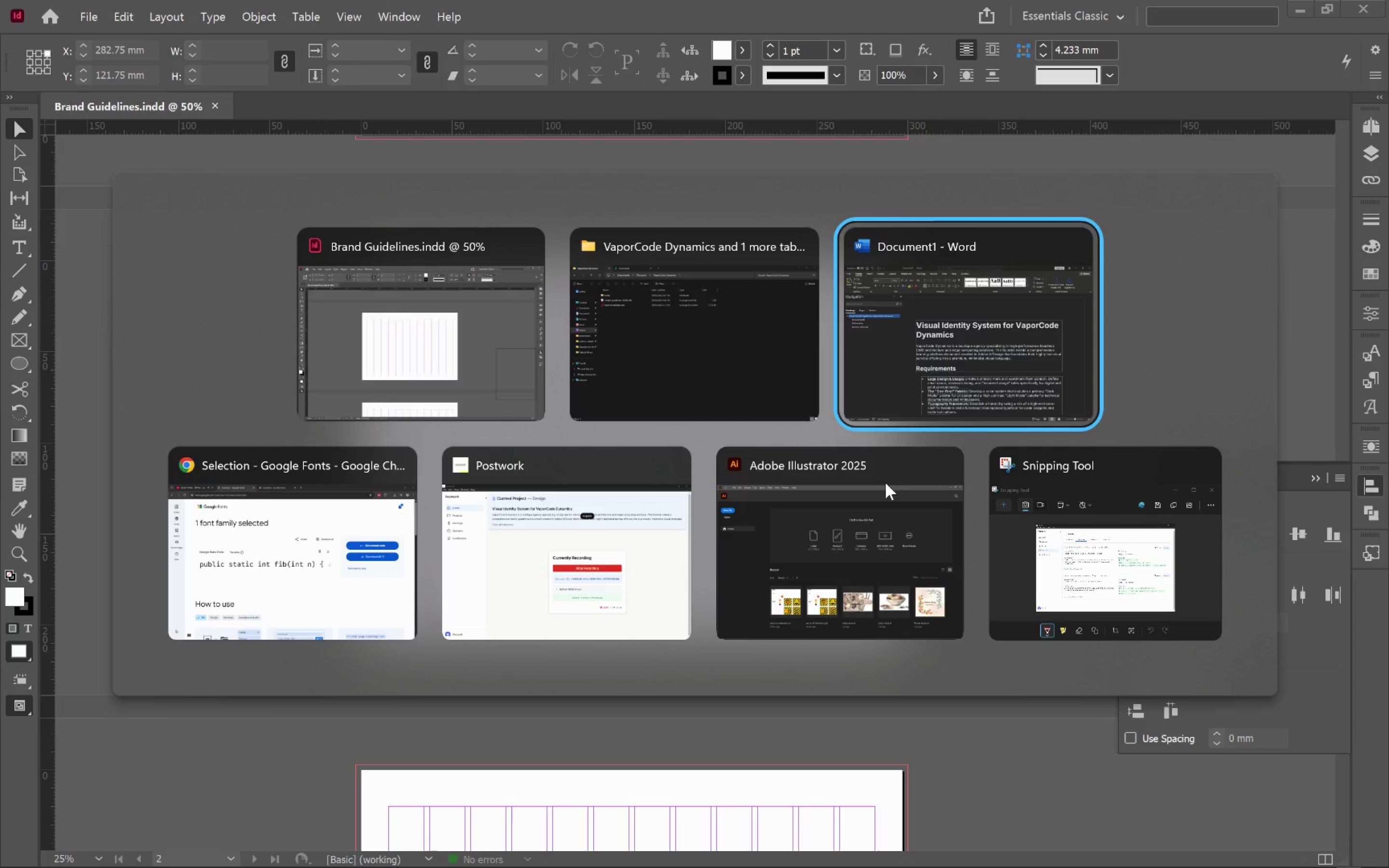 
key(Alt+Tab)
 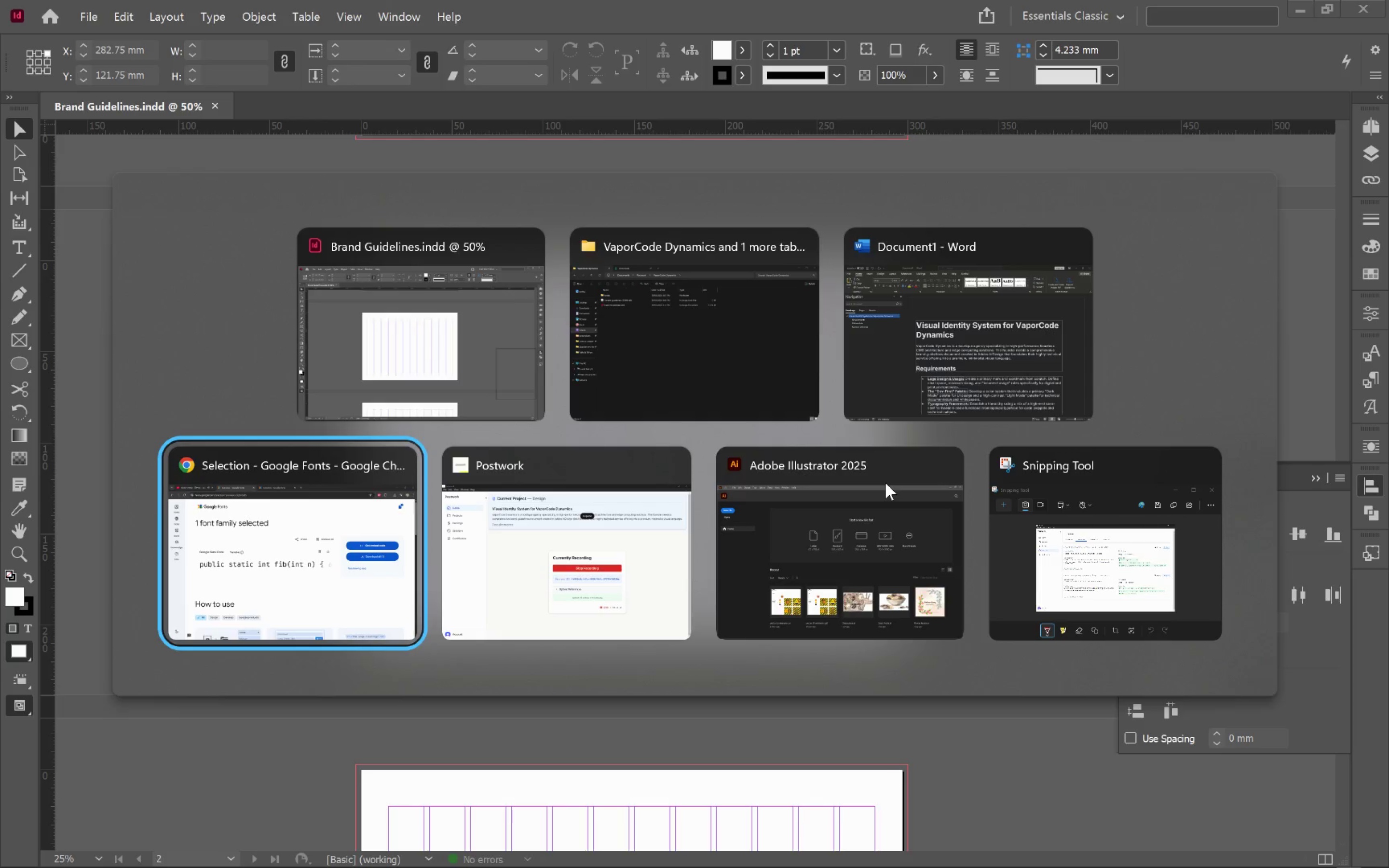 
key(Alt+Tab)
 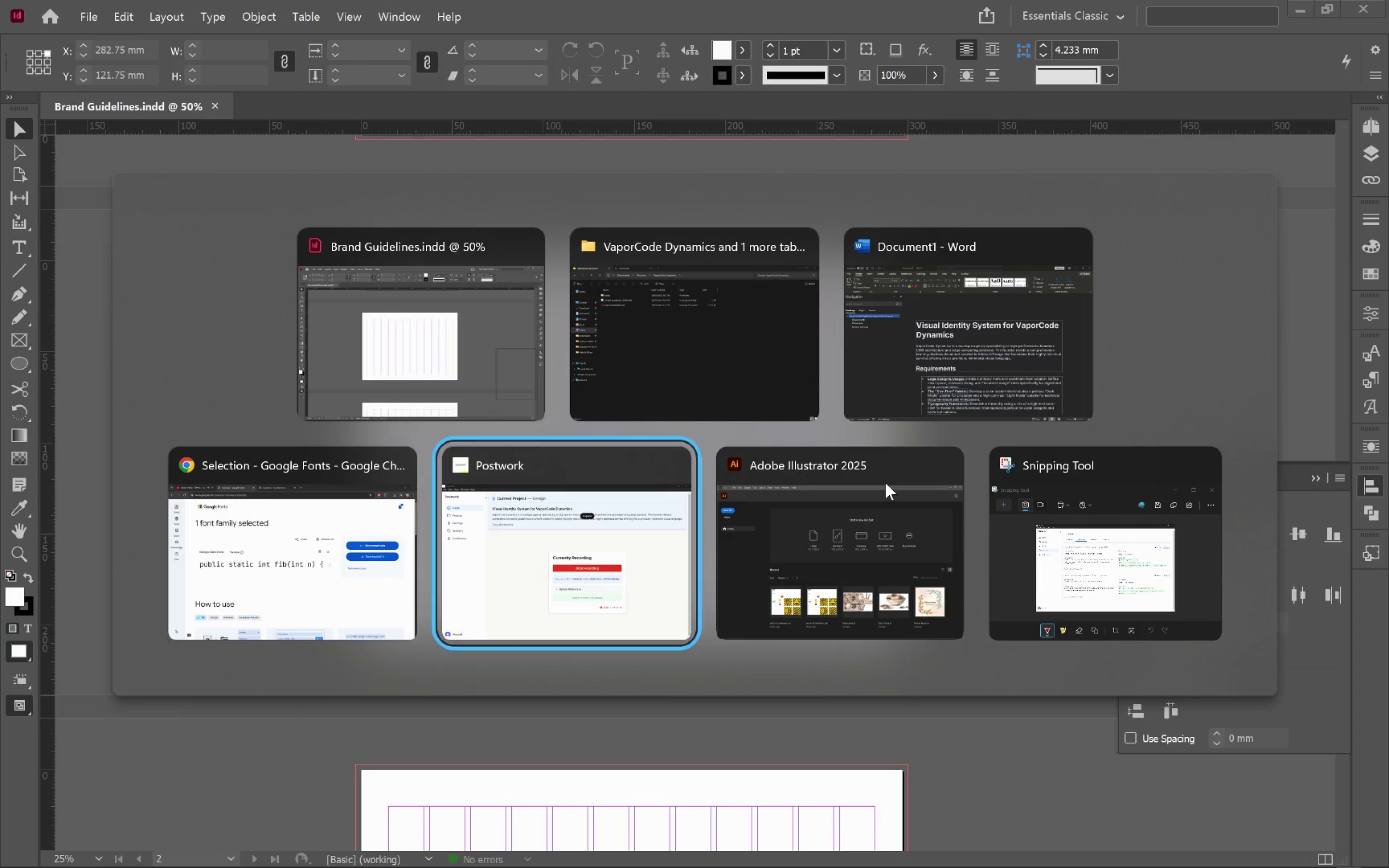 
key(Alt+Tab)
 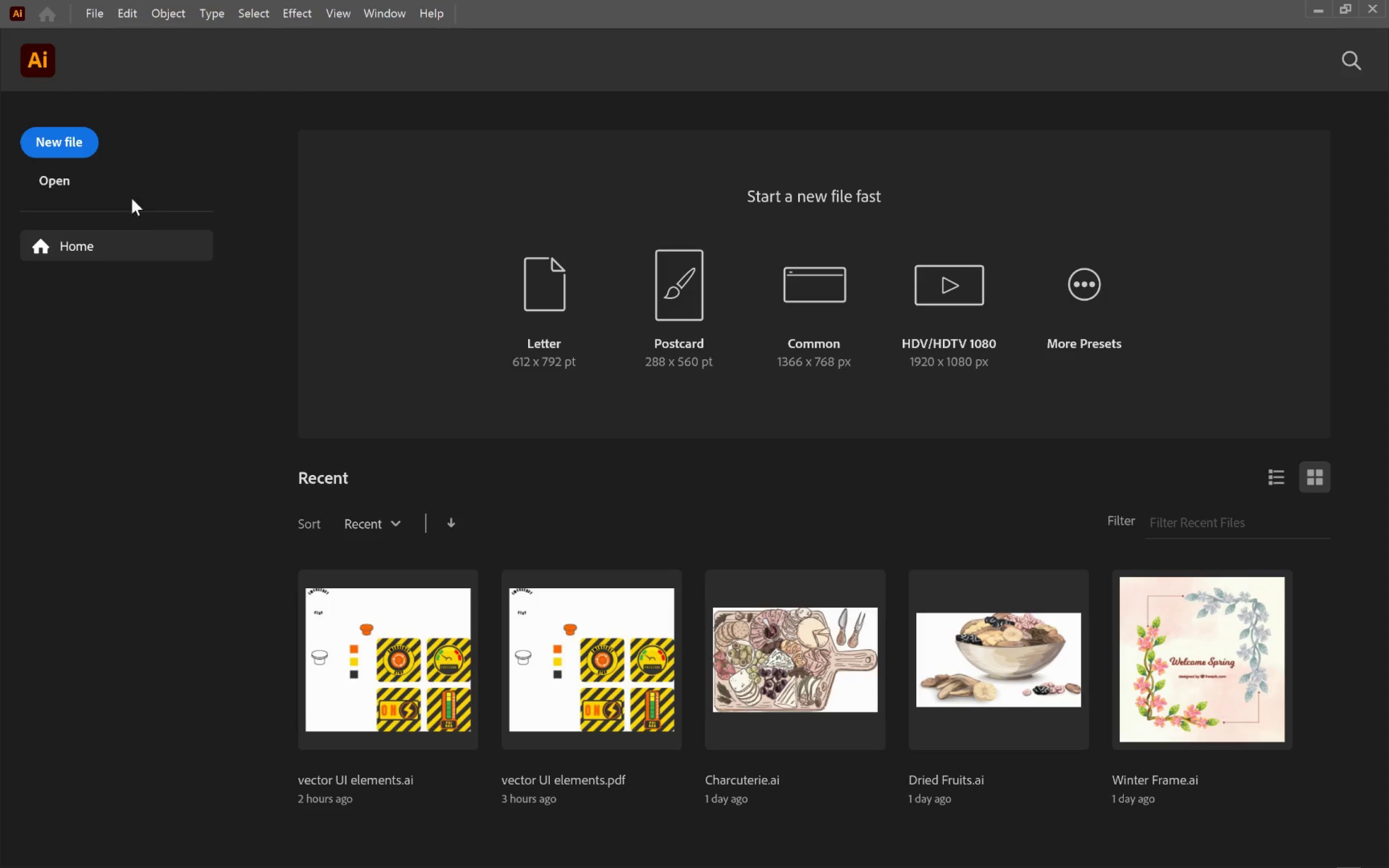 
left_click([59, 132])
 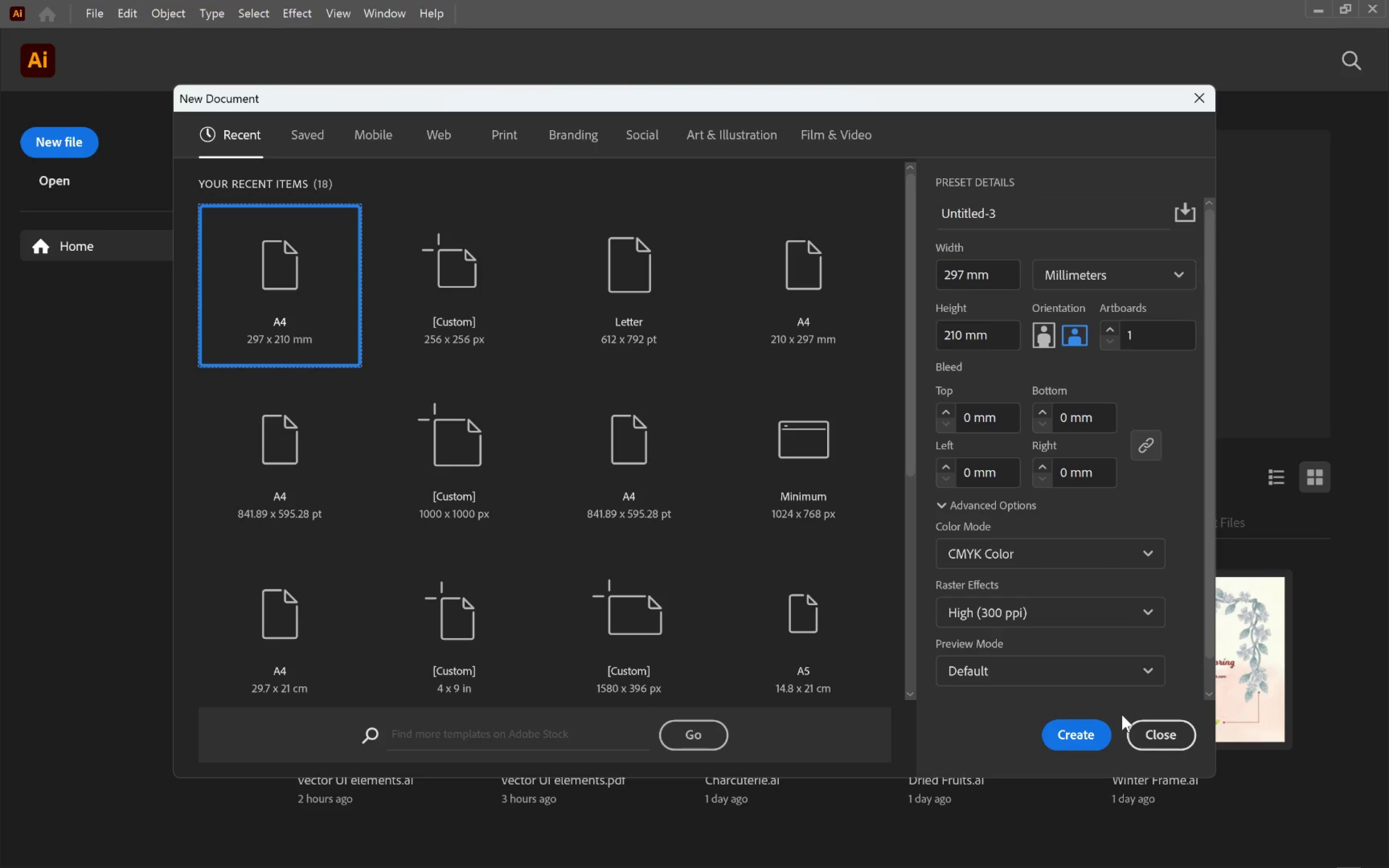 
wait(5.4)
 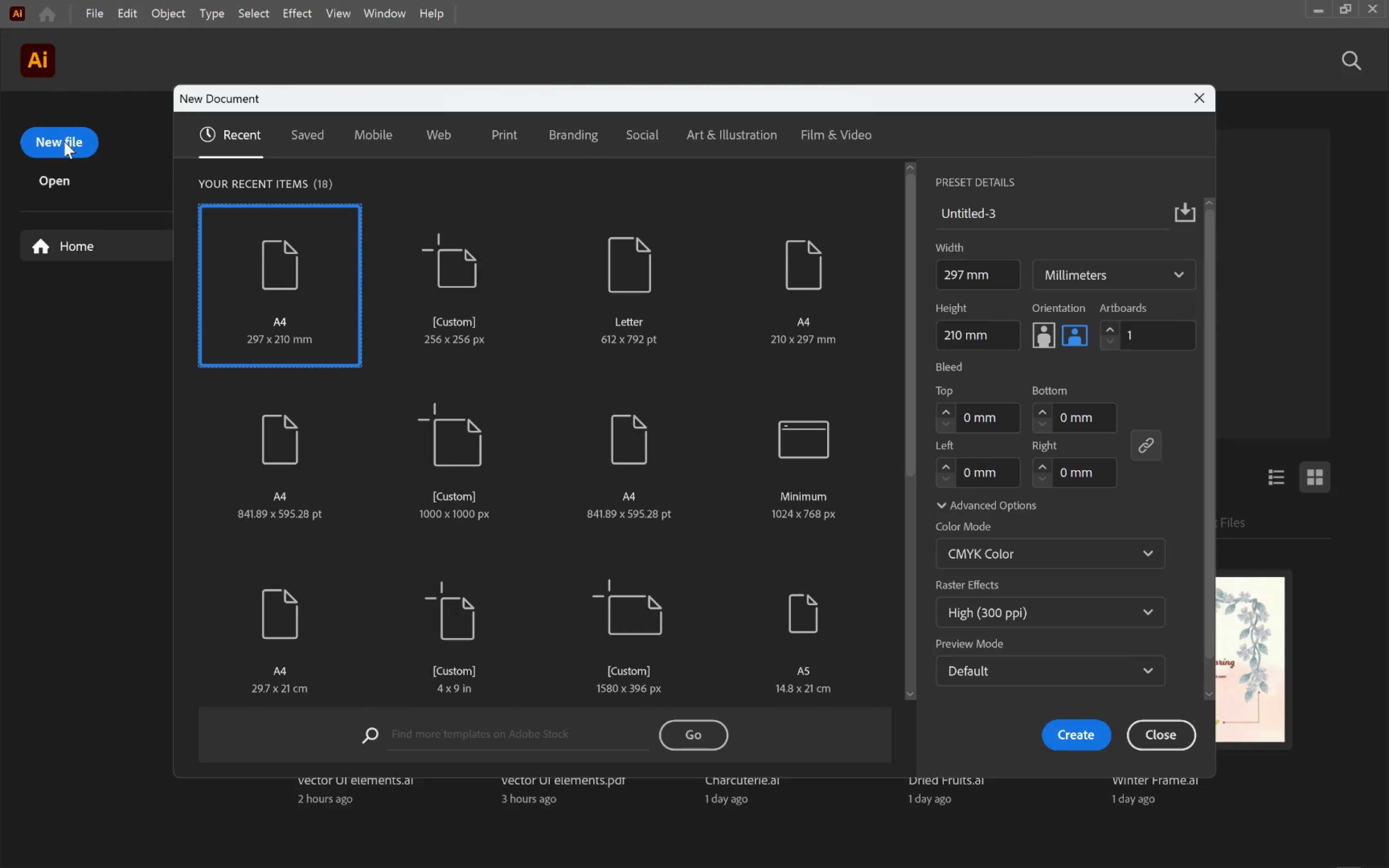 
left_click([1086, 733])
 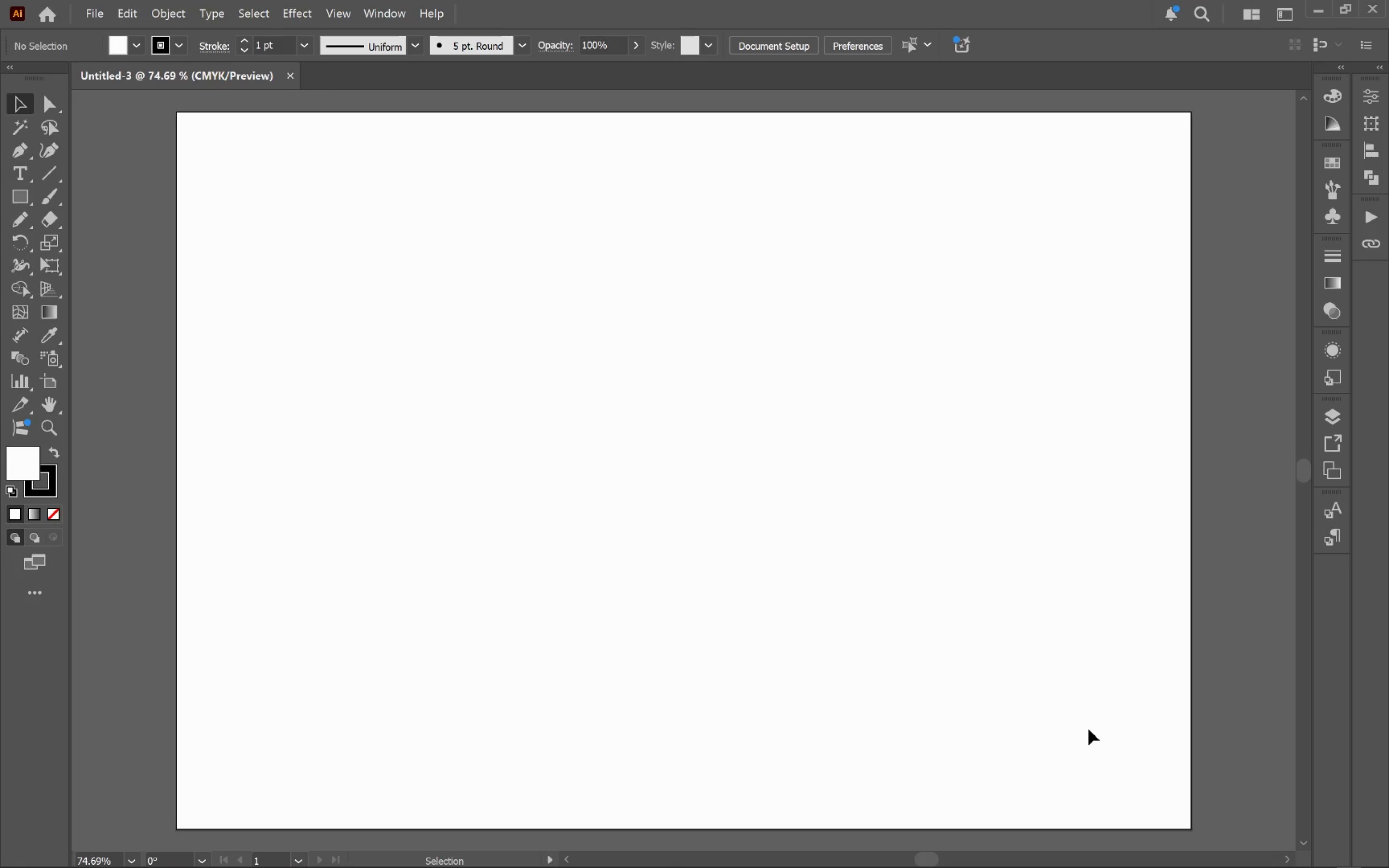 
wait(25.53)
 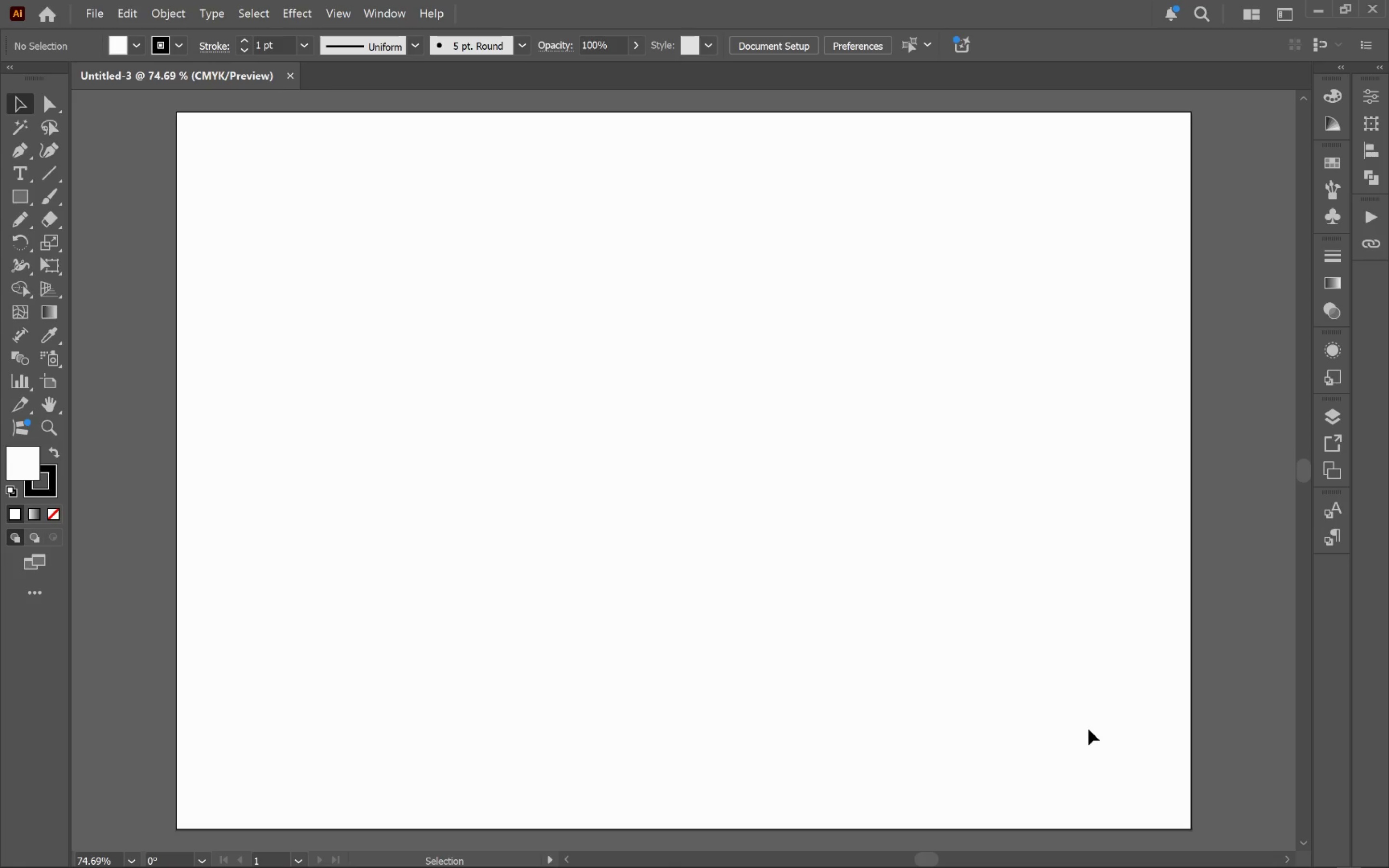 
left_click([20, 180])
 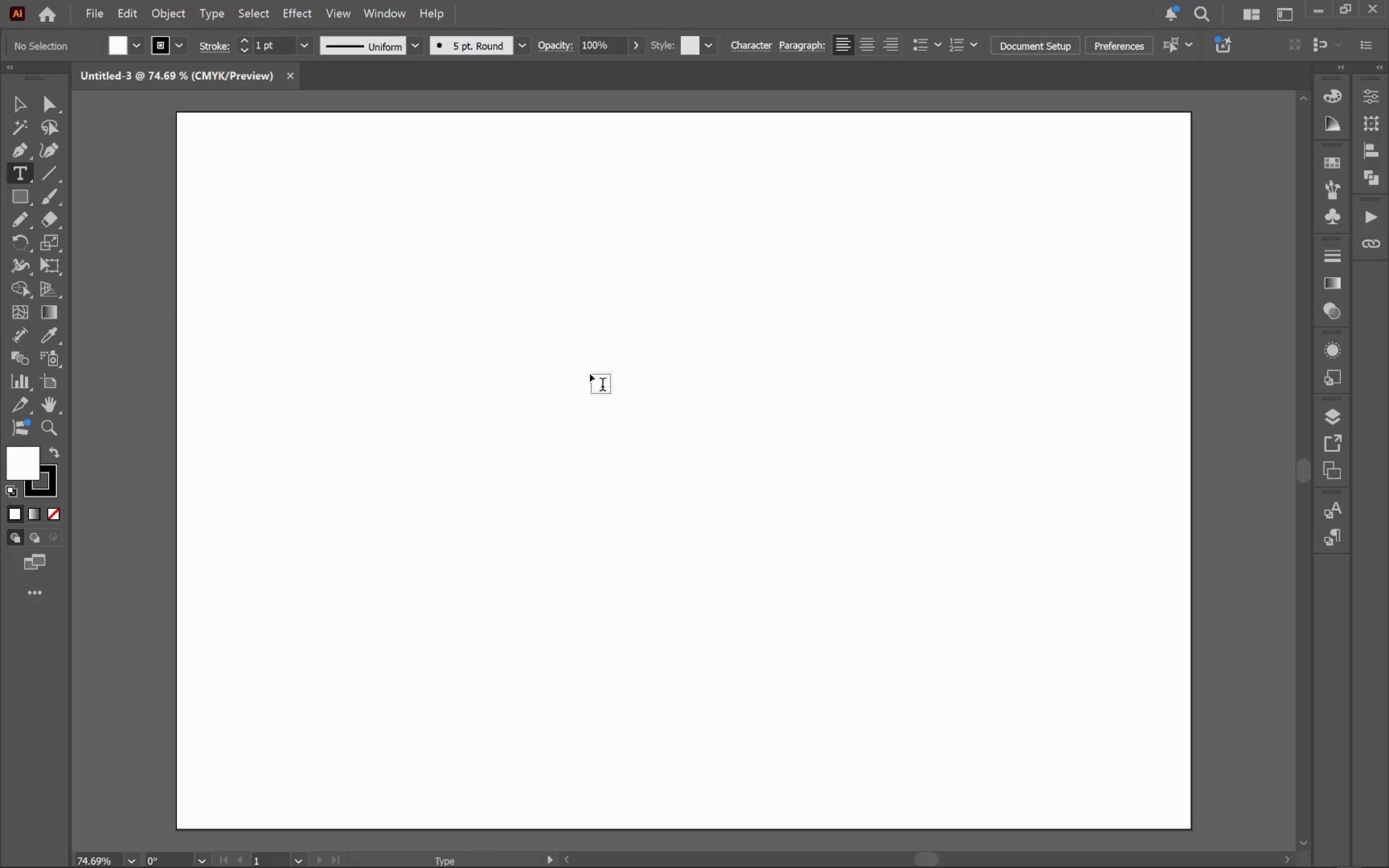 
left_click([590, 374])
 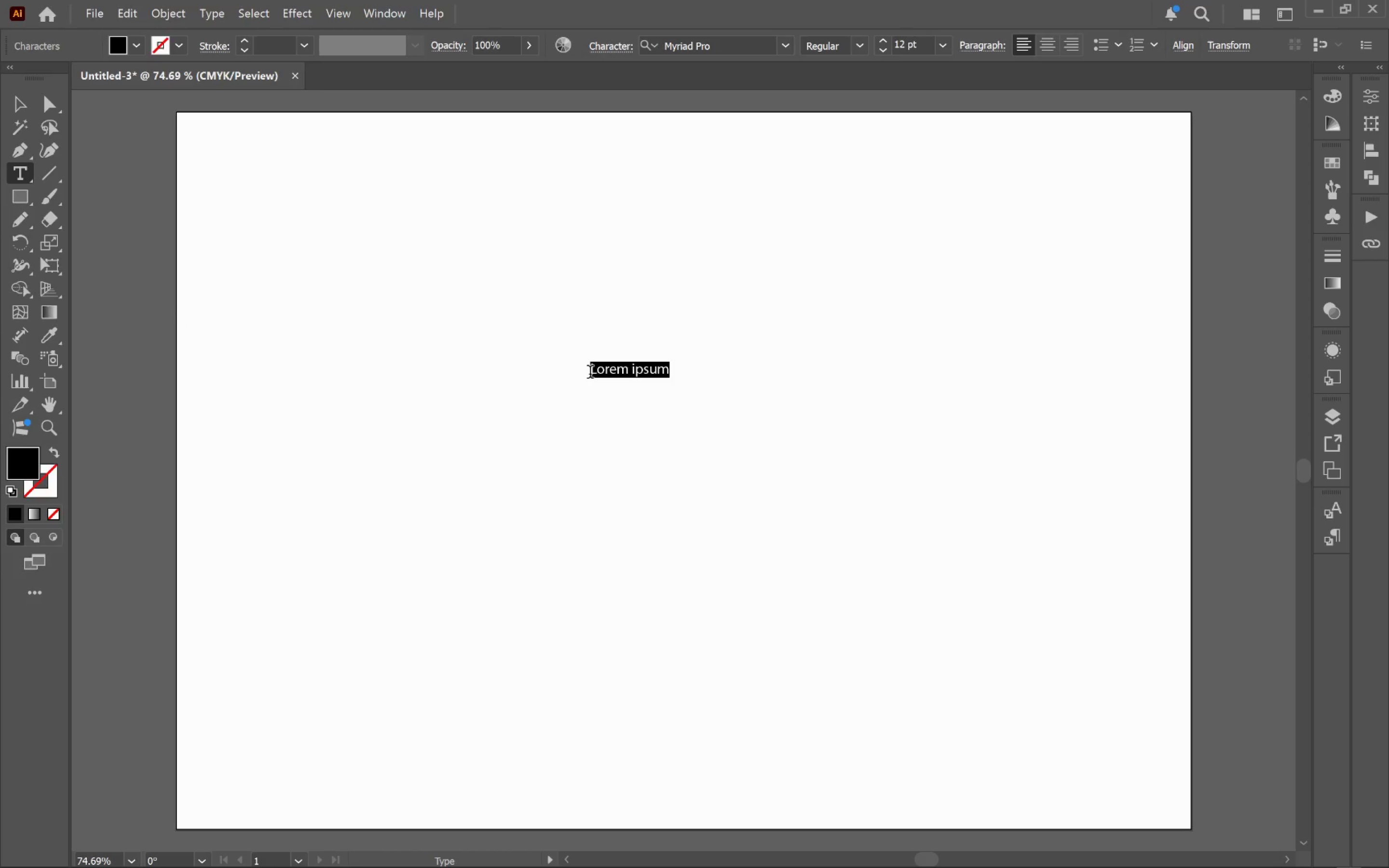 
key(Shift+V)
 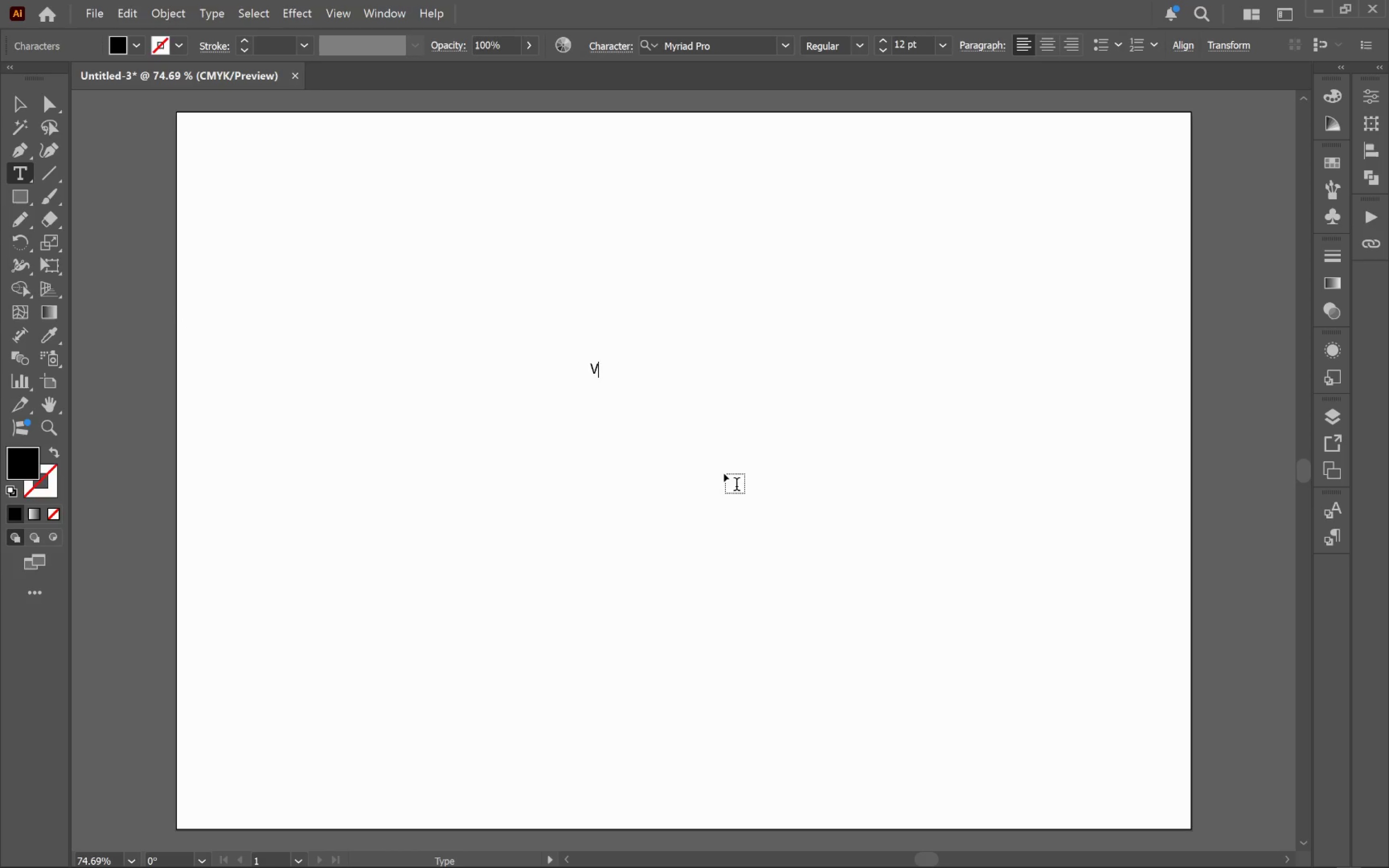 
hold_key(key=ControlLeft, duration=0.44)
left_click([737, 479])
 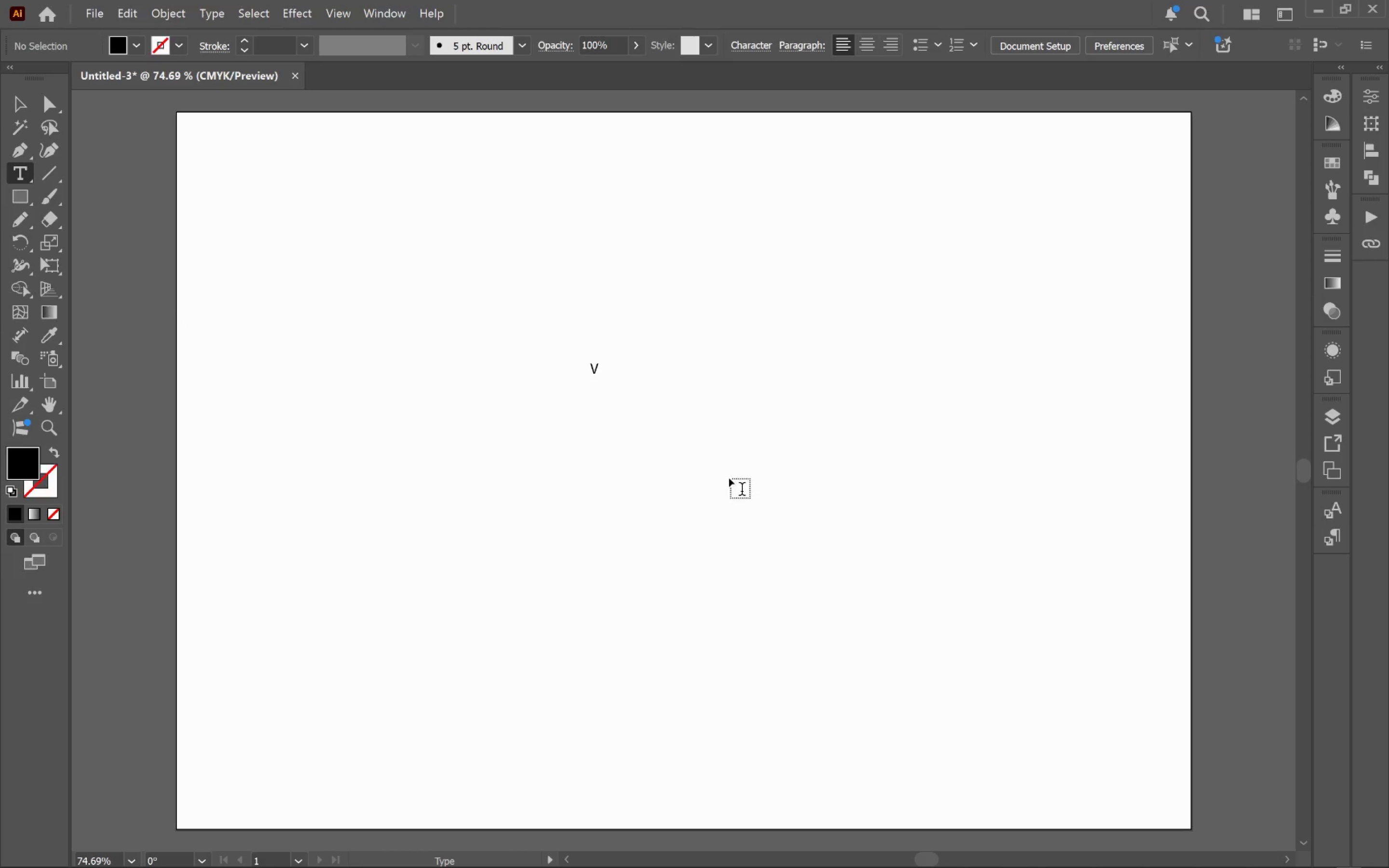 
key(V)
 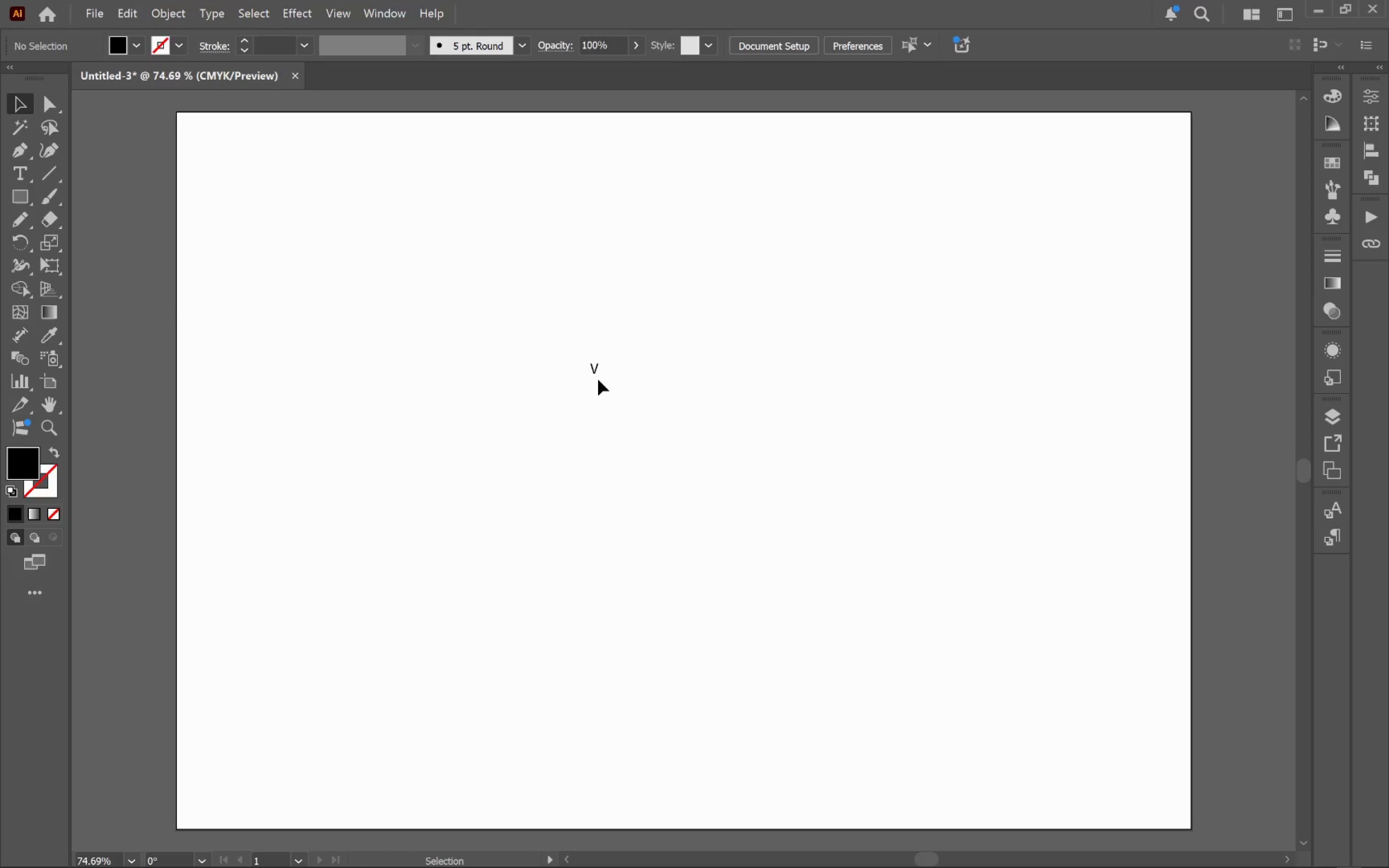 
left_click([592, 369])
 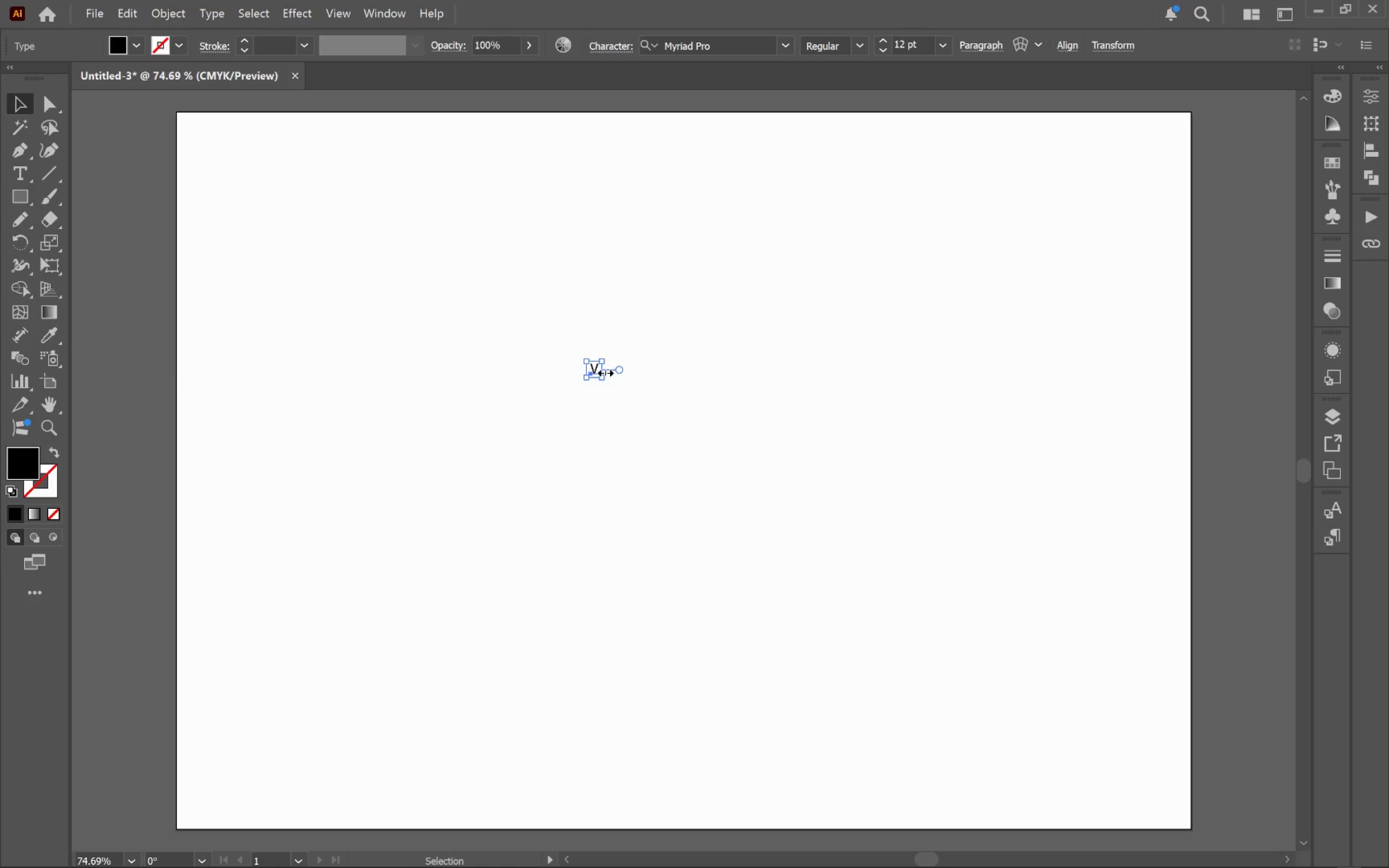 
hold_key(key=AltLeft, duration=1.25)
left_click_drag(start_coordinate=[603, 371], to_coordinate=[732, 383])
 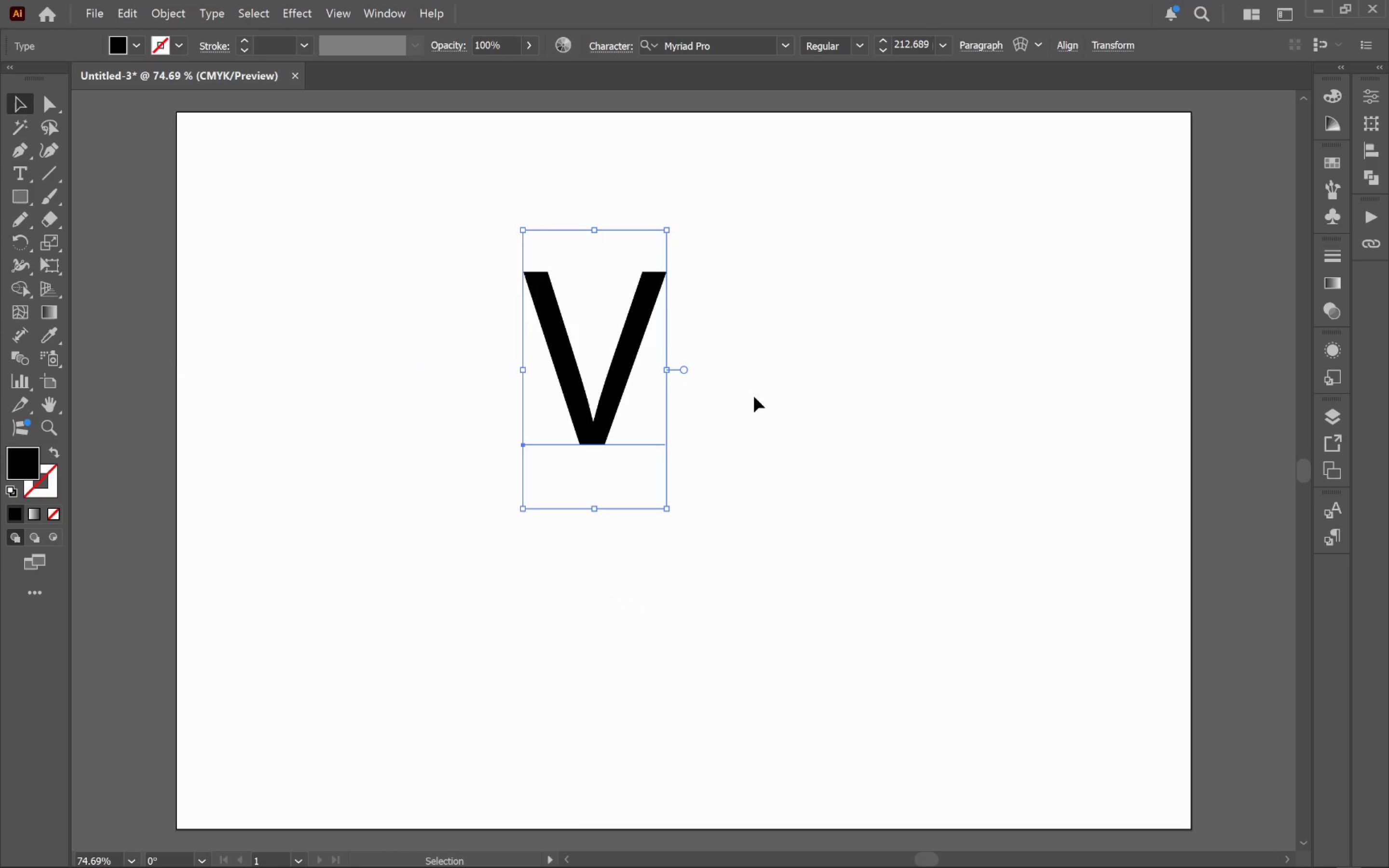 
hold_key(key=ShiftLeft, duration=1.09)
 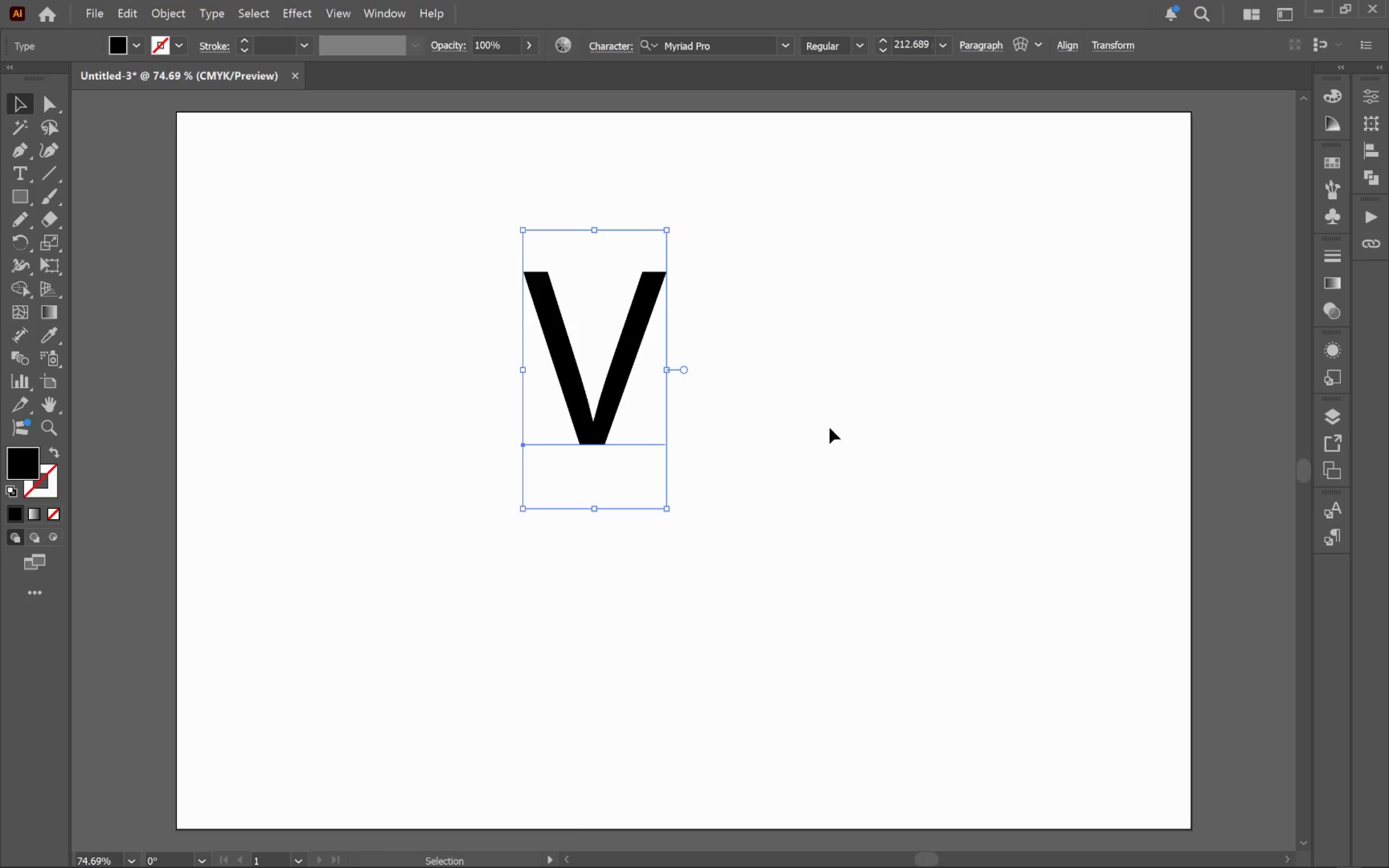 
hold_key(key=Space, duration=0.9)
 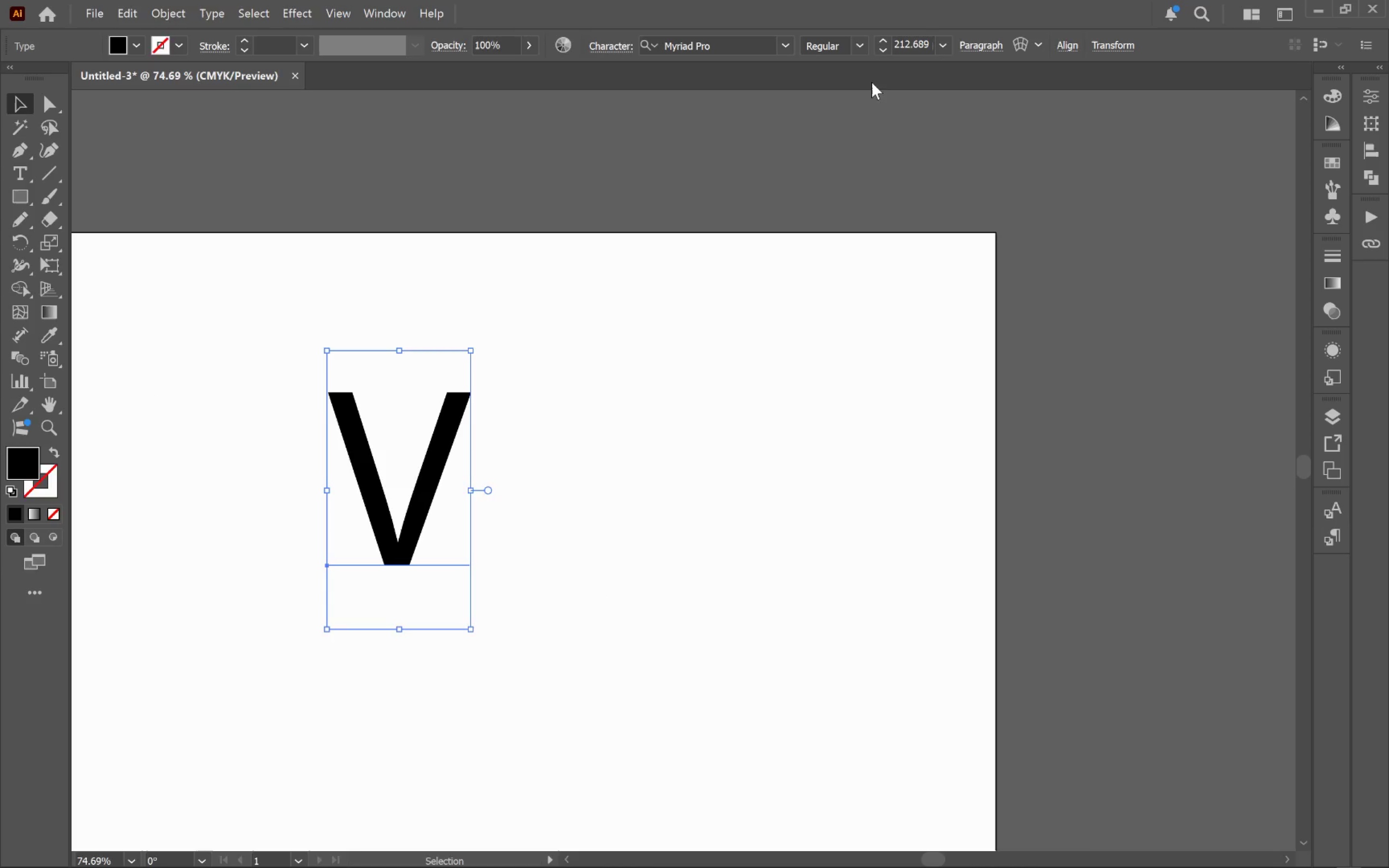 
left_click_drag(start_coordinate=[771, 430], to_coordinate=[575, 551])
 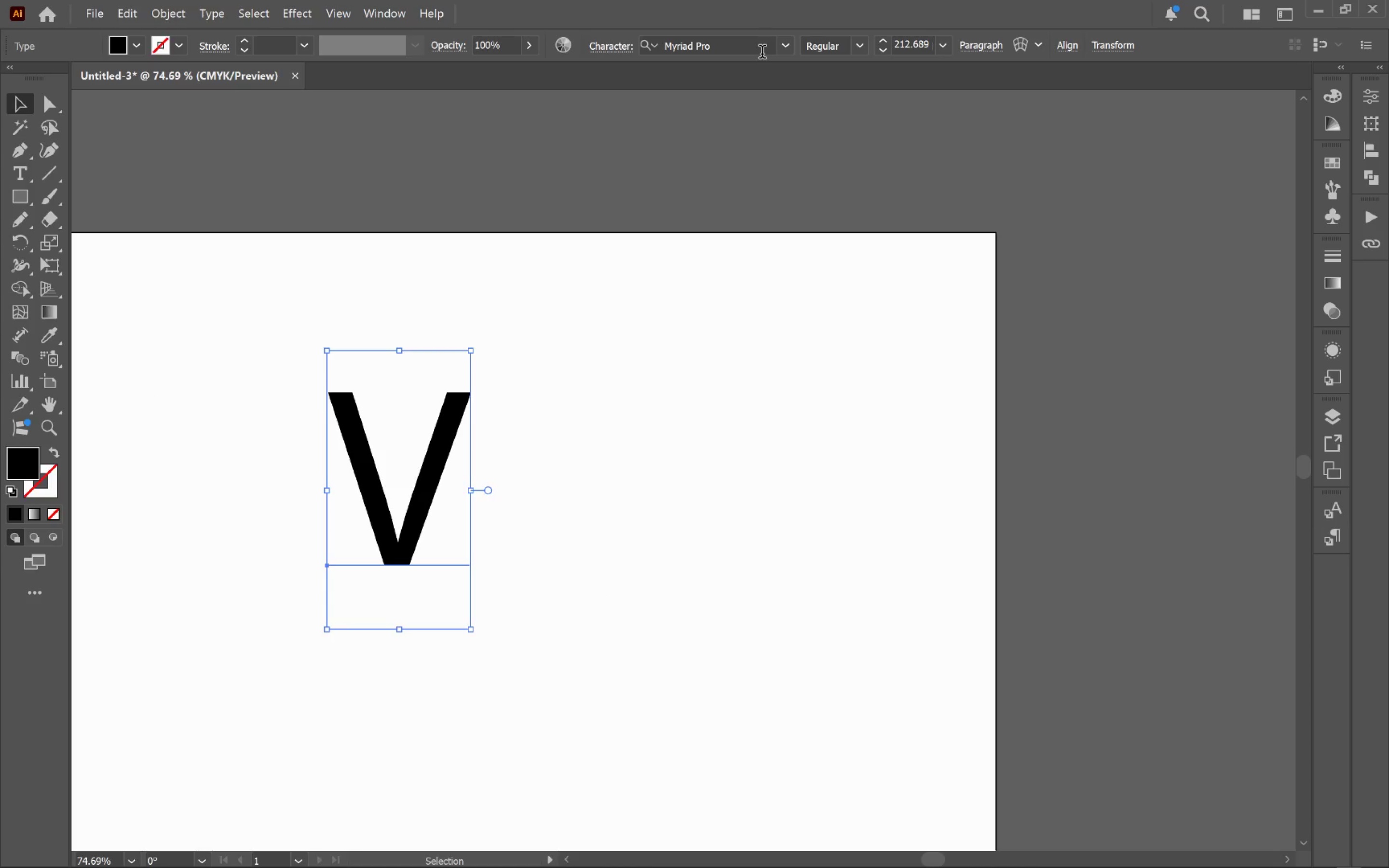 
left_click([751, 45])
 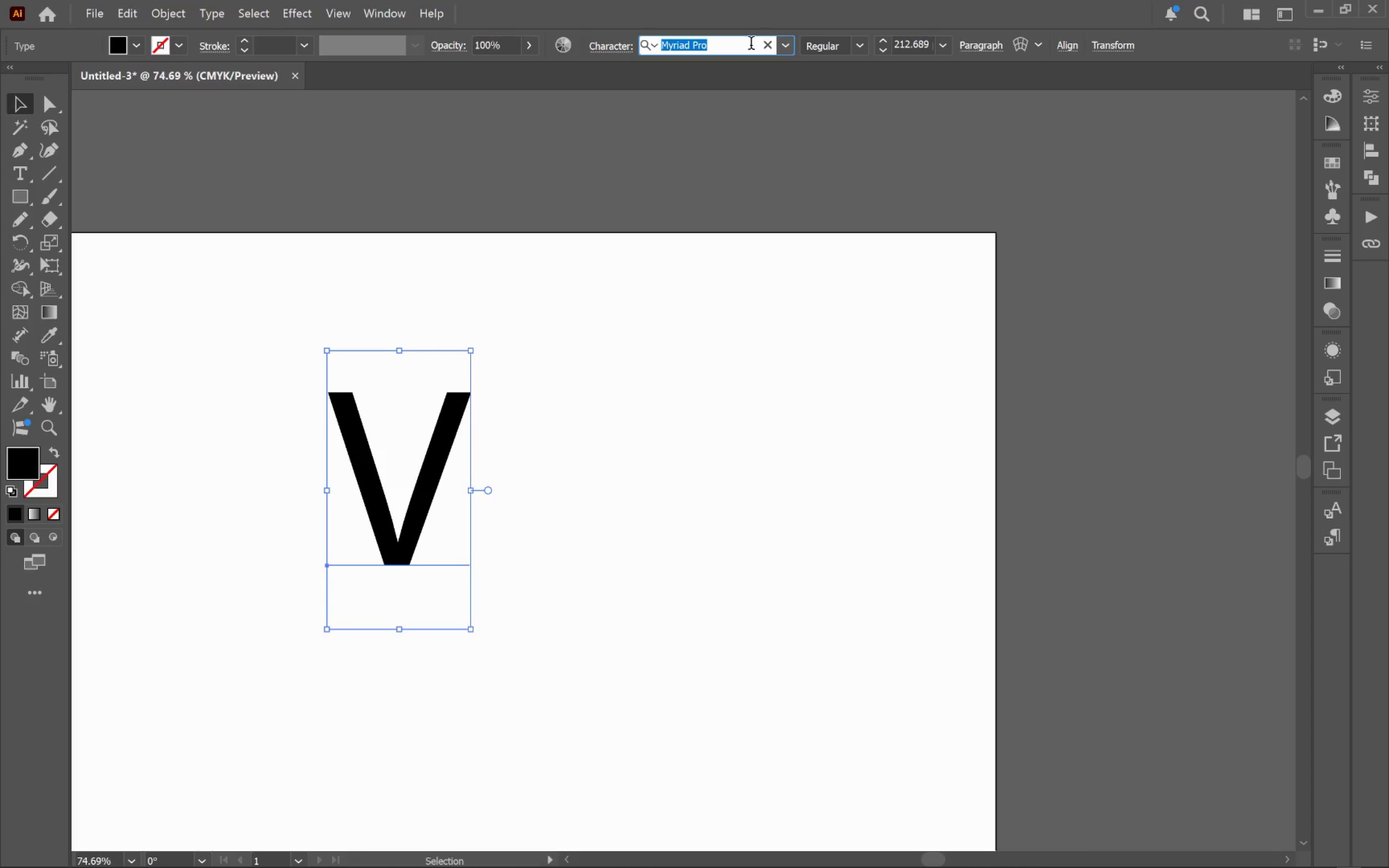 
type(inter)
 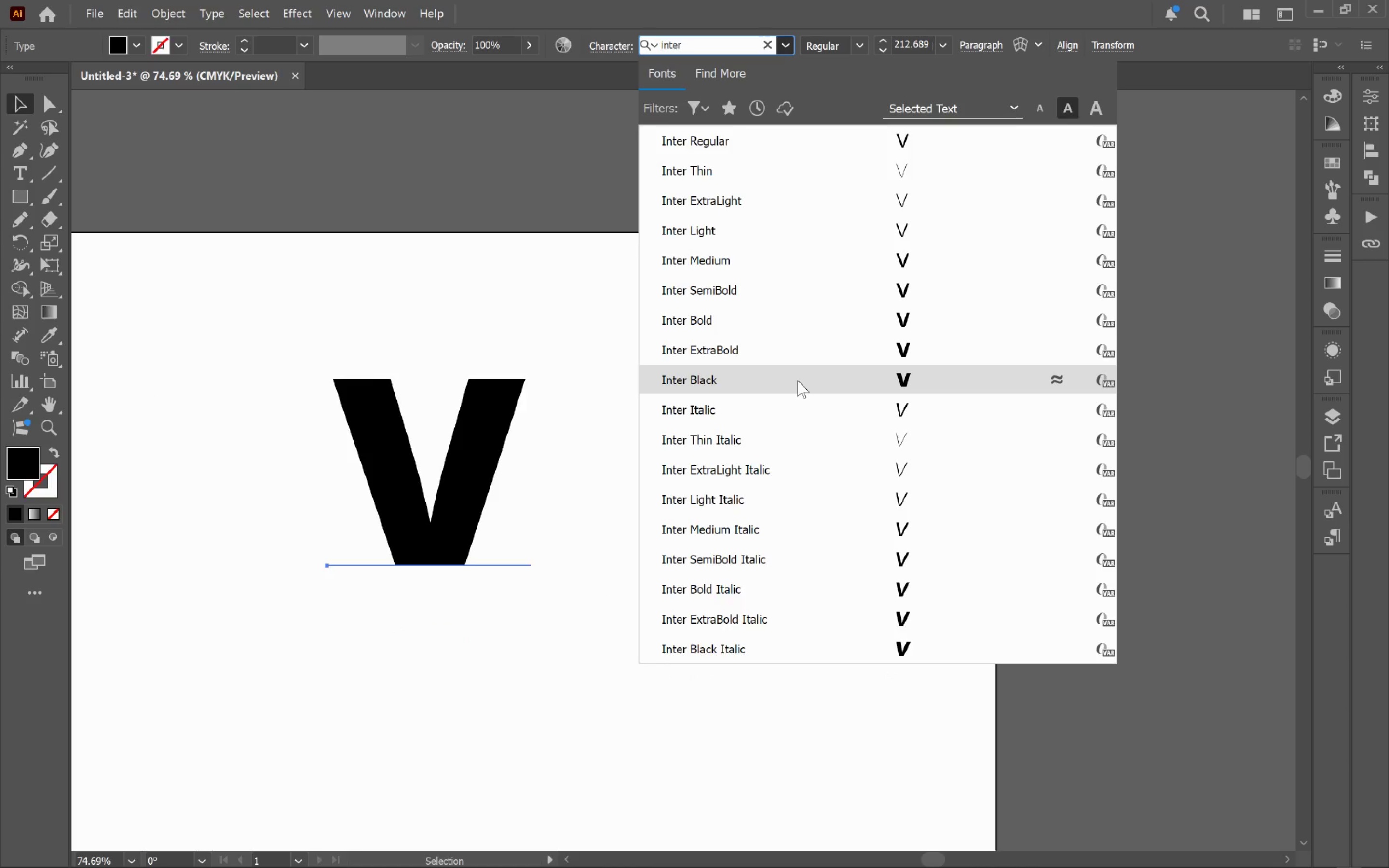 
left_click([798, 380])
 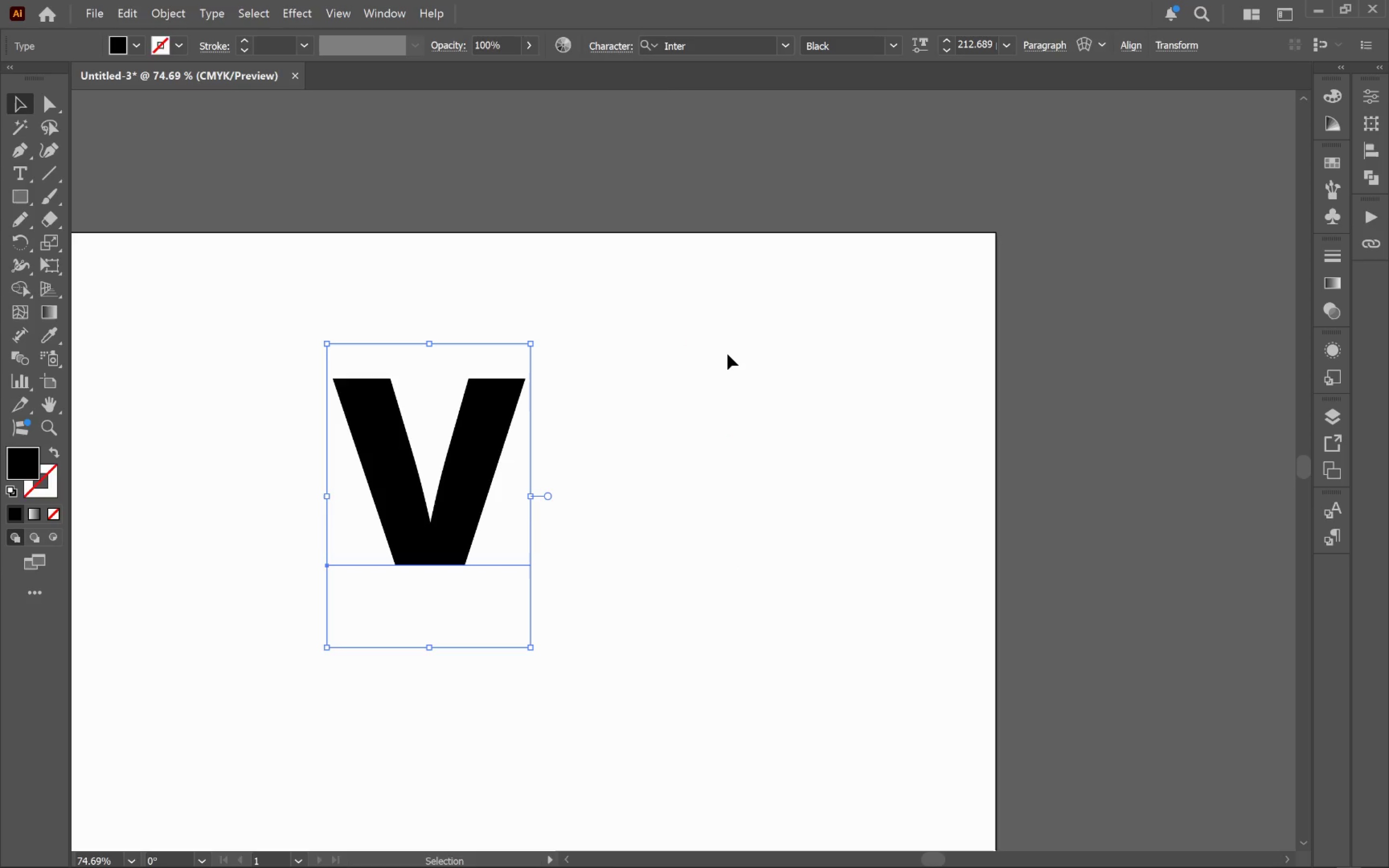 
left_click_drag(start_coordinate=[529, 495], to_coordinate=[605, 505])
 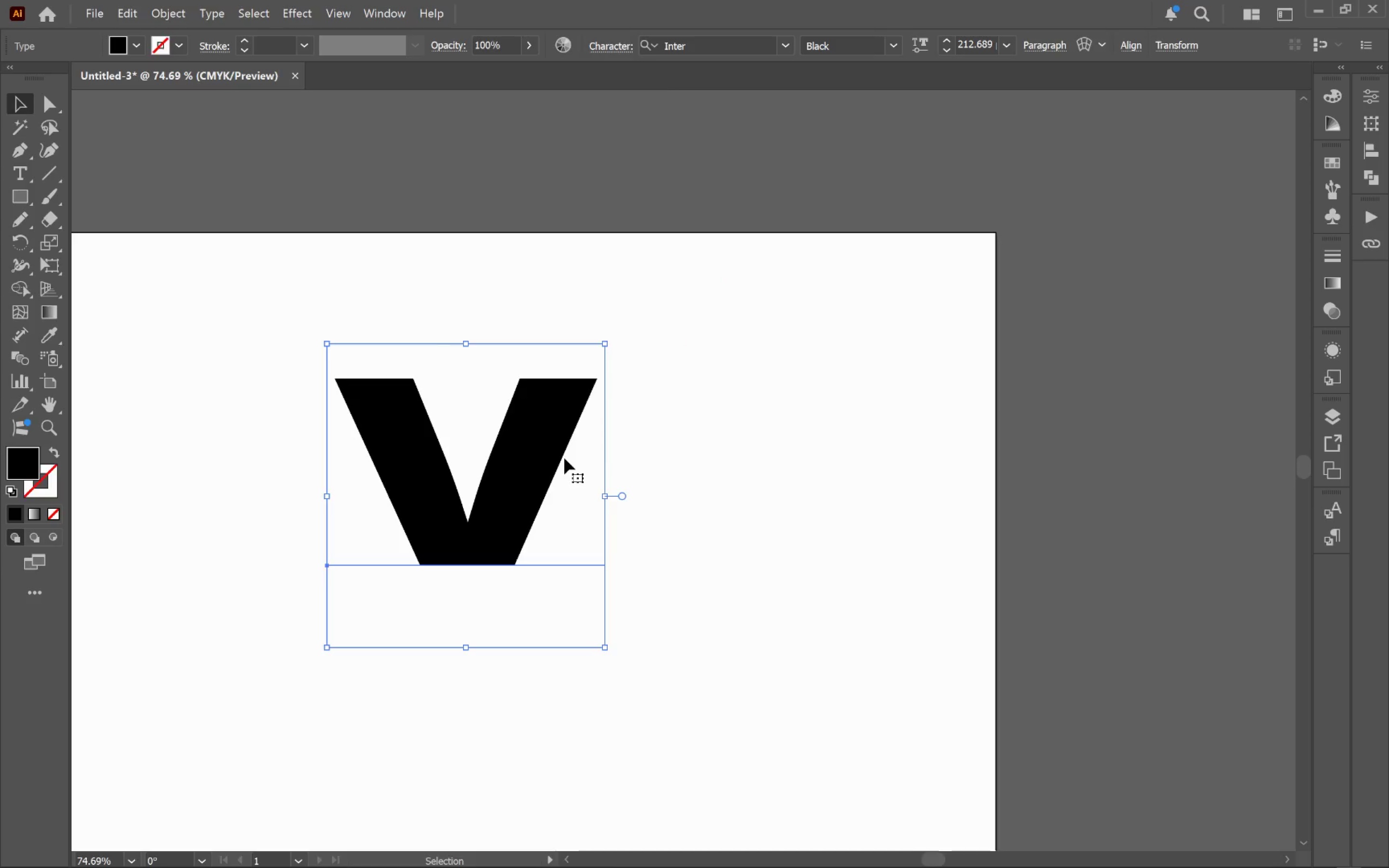 
wait(9.71)
 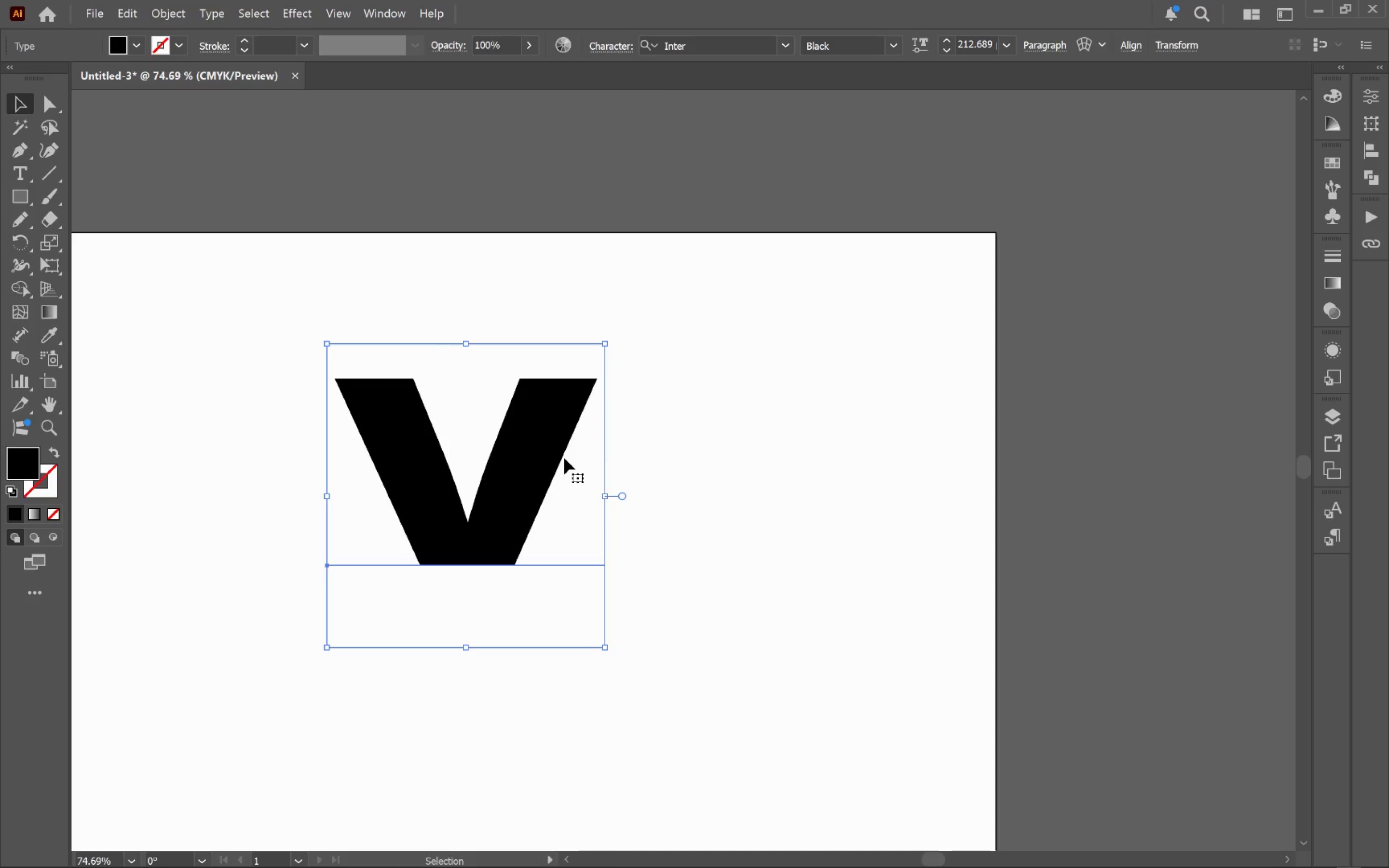 
hold_key(key=AltLeft, duration=1.07)
left_click_drag(start_coordinate=[504, 545], to_coordinate=[527, 114])
 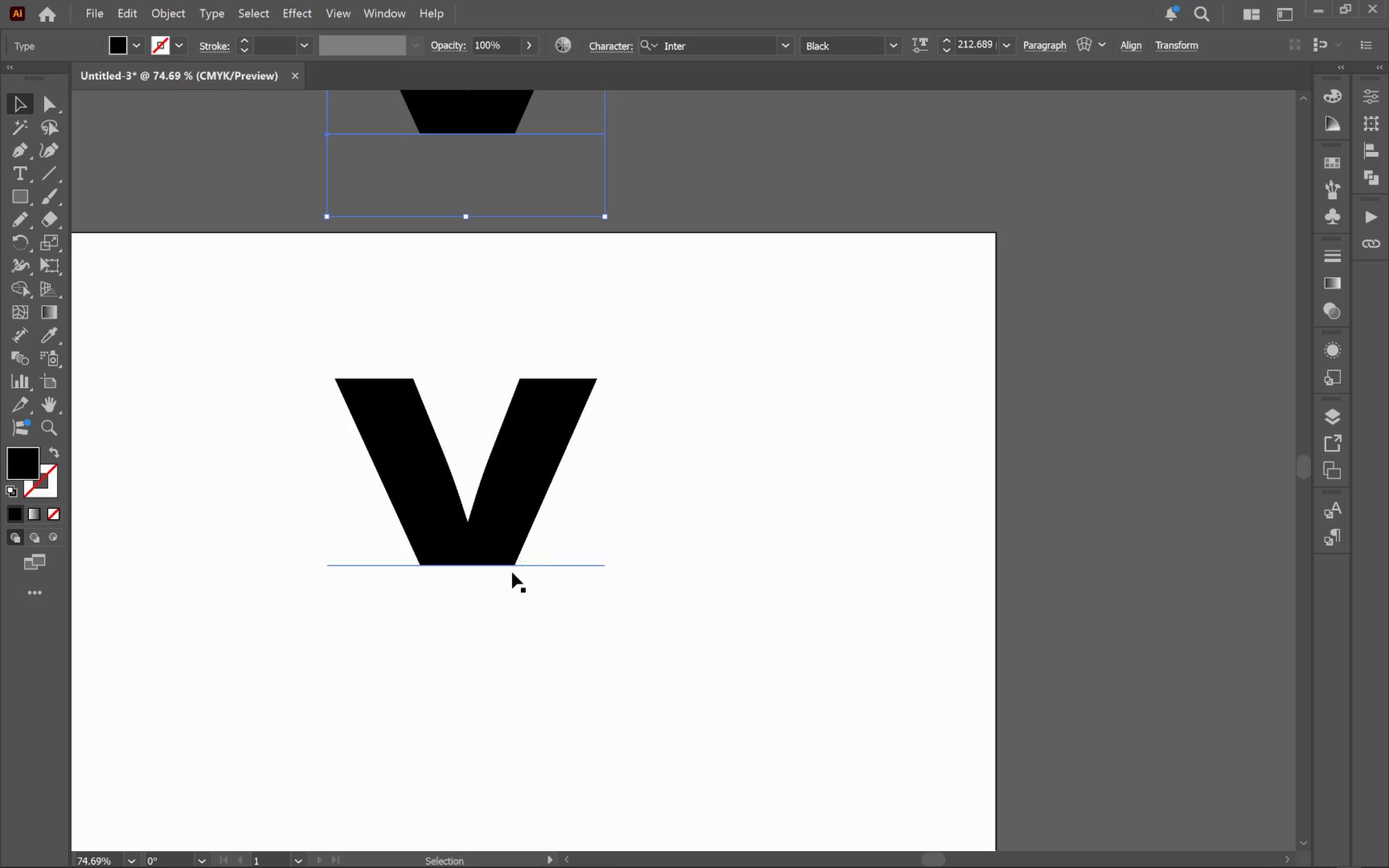 
hold_key(key=ShiftLeft, duration=0.92)
 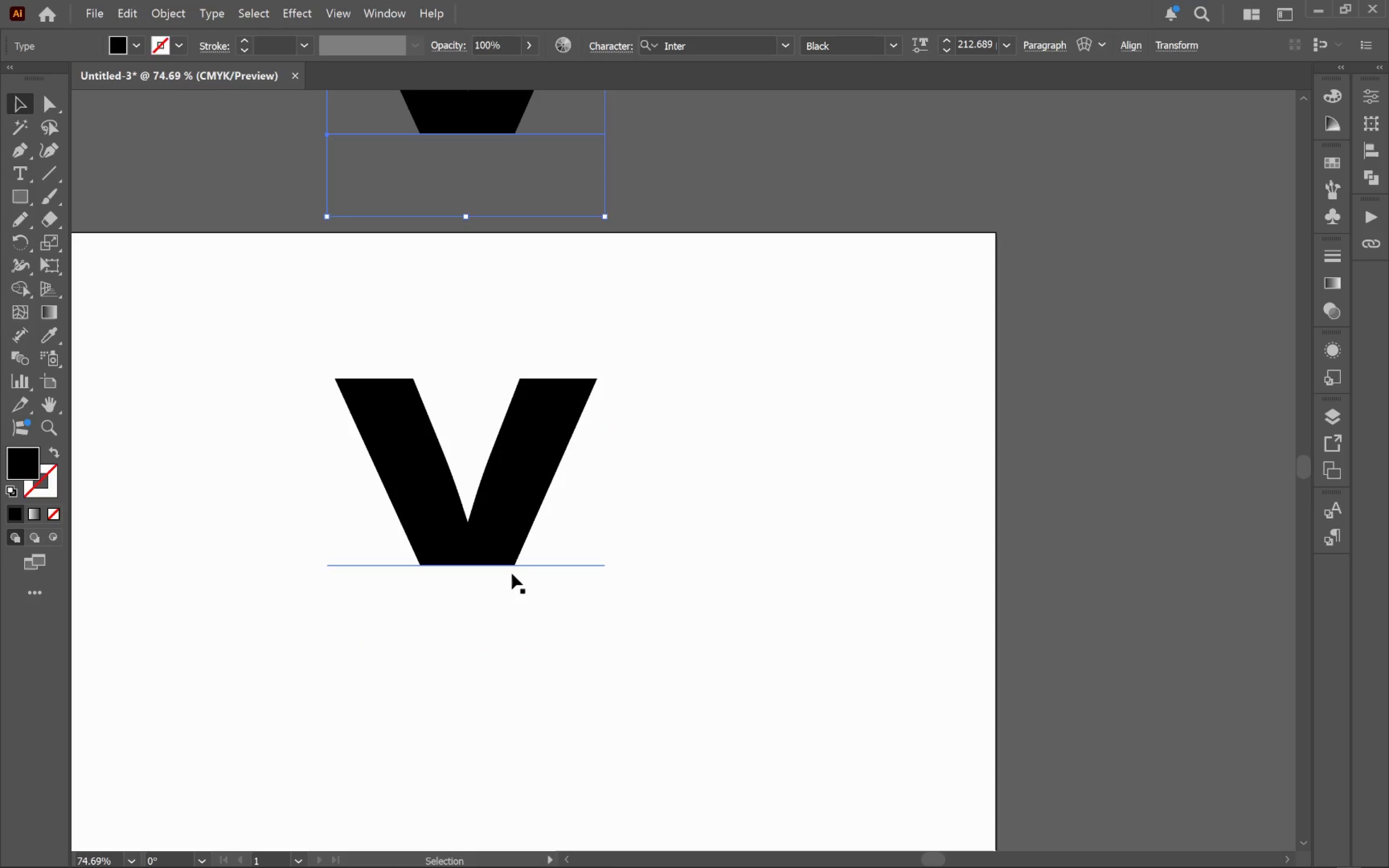 
left_click([512, 571])
 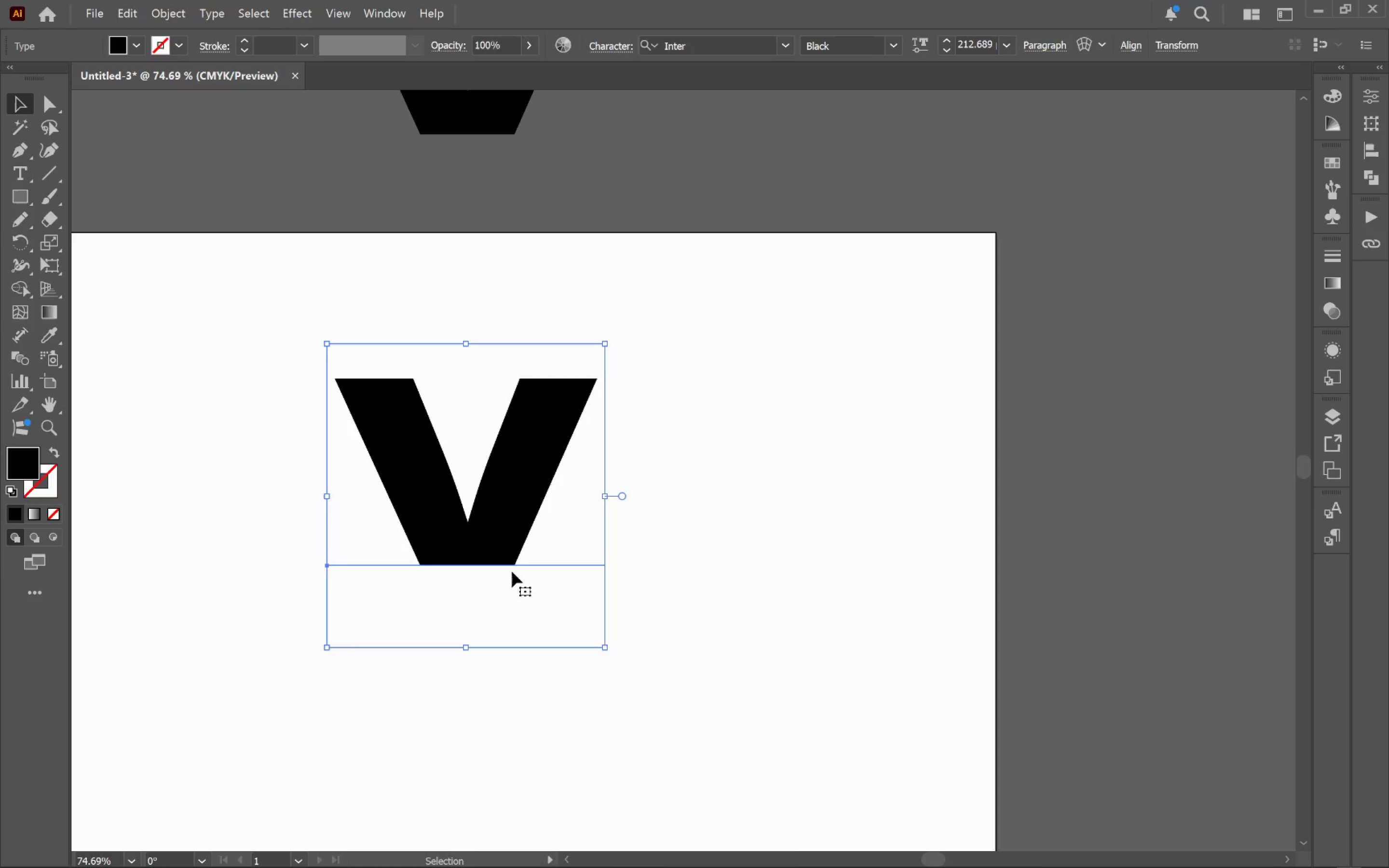 
right_click([512, 571])
 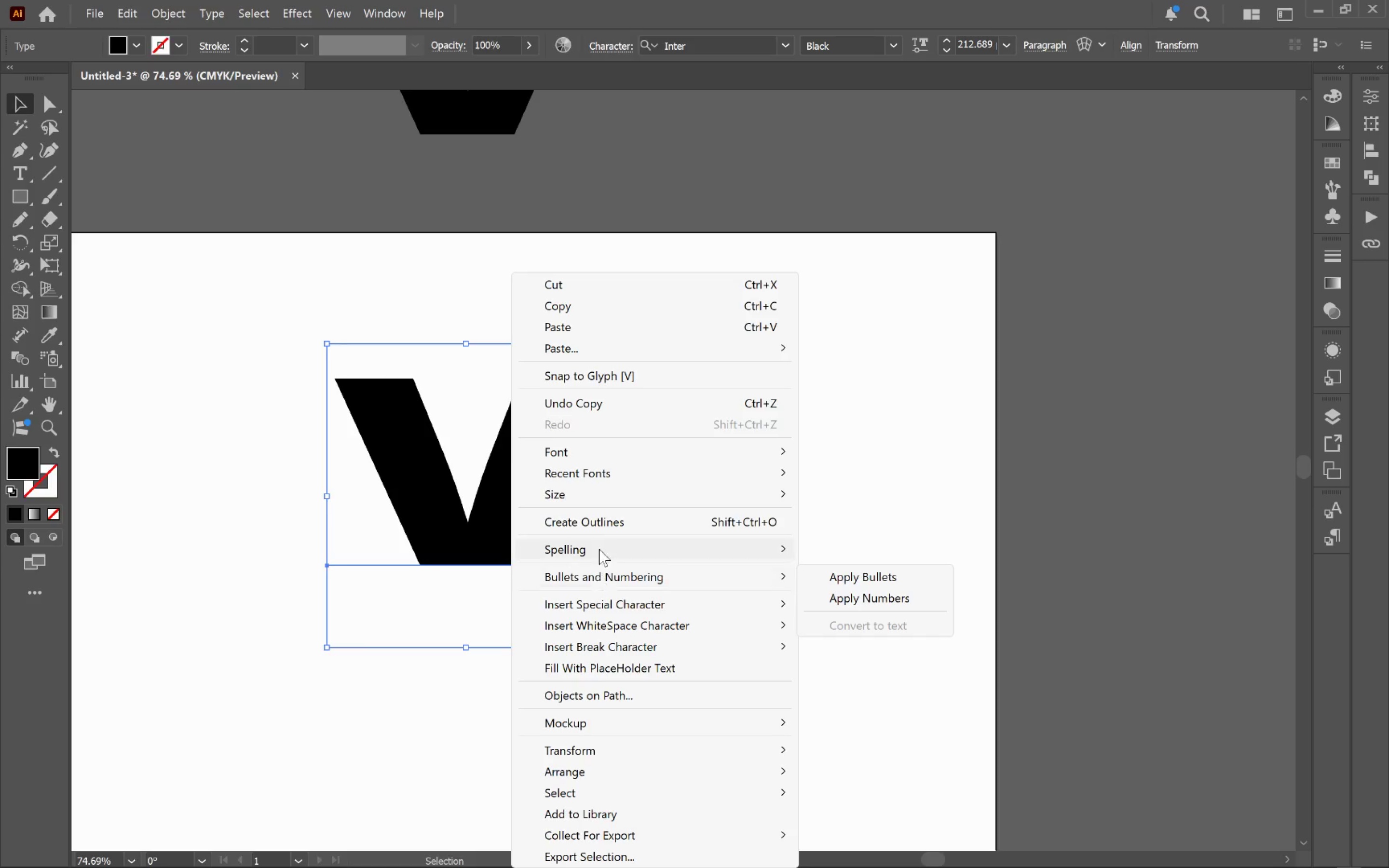 
left_click([605, 521])
 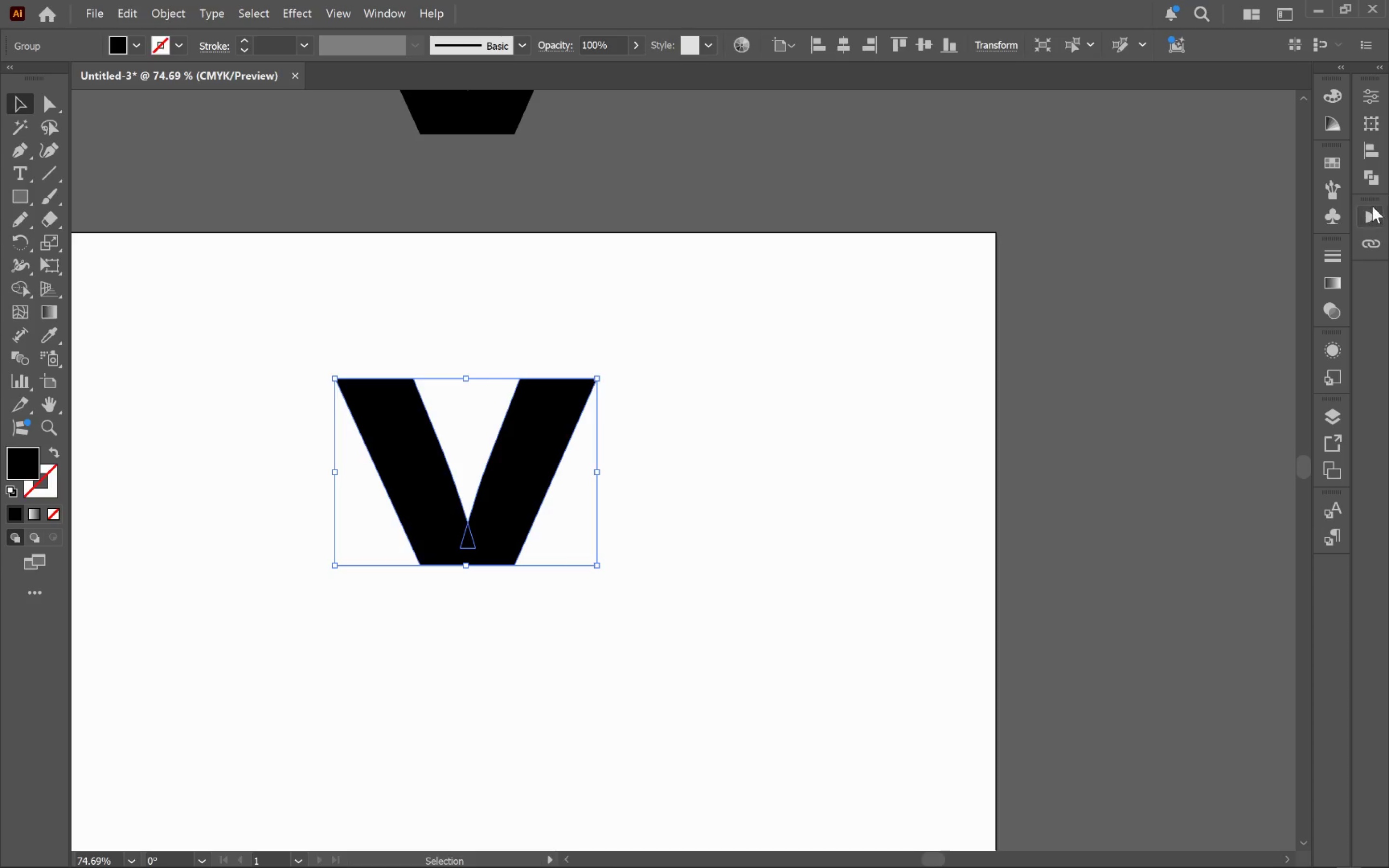 
left_click([1374, 177])
 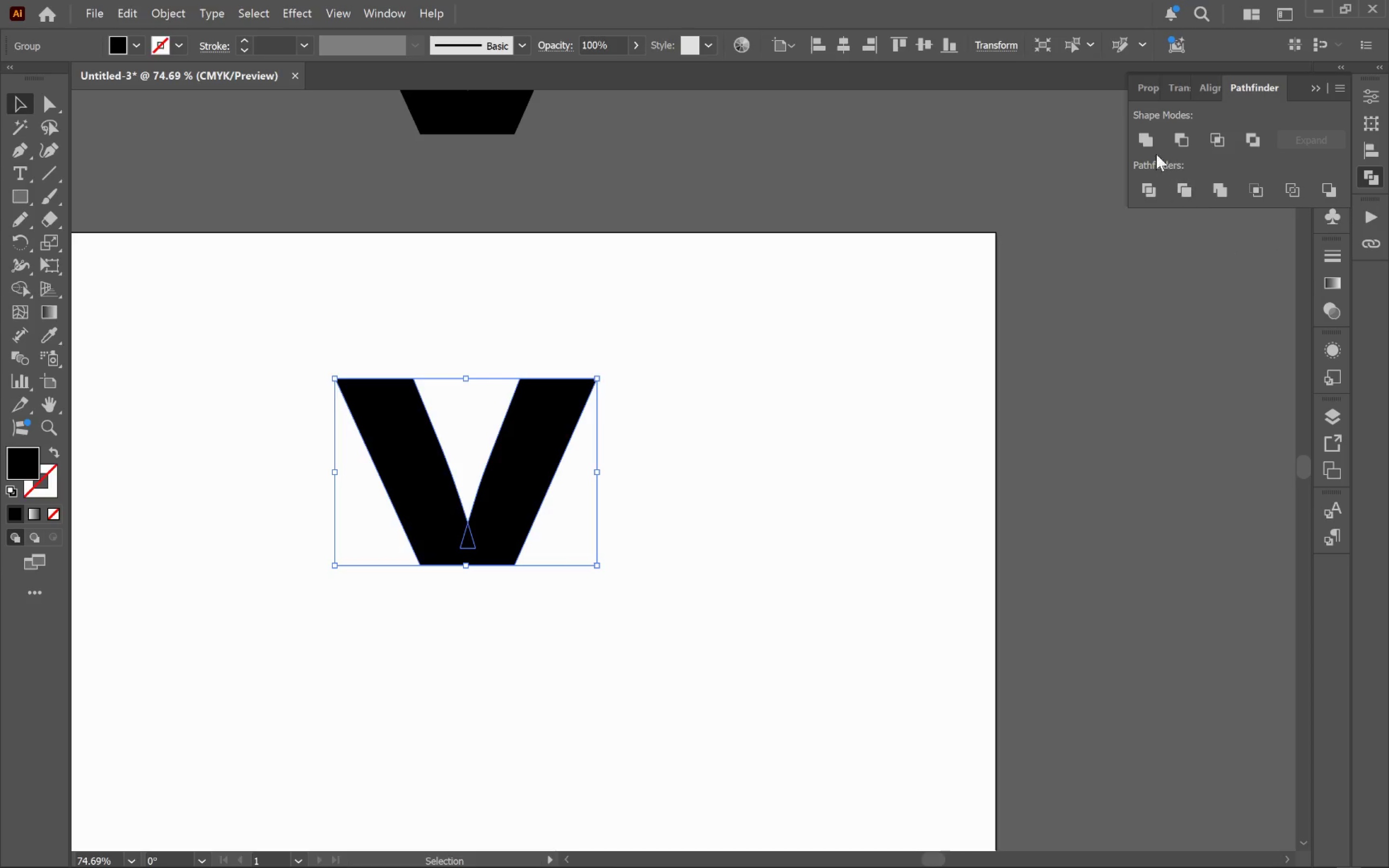 
left_click([1141, 142])
 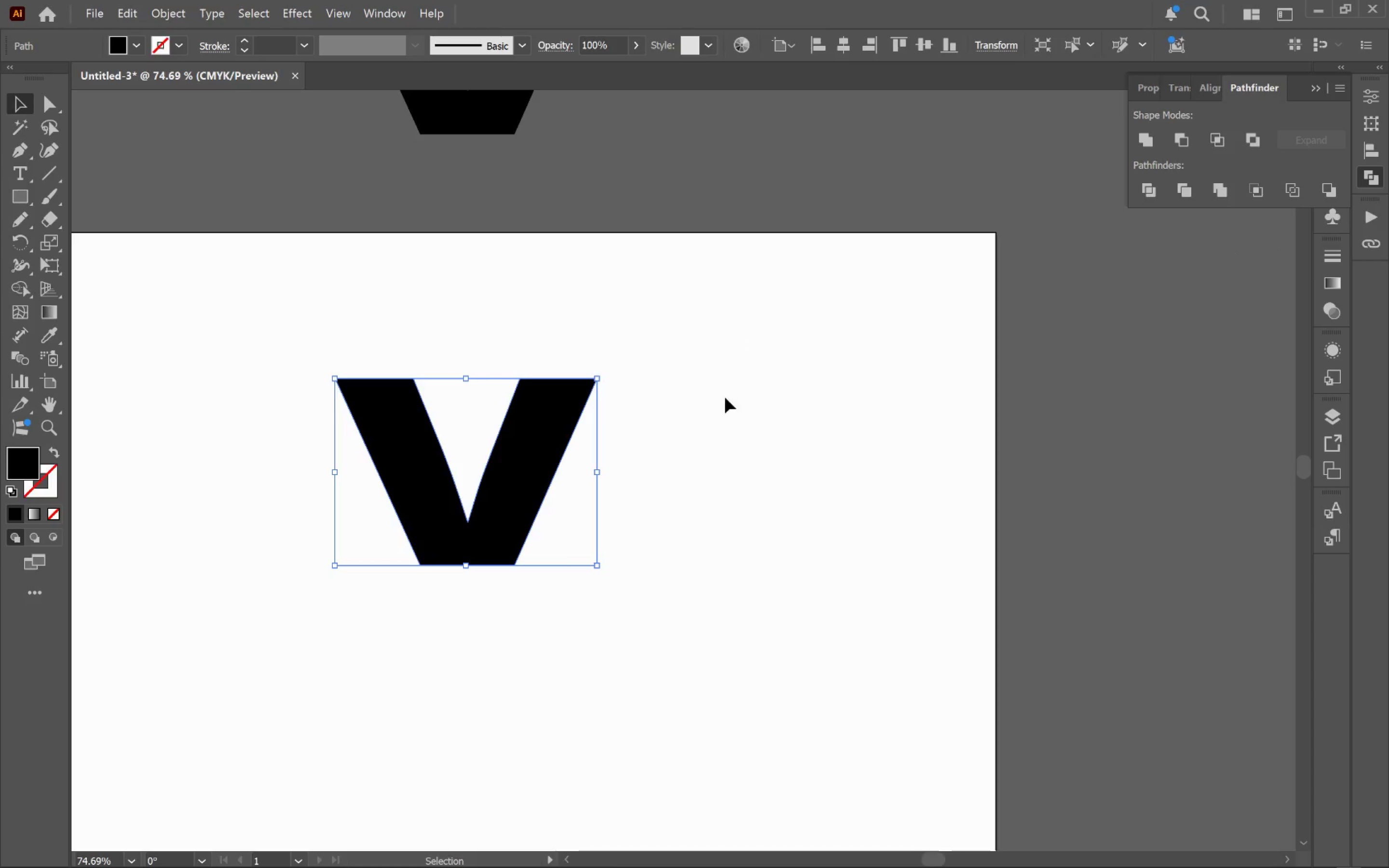 
hold_key(key=Space, duration=0.77)
 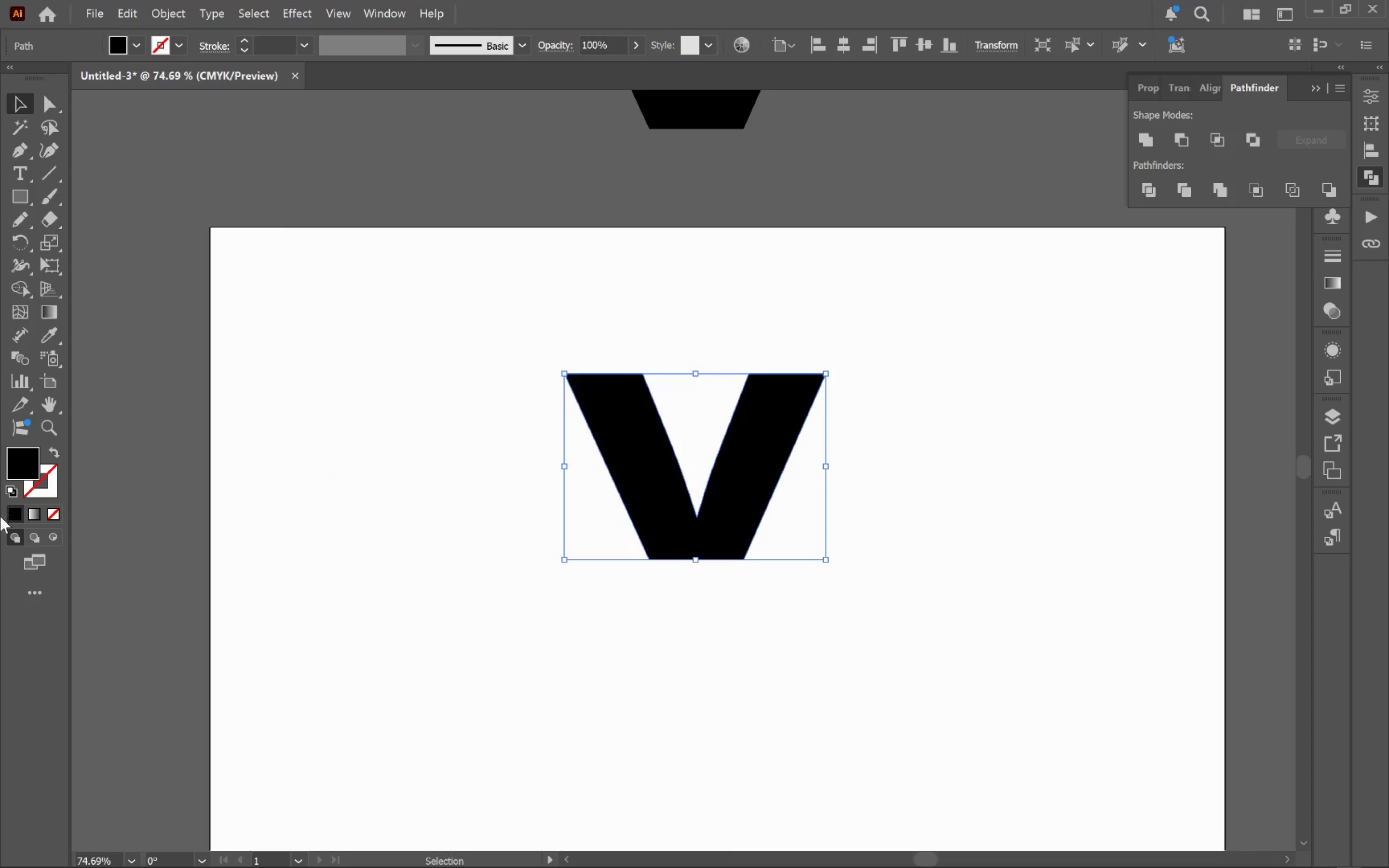 
left_click_drag(start_coordinate=[833, 453], to_coordinate=[1062, 448])
 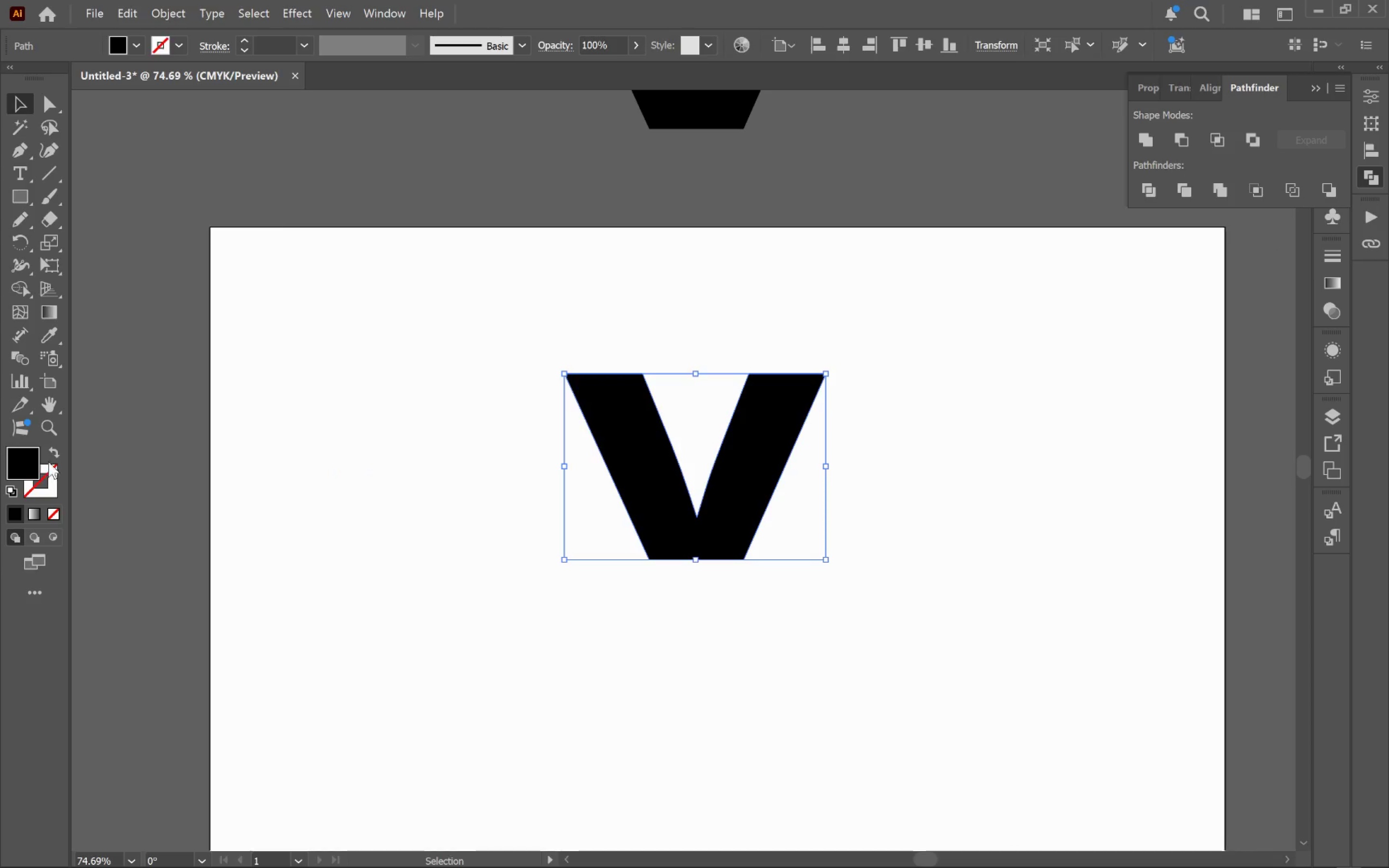 
left_click([55, 452])
 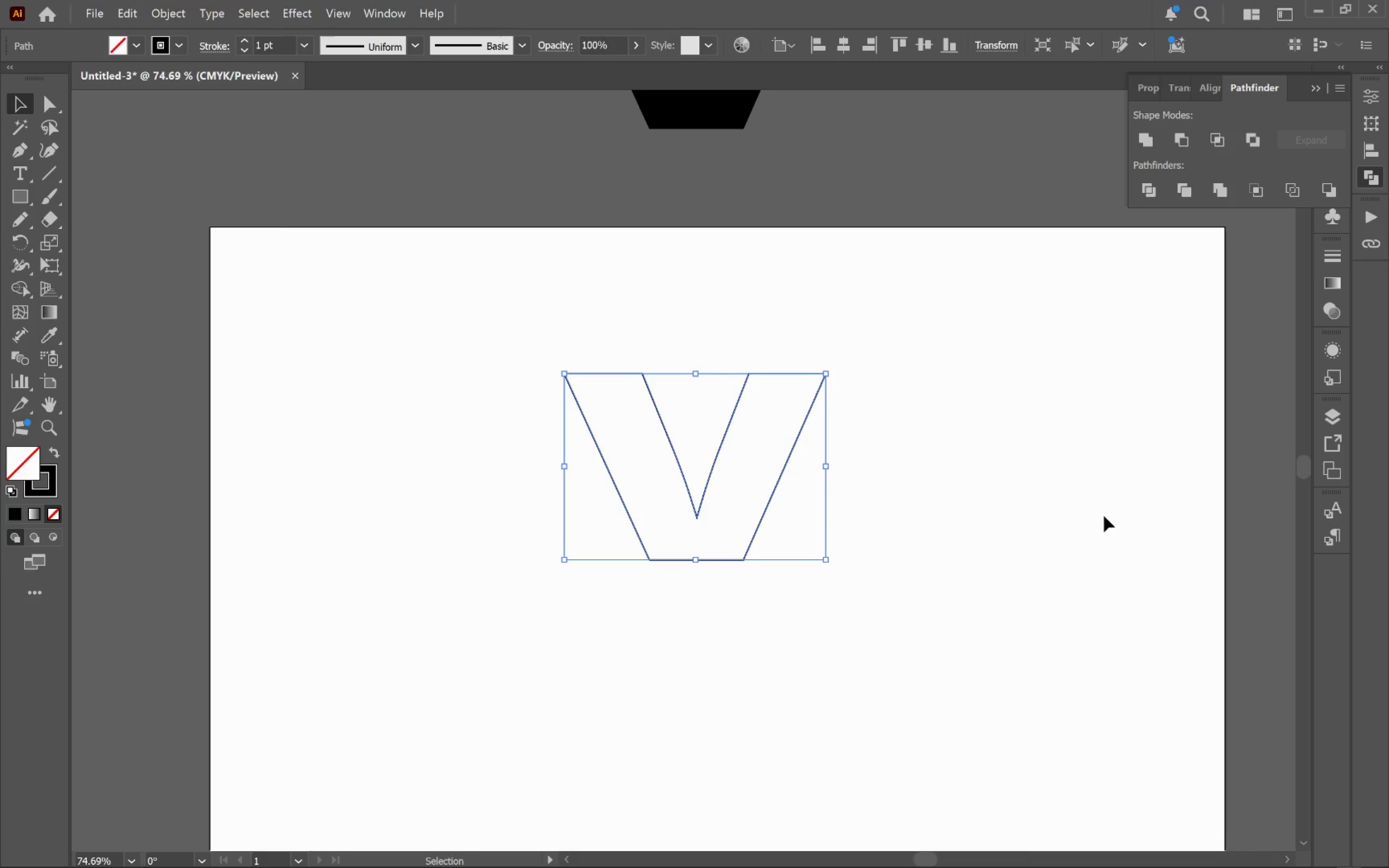 
hold_key(key=AltLeft, duration=0.65)
scroll: coordinate [996, 494], scroll_direction: none, amount: 0.0
 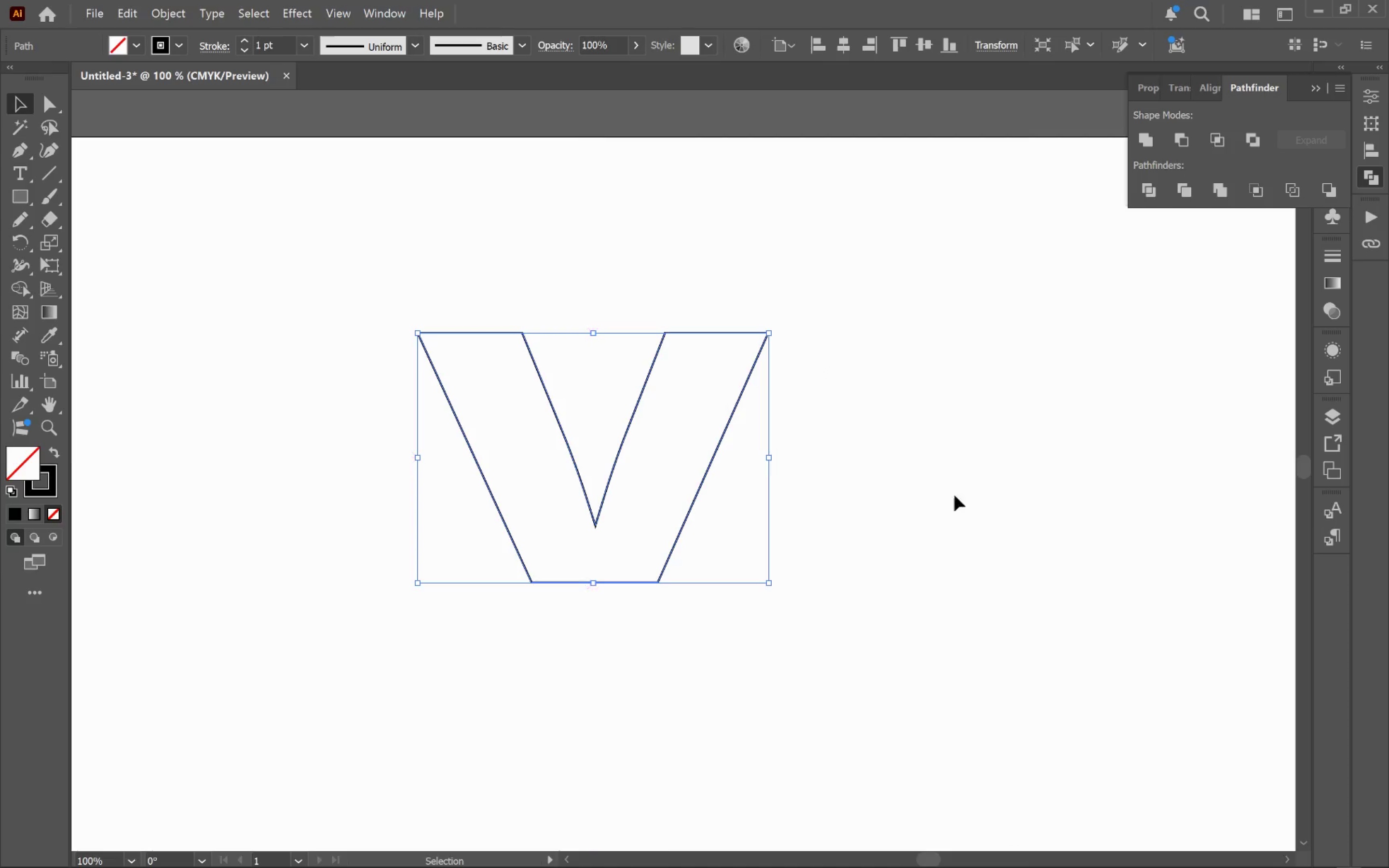 
hold_key(key=Space, duration=0.58)
 